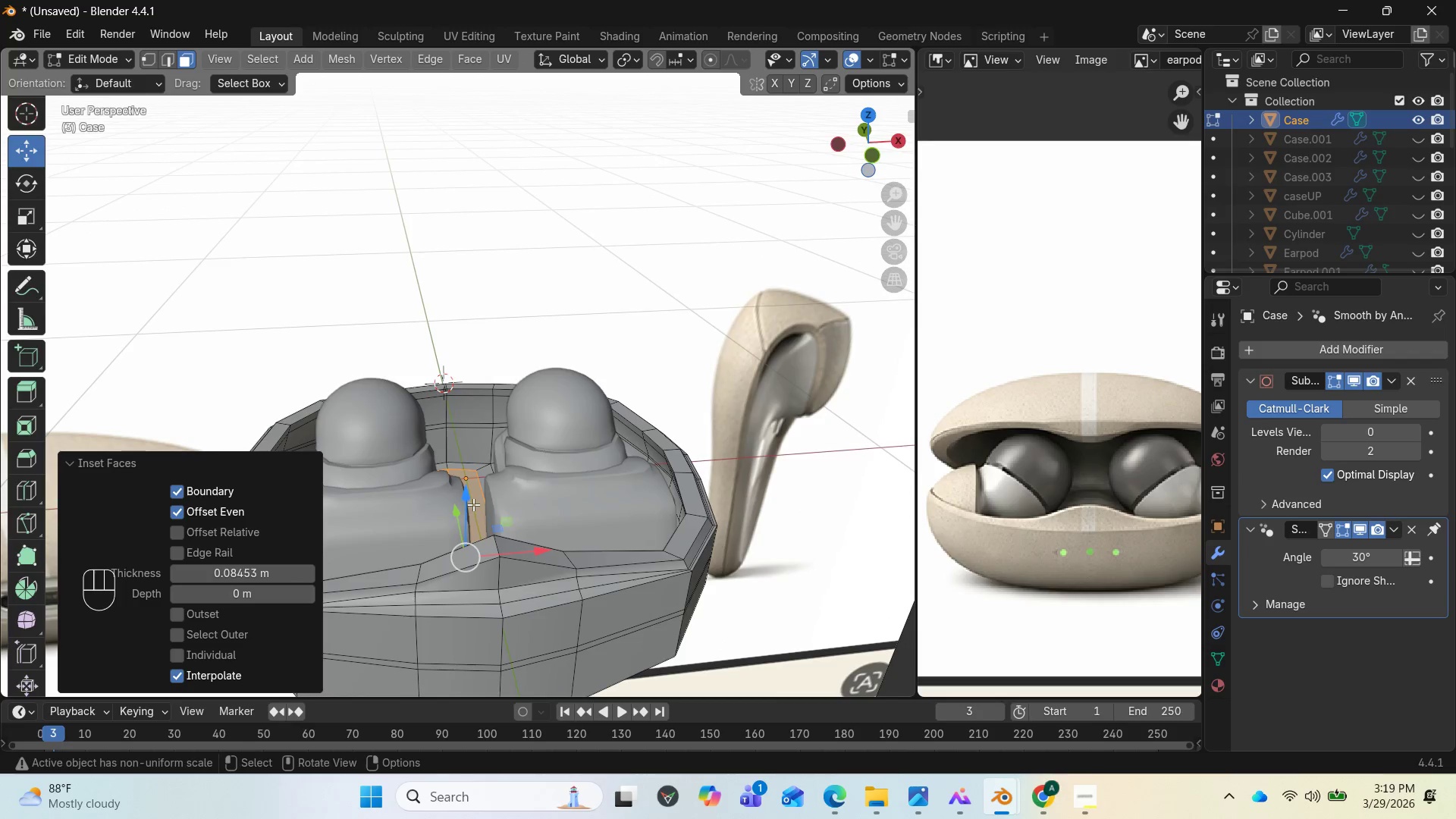 
left_click_drag(start_coordinate=[473, 504], to_coordinate=[482, 484])
 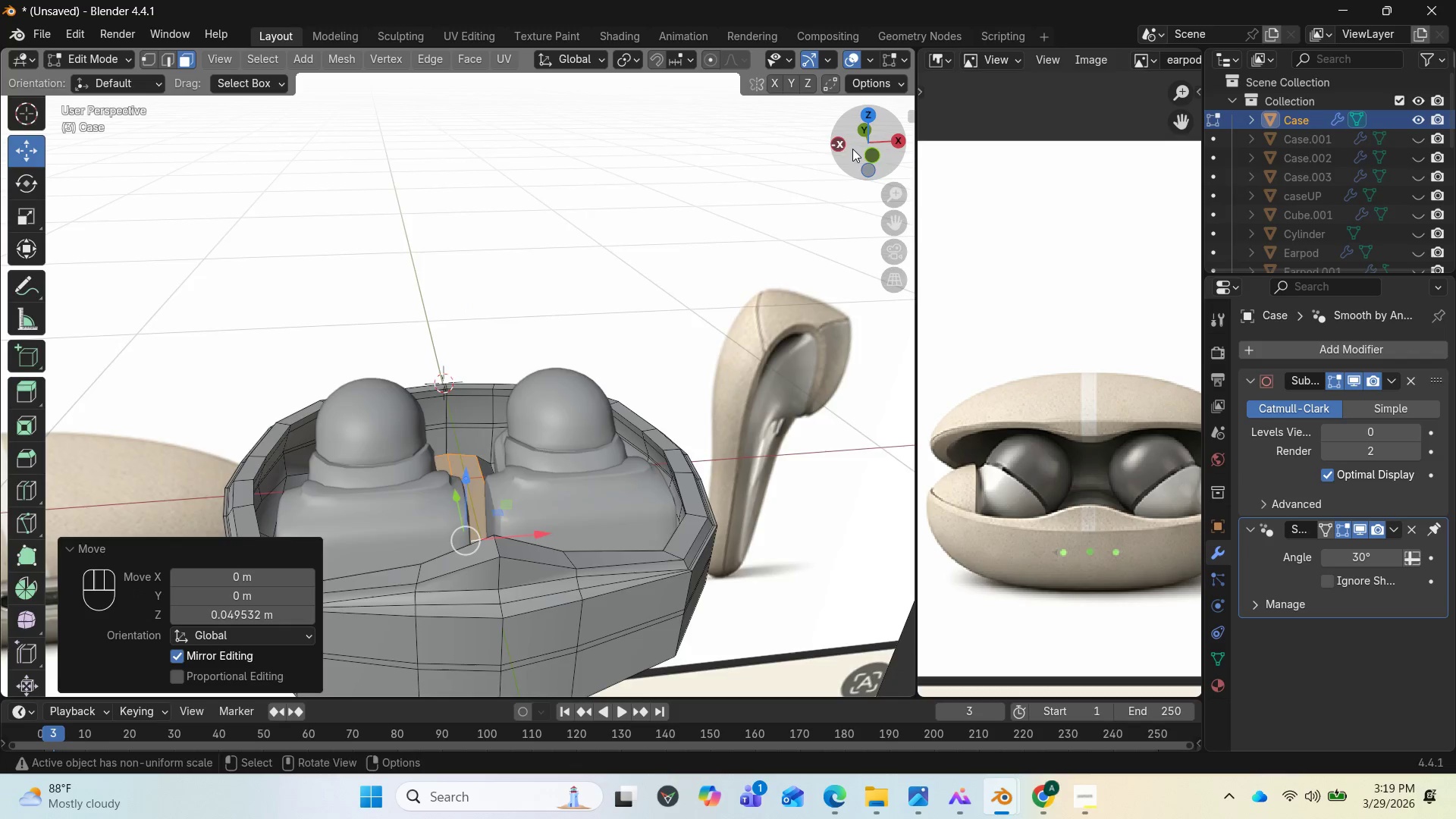 
left_click_drag(start_coordinate=[852, 149], to_coordinate=[401, 156])
 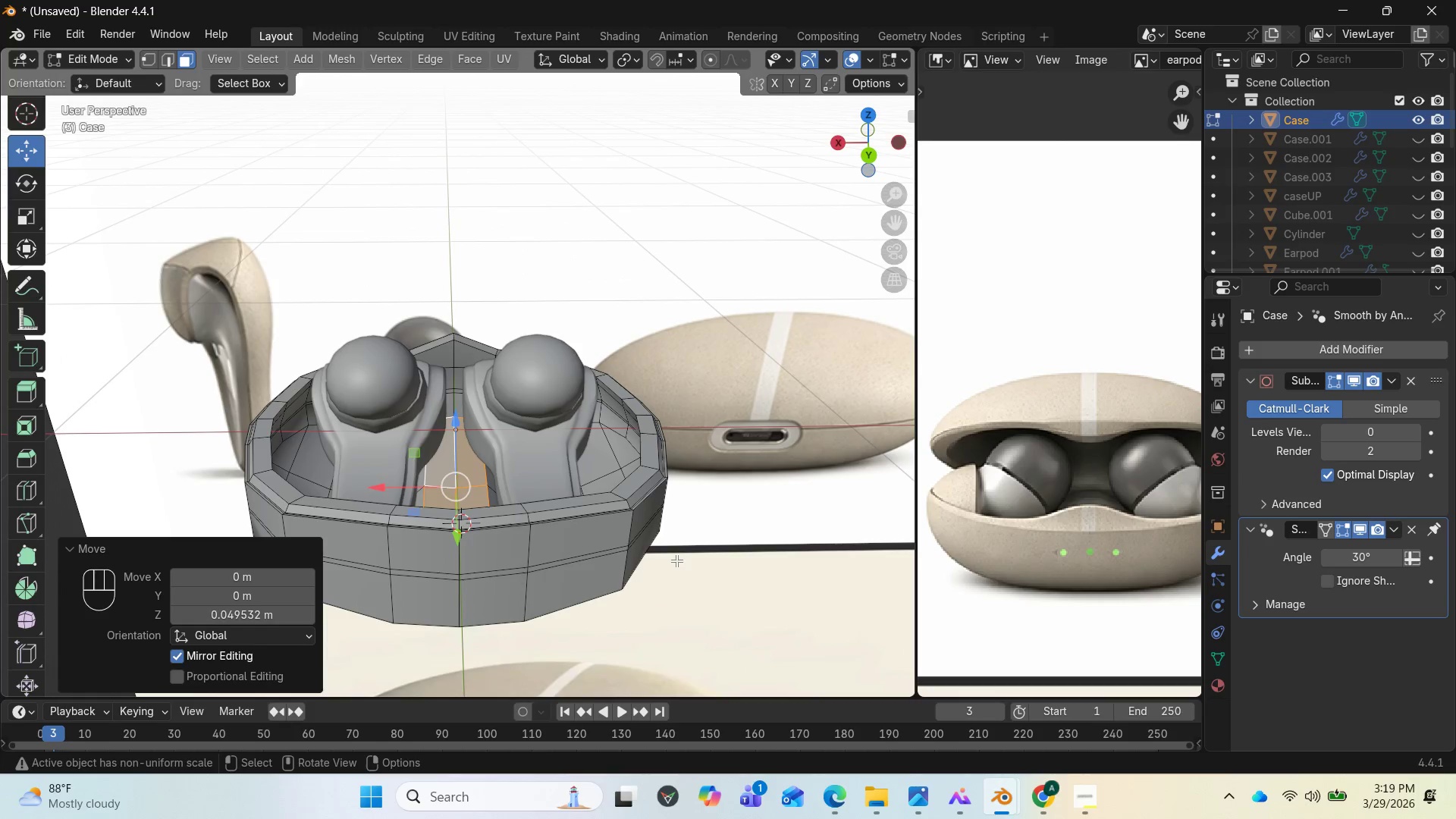 
key(S)
 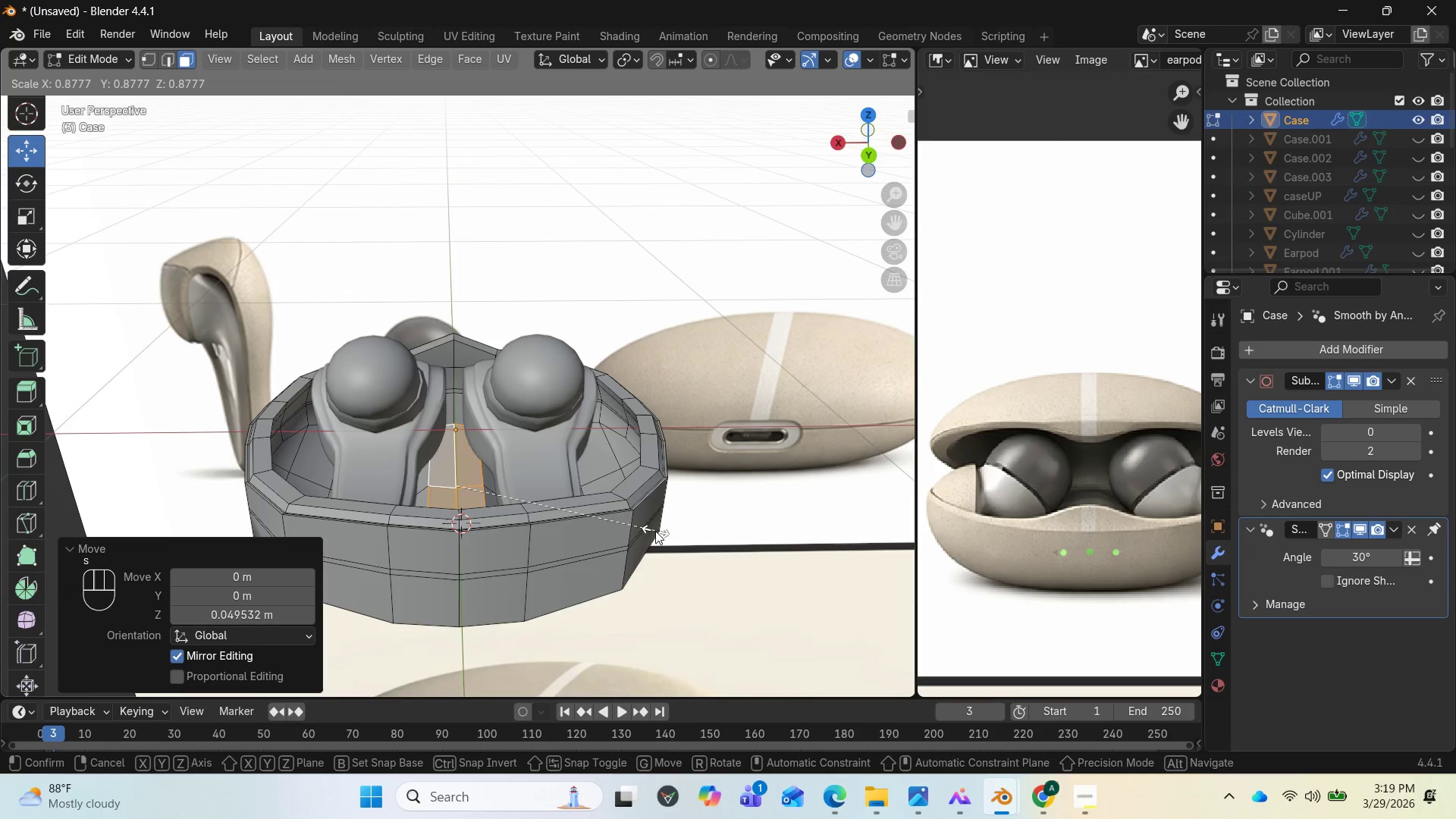 
left_click([655, 531])
 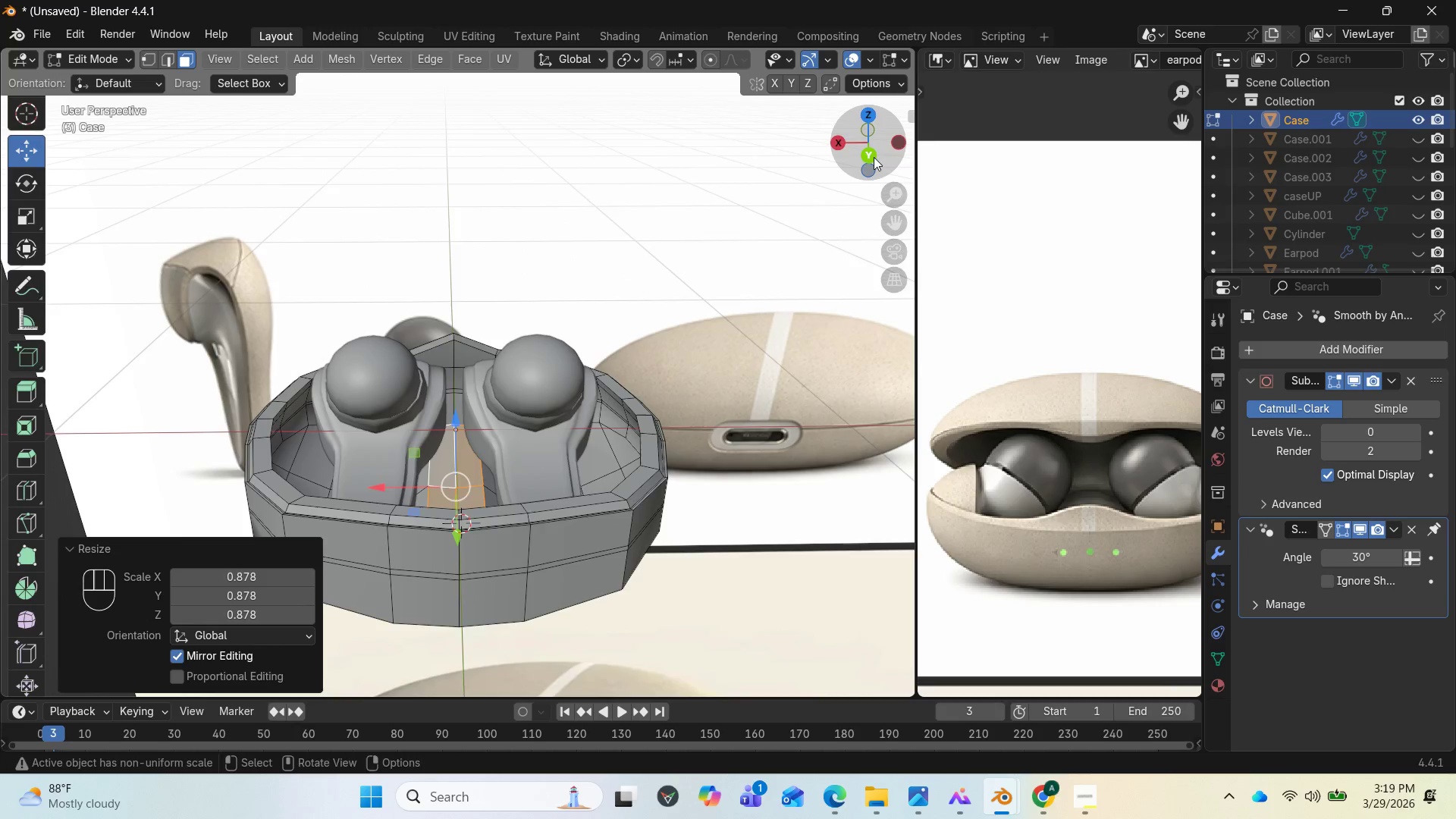 
left_click_drag(start_coordinate=[874, 157], to_coordinate=[862, 154])
 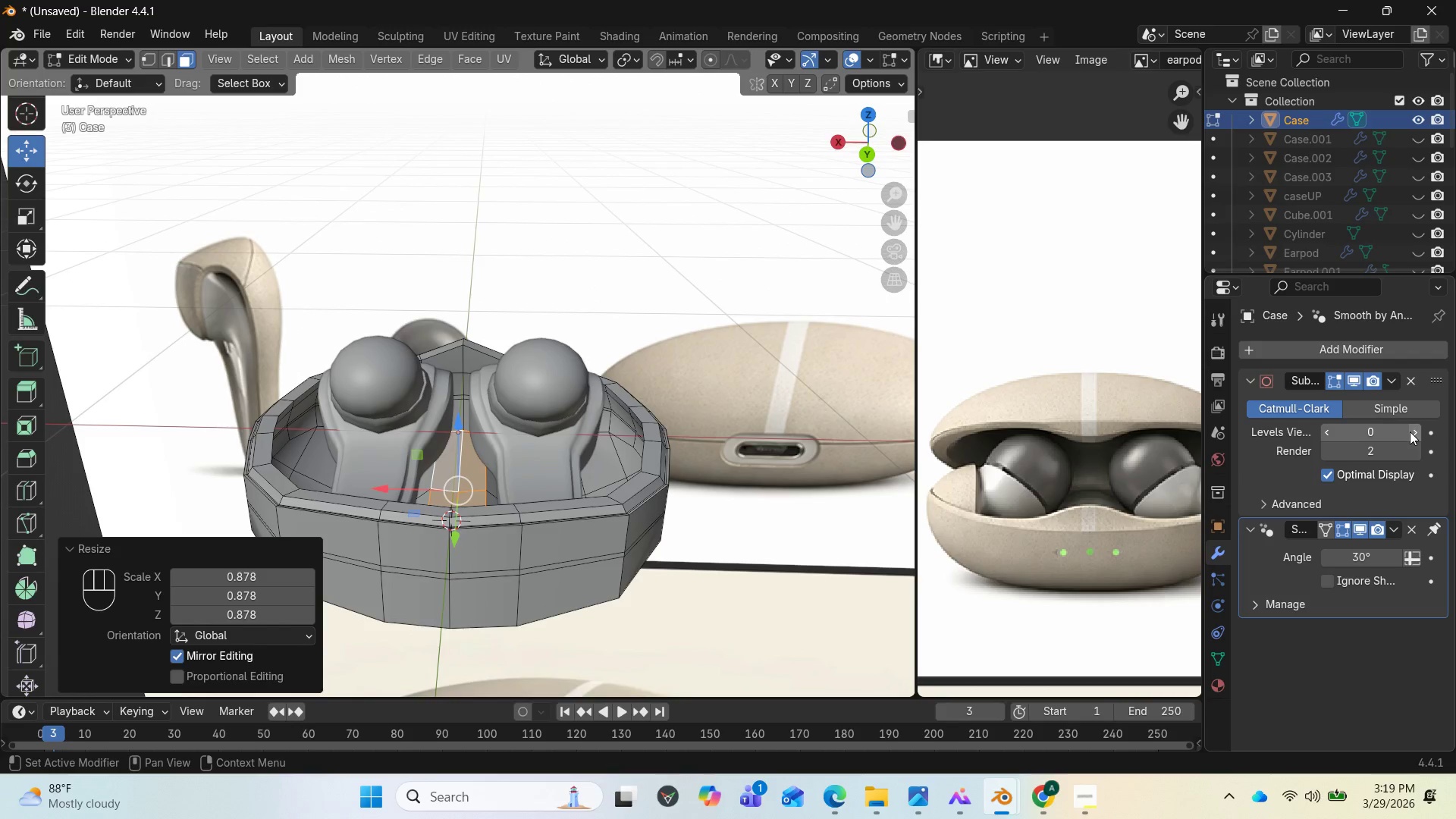 
left_click_drag(start_coordinate=[1410, 431], to_coordinate=[246, 431])
 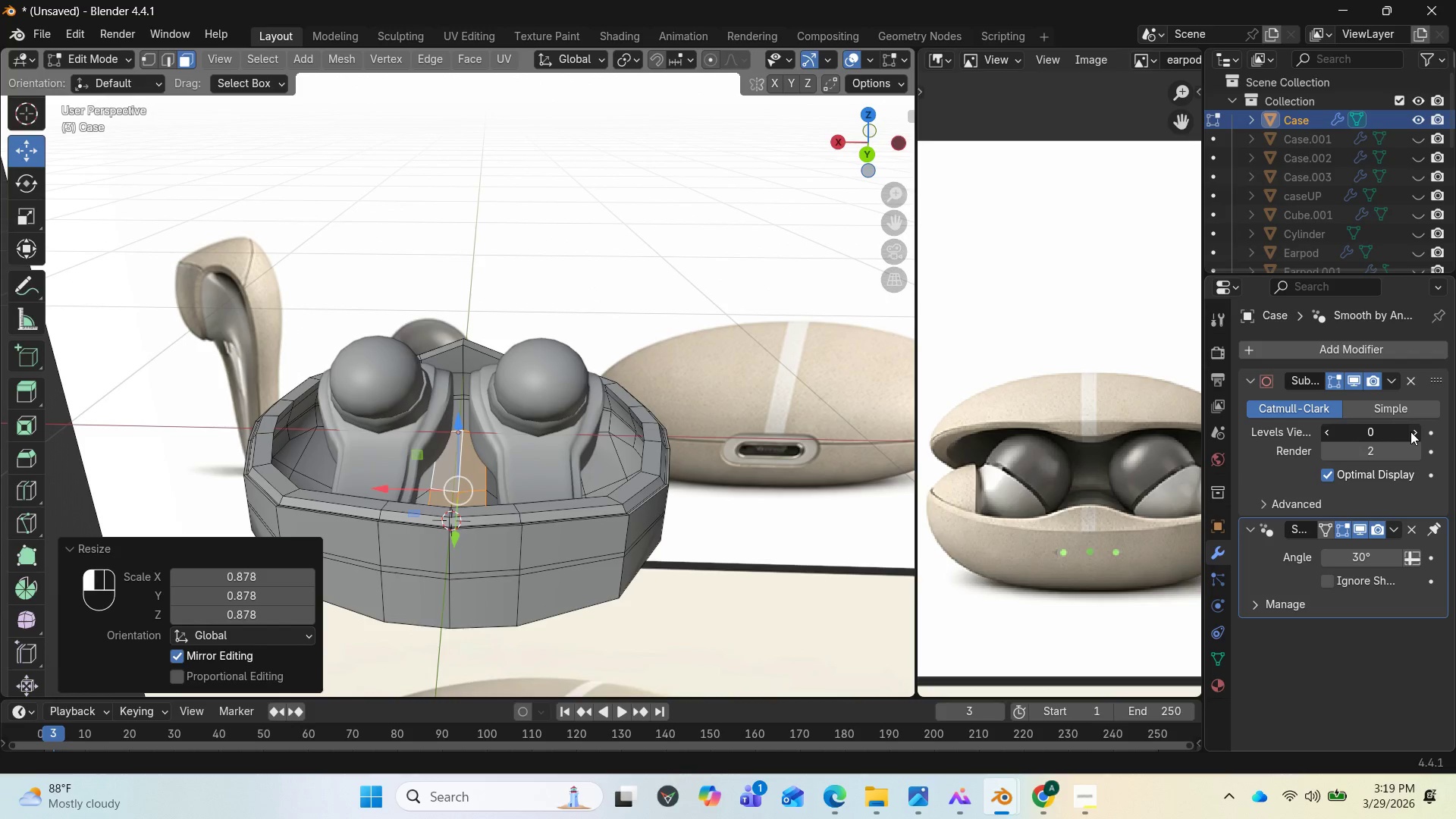 
double_click([1410, 431])
 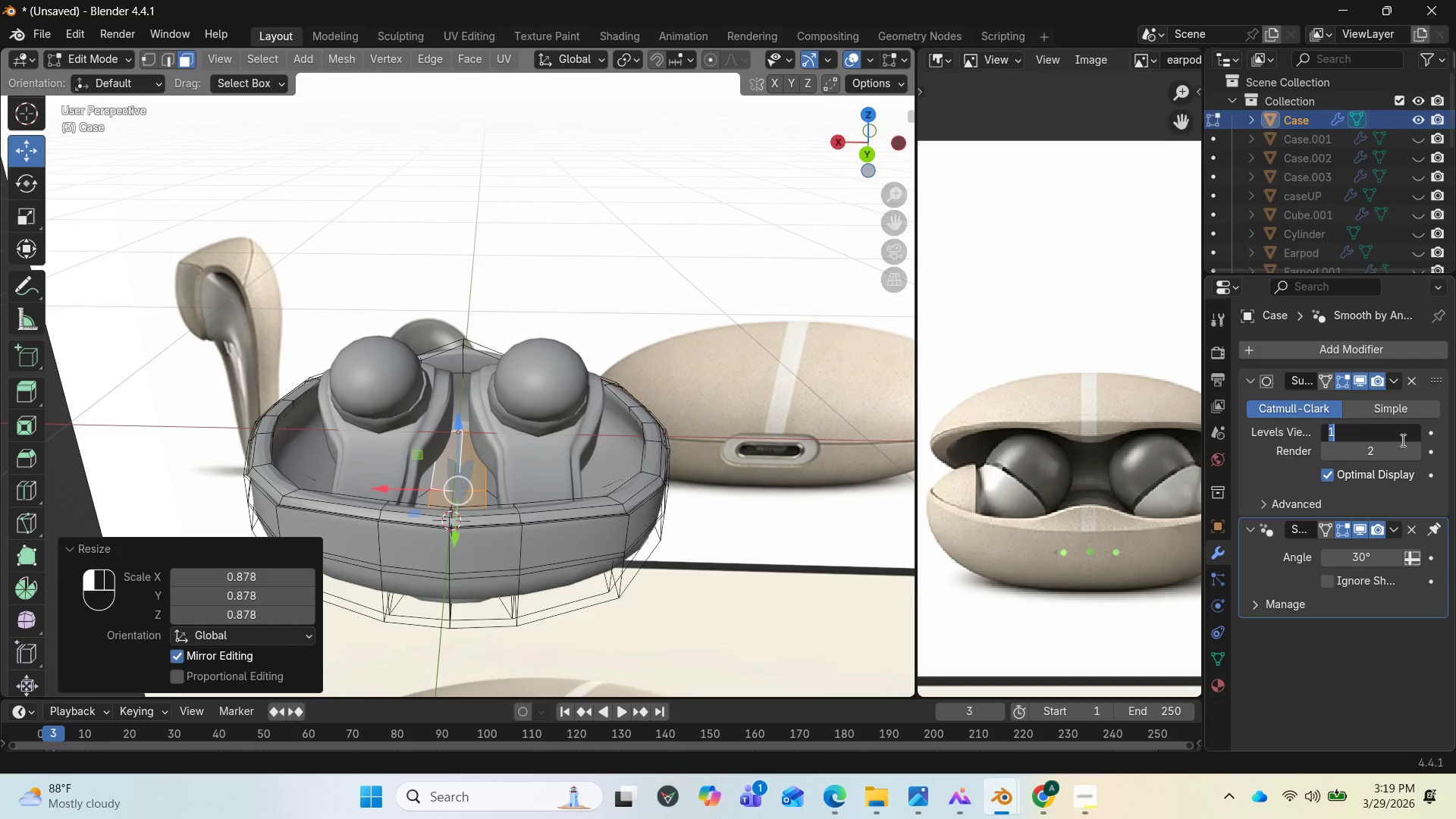 
left_click([1410, 435])
 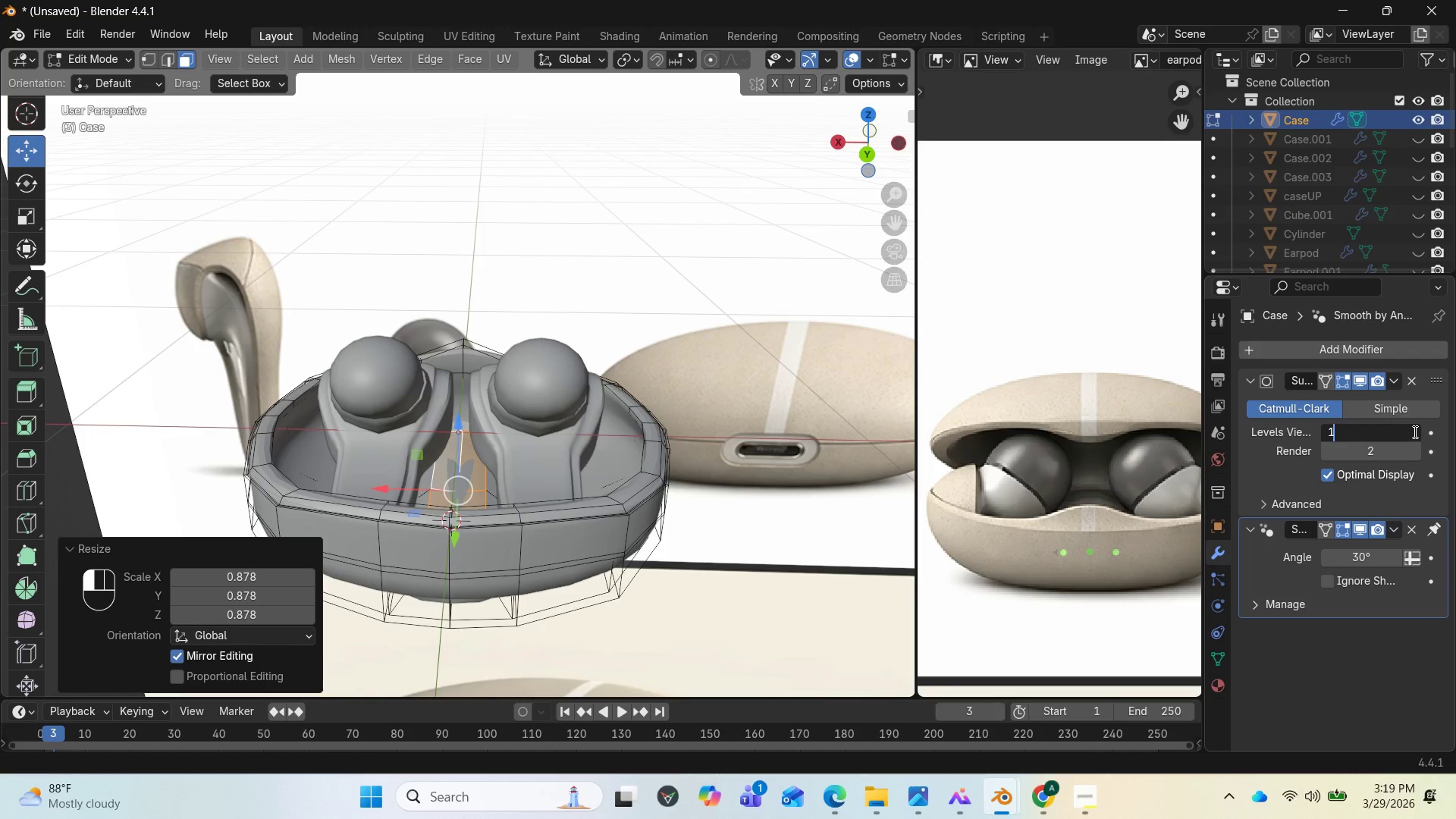 
left_click([1414, 431])
 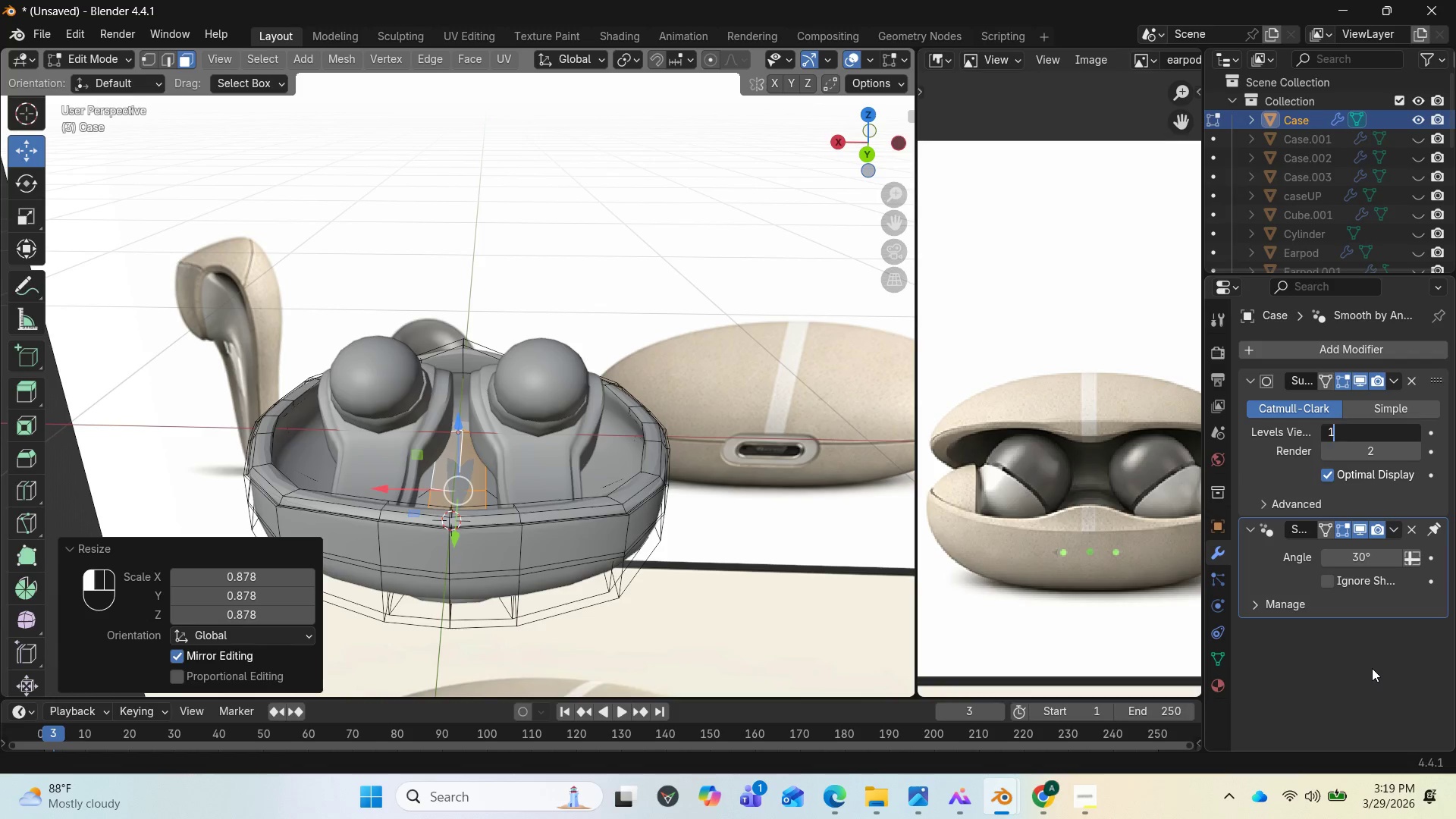 
left_click([1372, 668])
 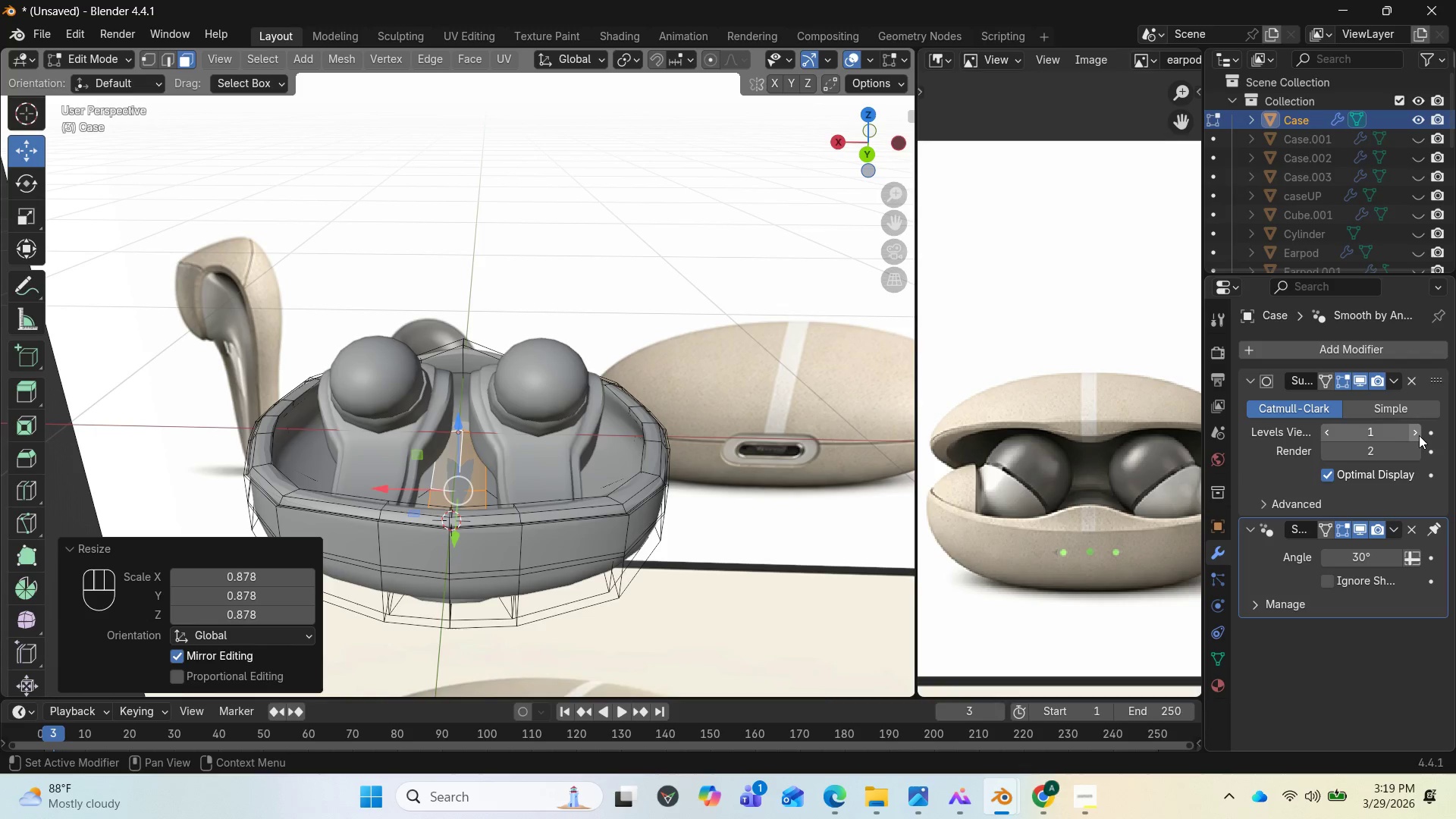 
left_click([1417, 435])
 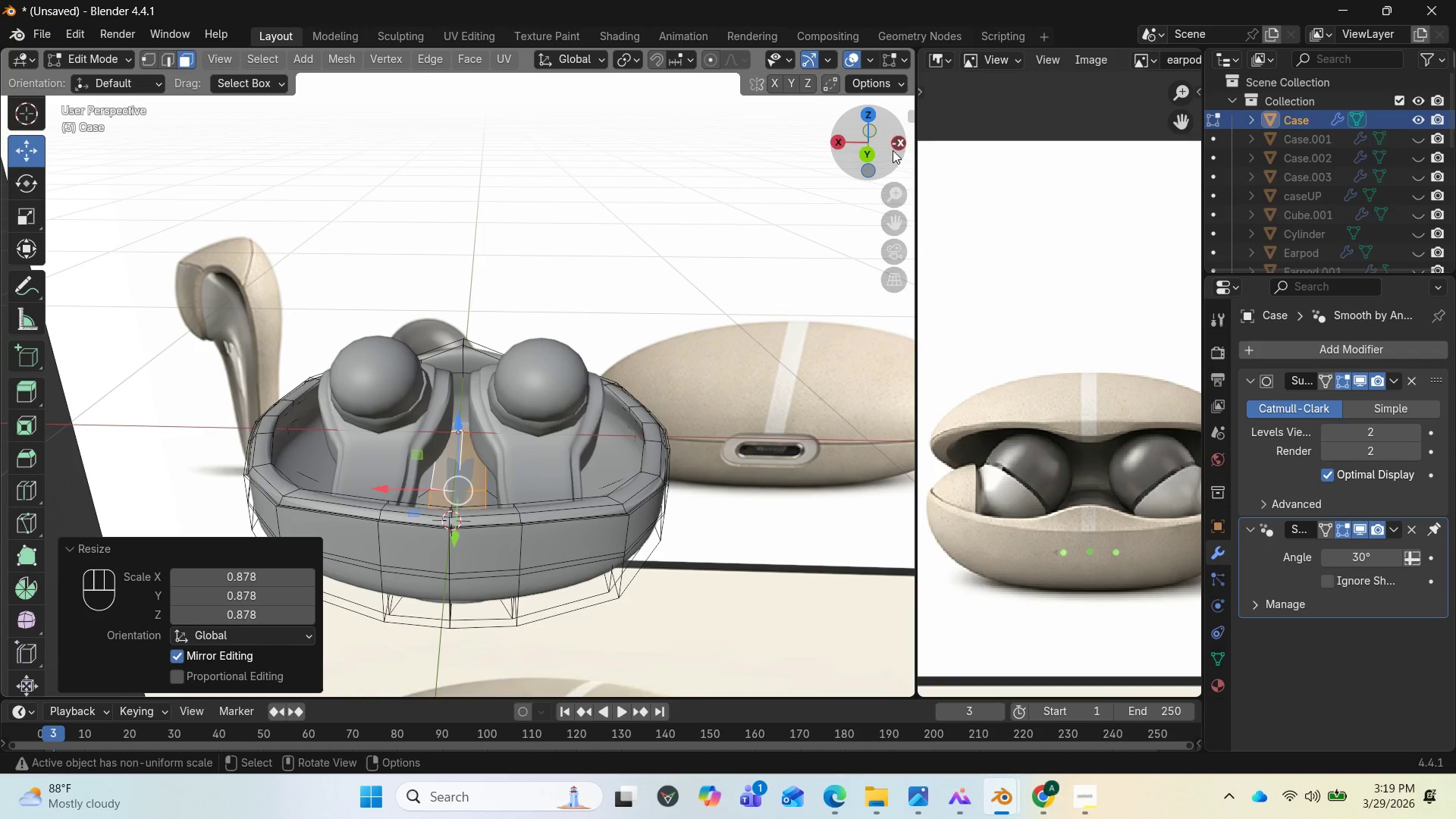 
left_click_drag(start_coordinate=[883, 141], to_coordinate=[463, 194])
 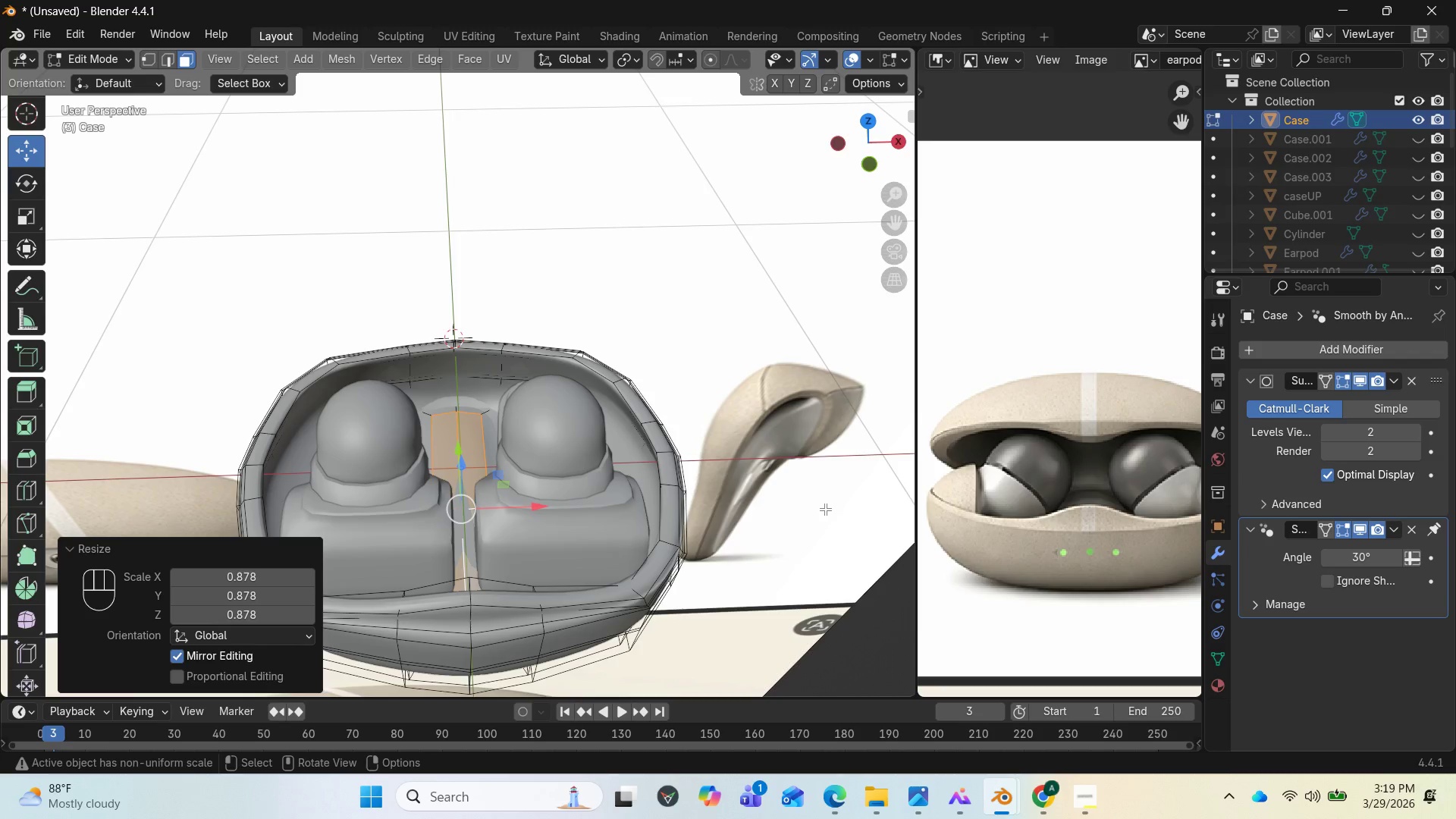 
type(SYX)
 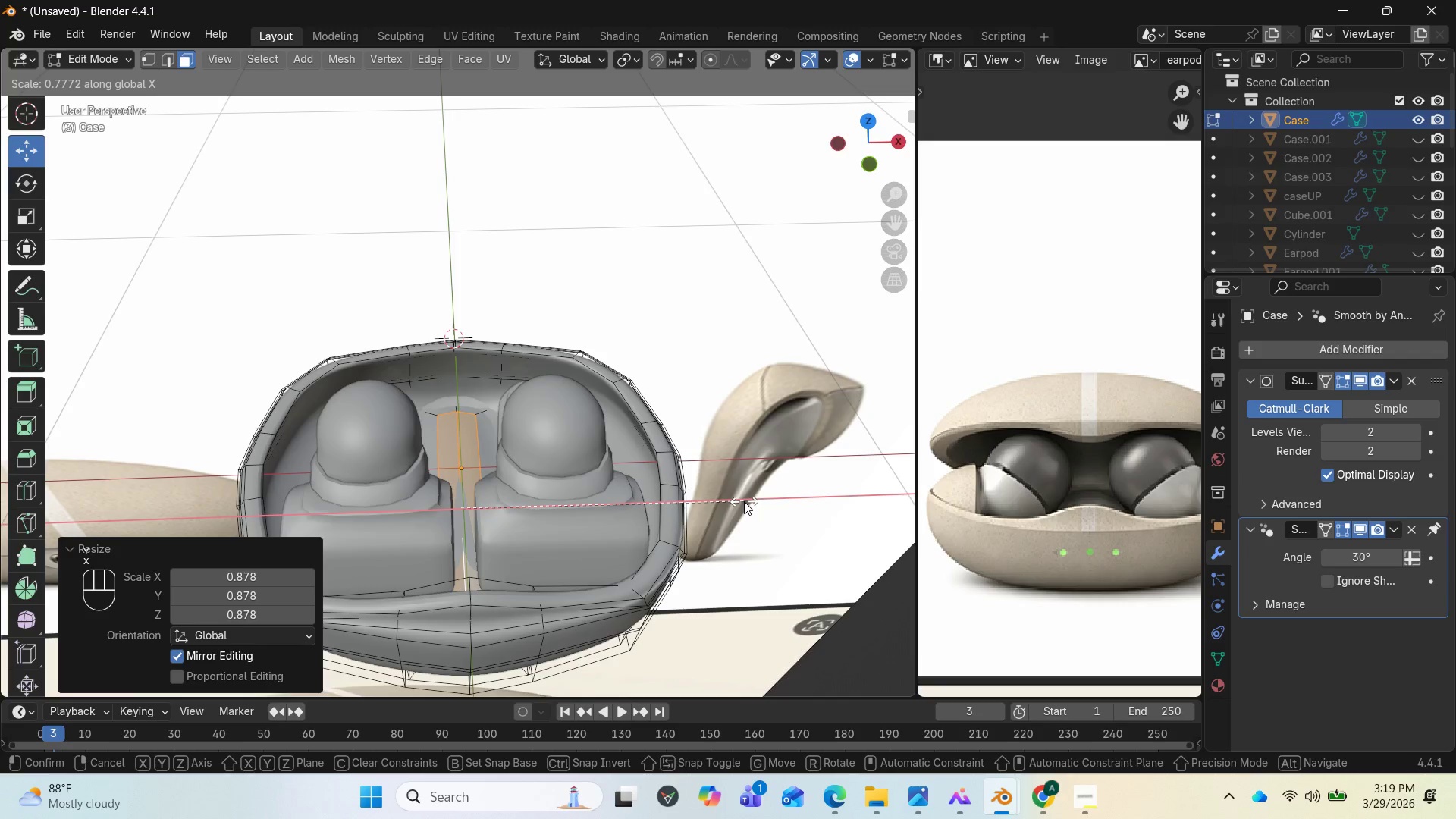 
left_click([744, 501])
 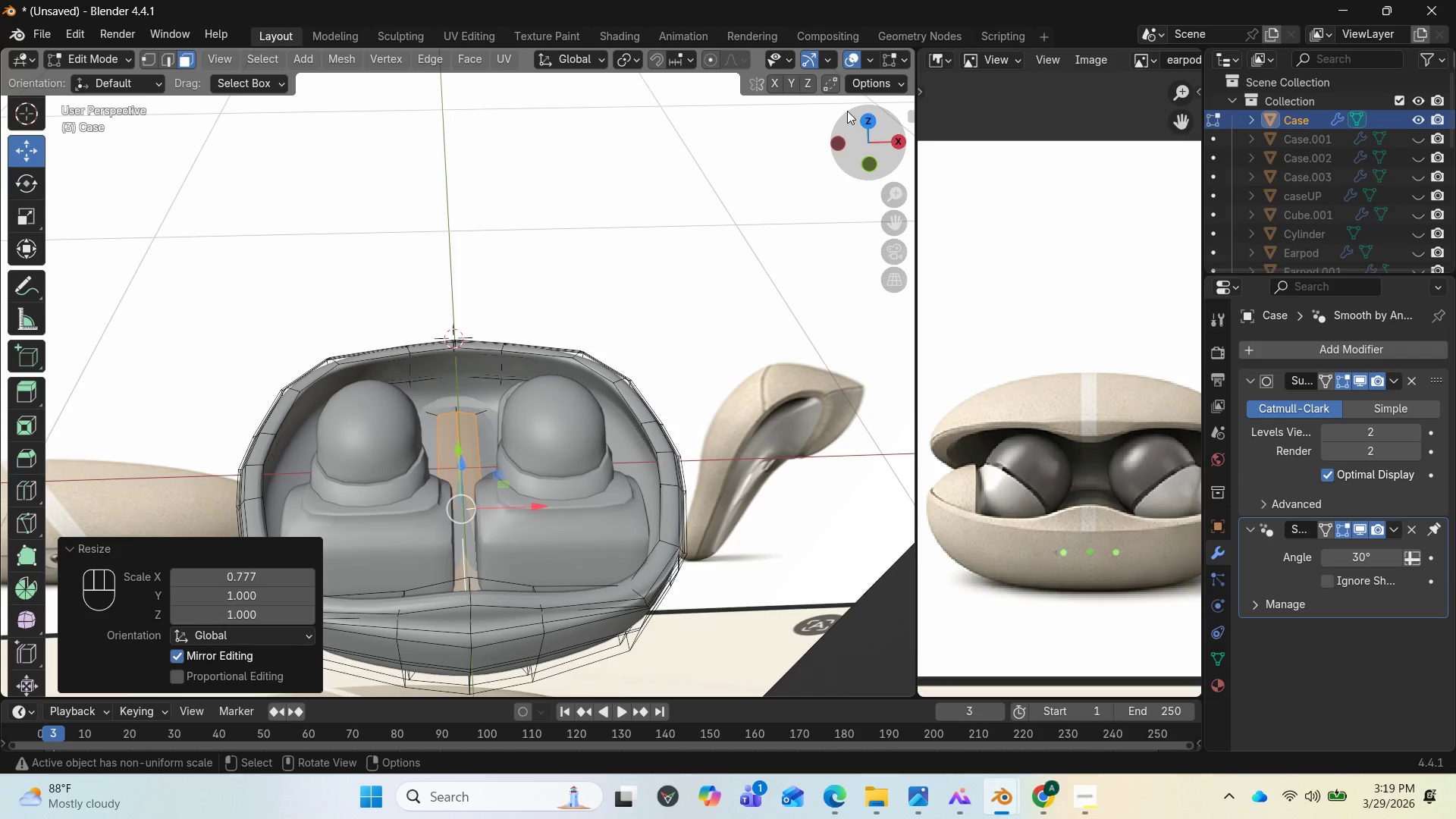 
left_click_drag(start_coordinate=[847, 111], to_coordinate=[838, 57])
 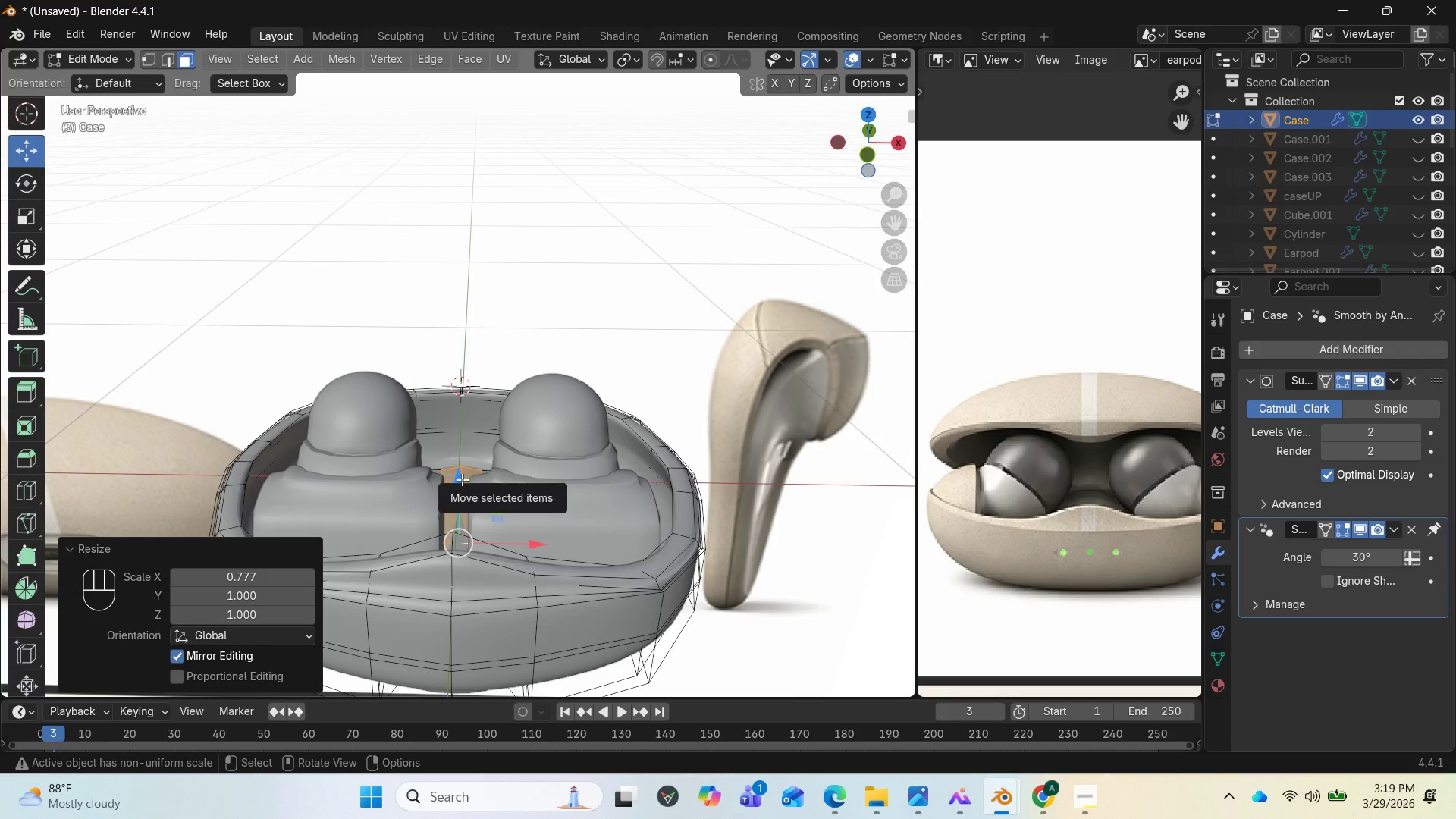 
left_click_drag(start_coordinate=[462, 479], to_coordinate=[462, 470])
 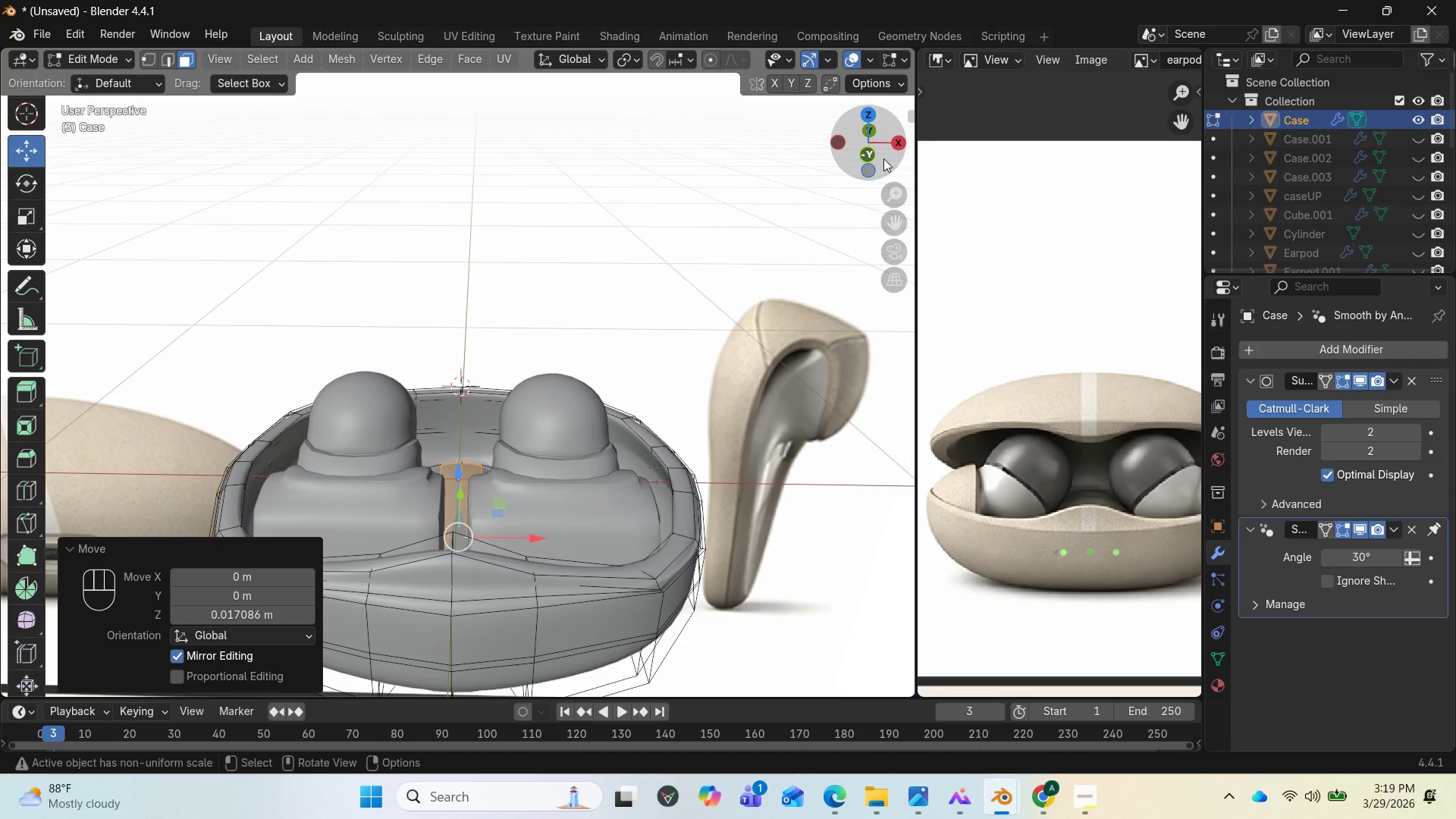 
left_click_drag(start_coordinate=[883, 158], to_coordinate=[352, 146])
 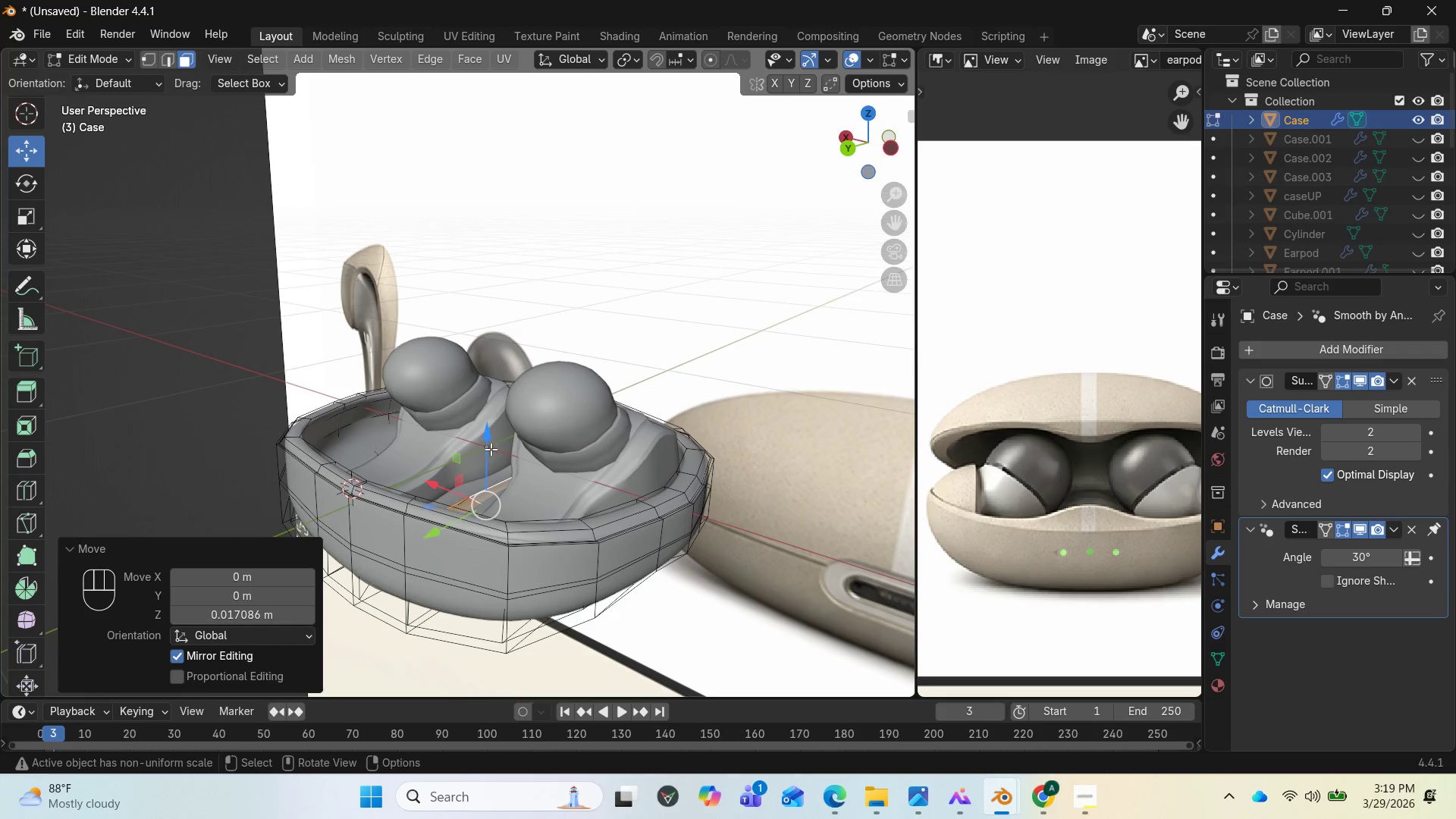 
left_click_drag(start_coordinate=[487, 449], to_coordinate=[490, 429])
 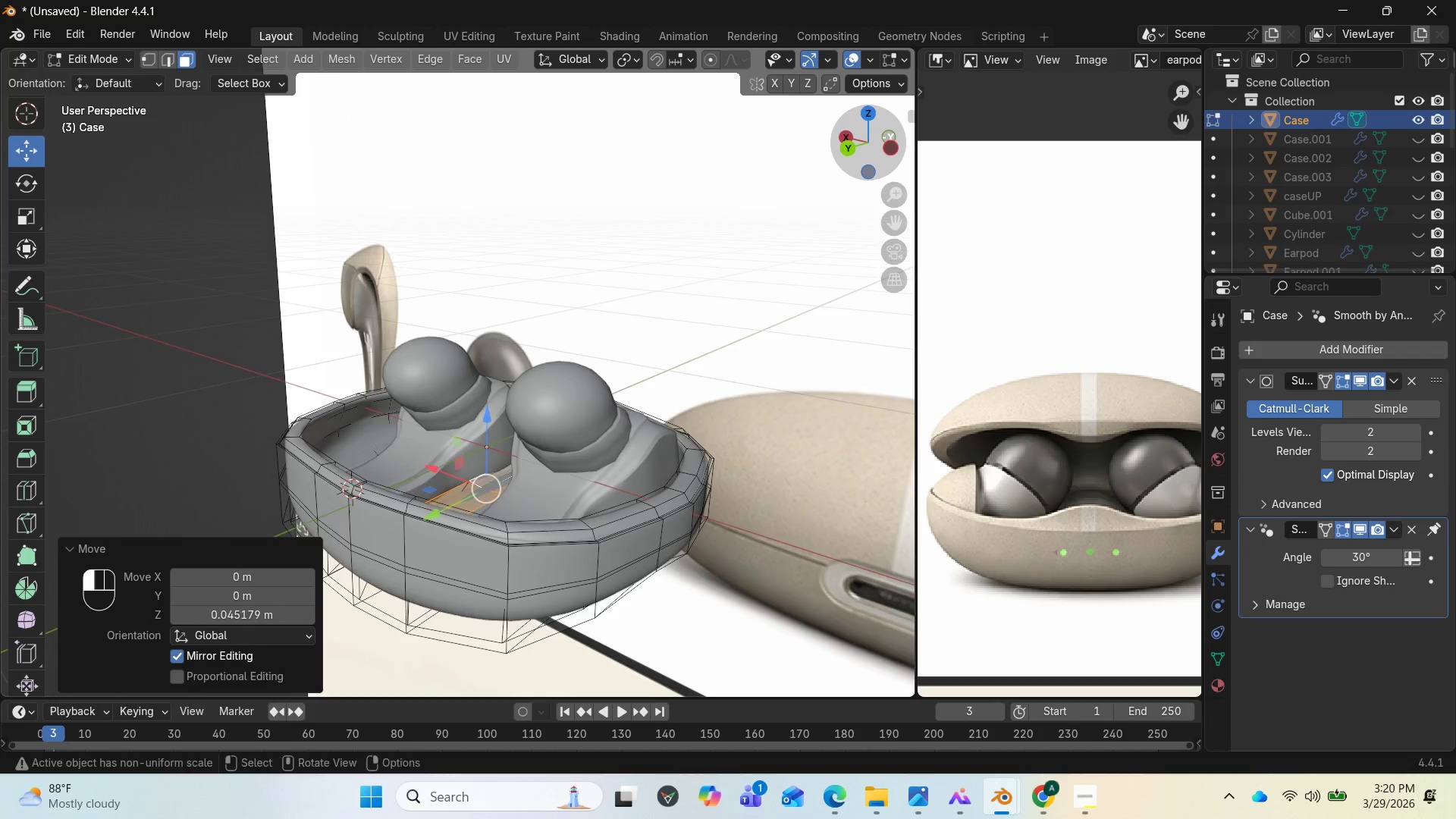 
left_click_drag(start_coordinate=[875, 143], to_coordinate=[664, 239])
 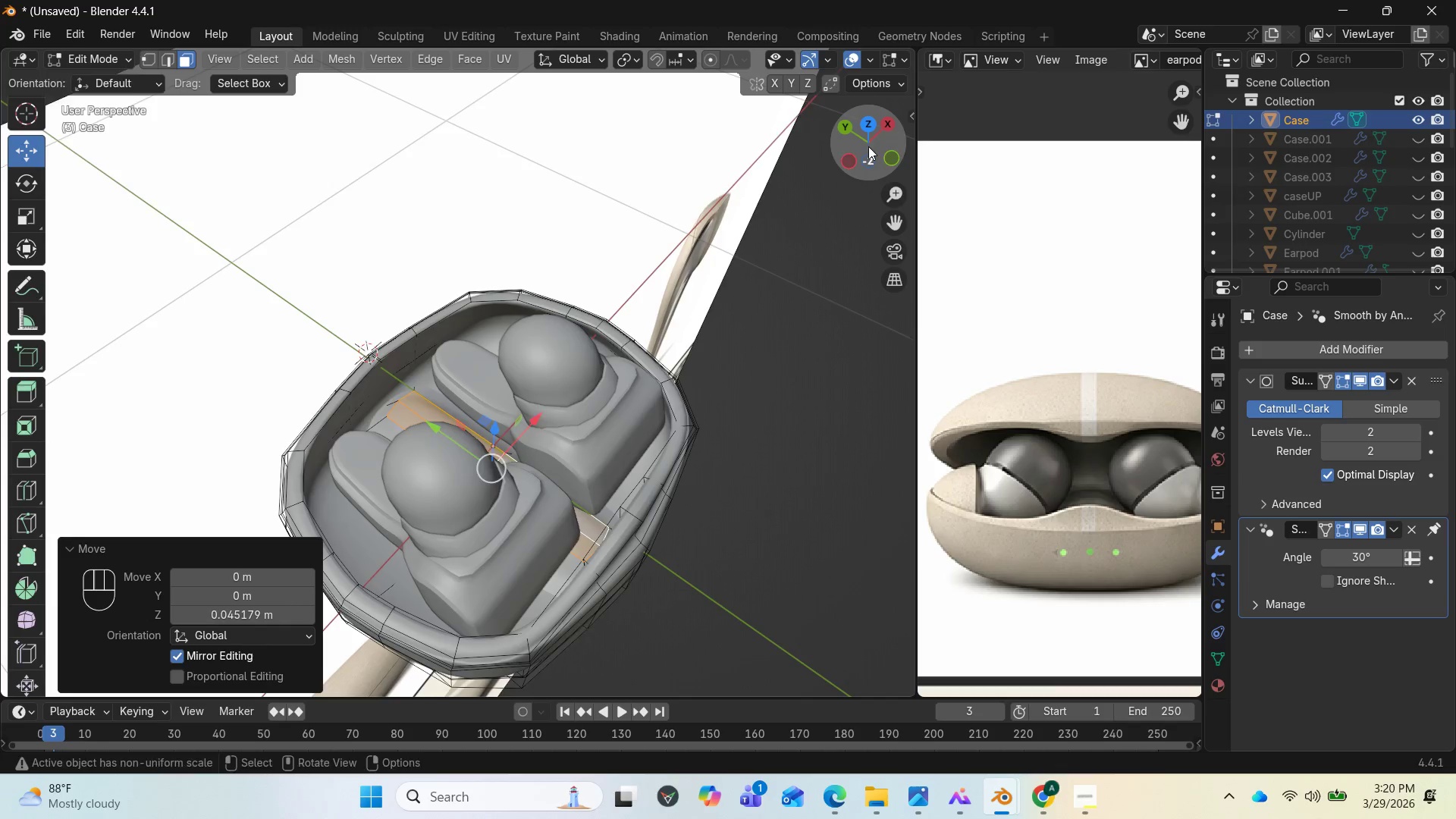 
left_click_drag(start_coordinate=[871, 149], to_coordinate=[867, 143])
 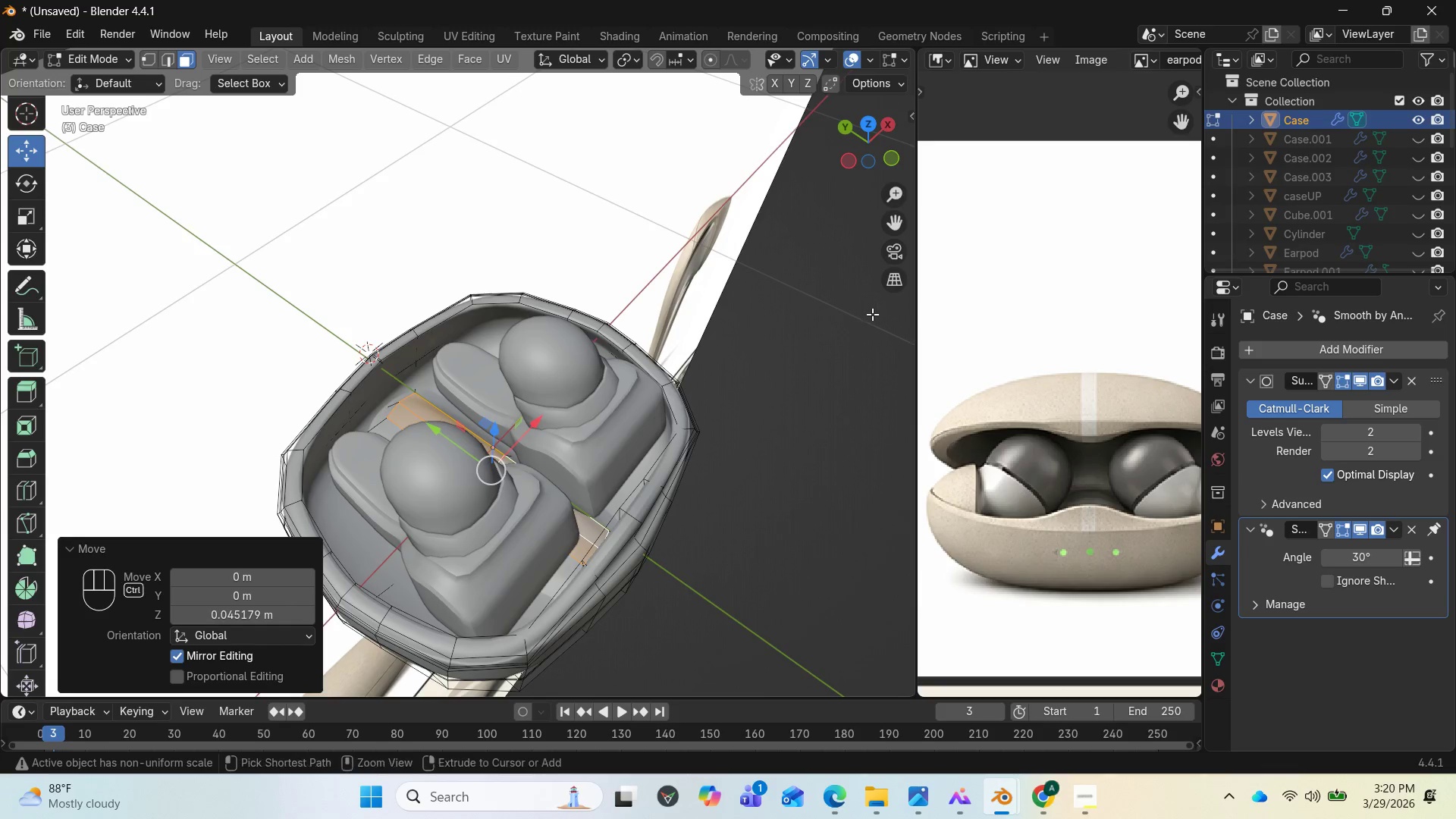 
key(Control+Z)
 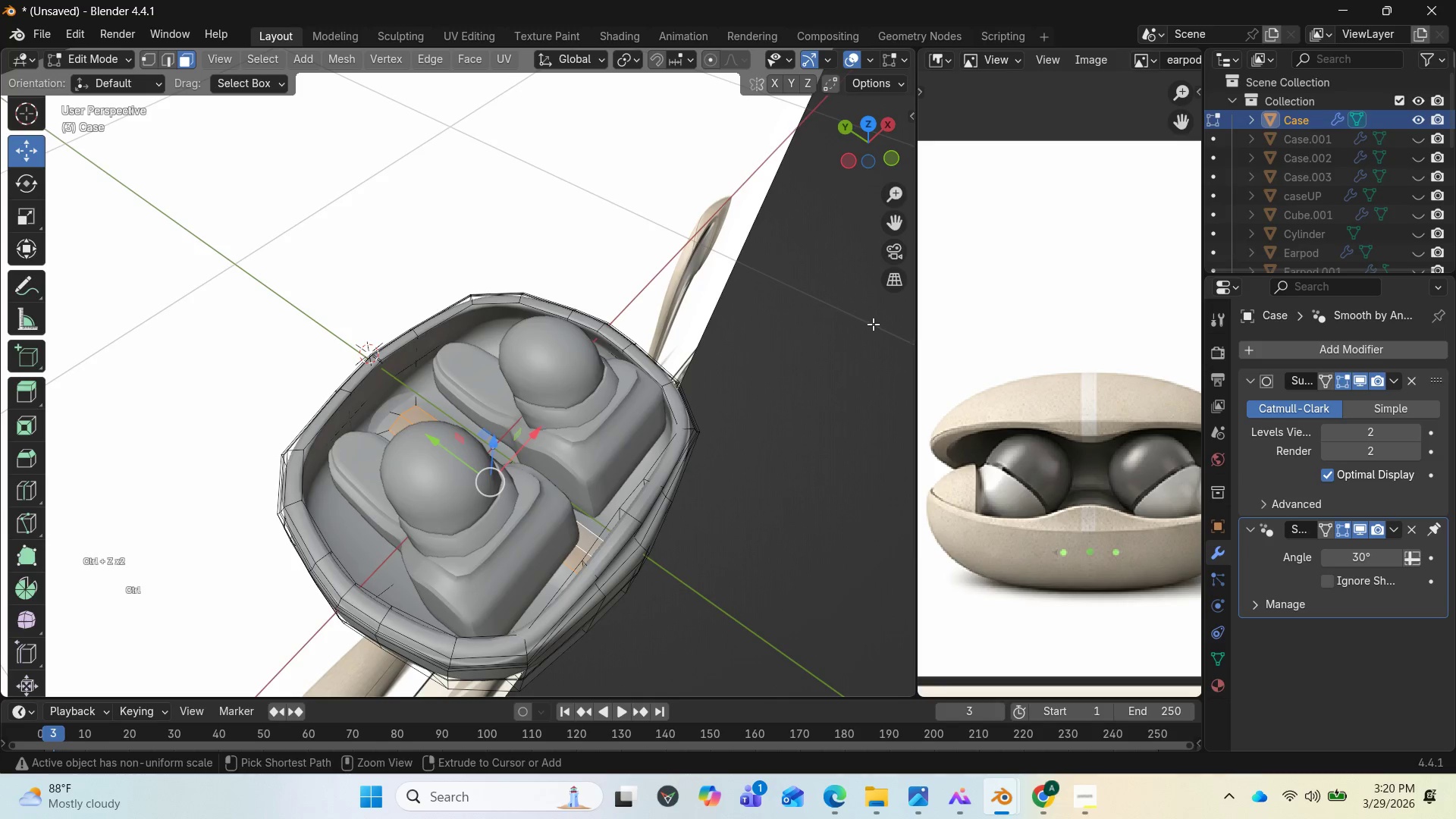 
key(Control+Z)
 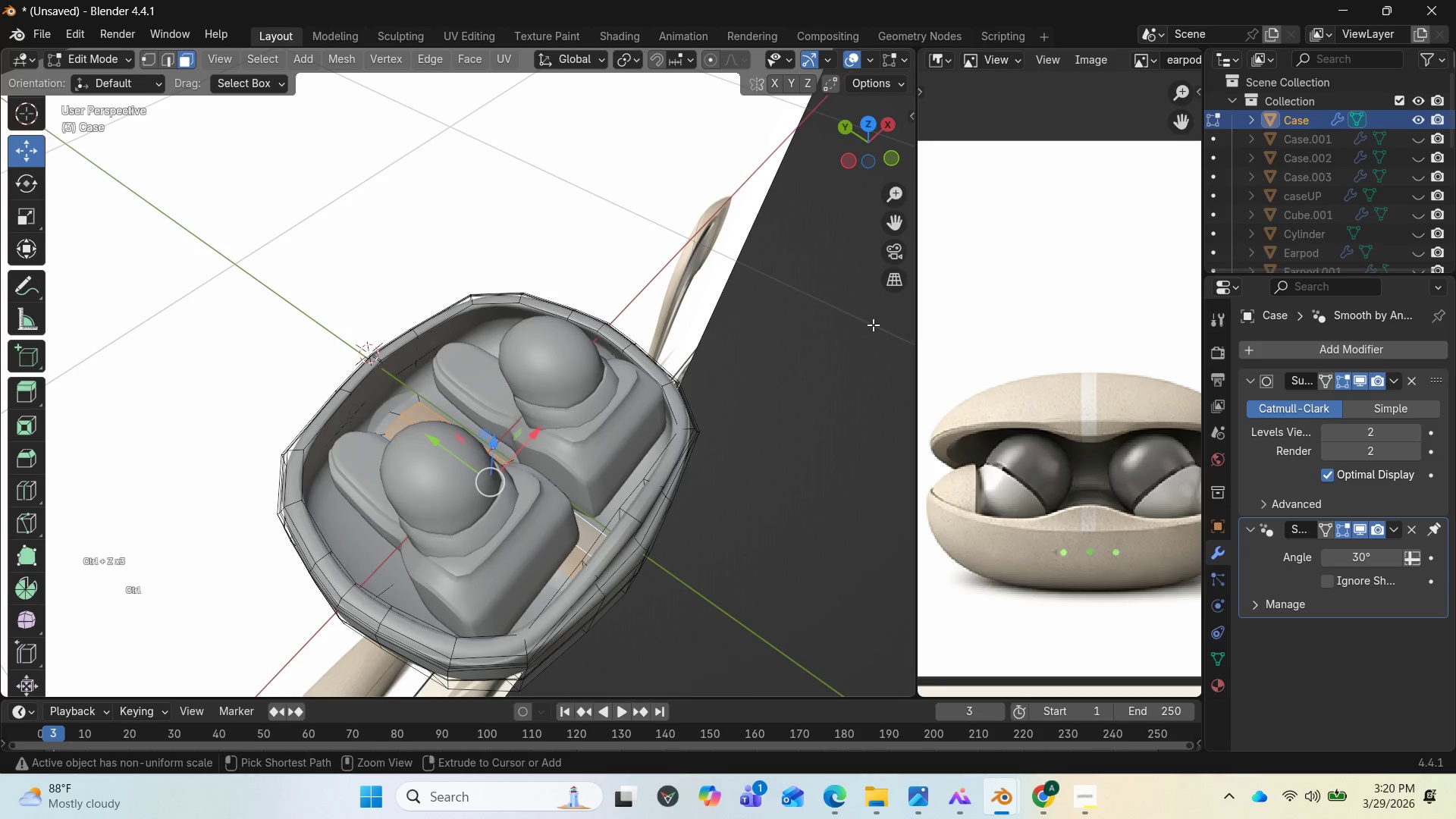 
key(Control+Z)
 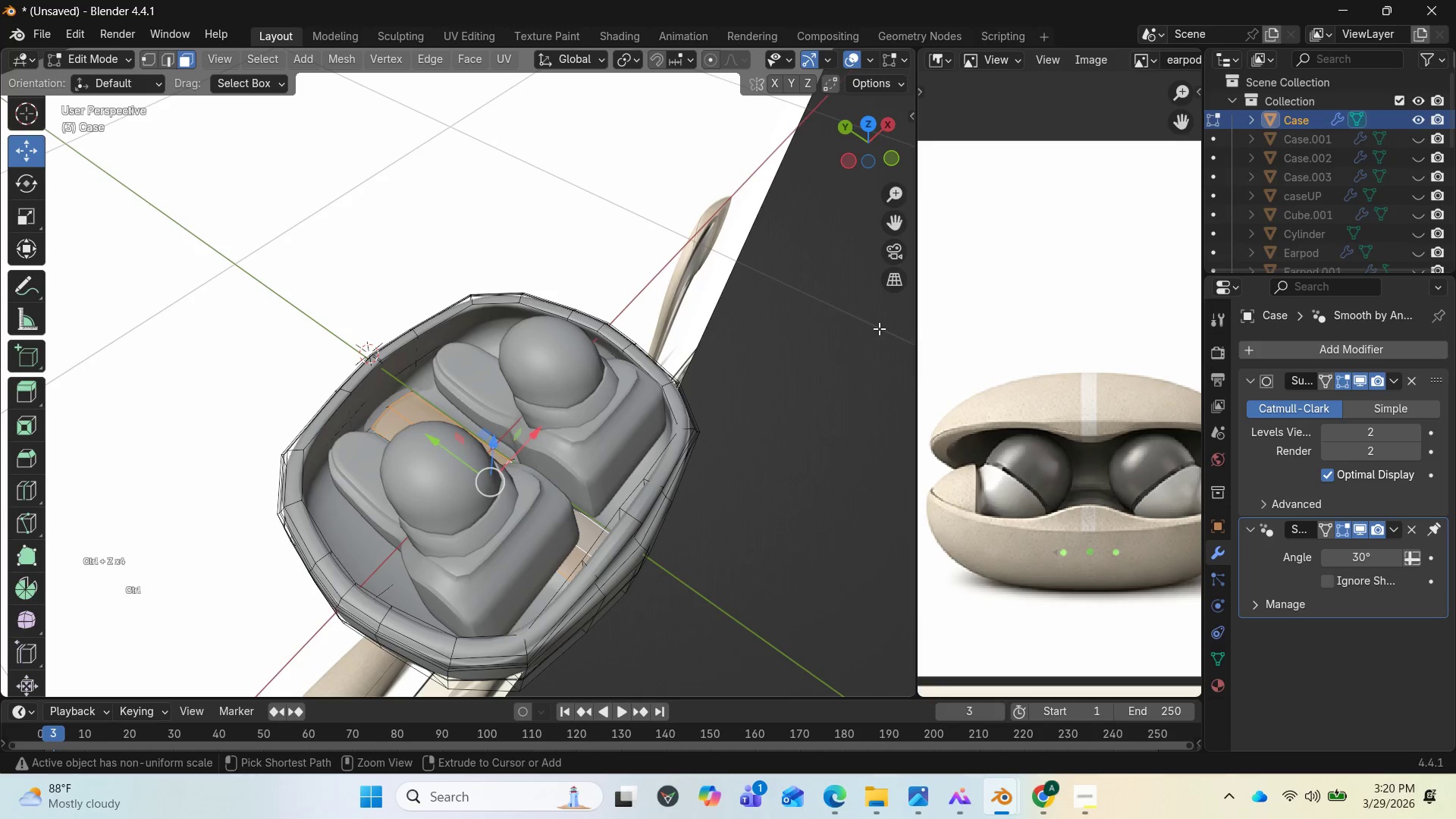 
key(Control+Z)
 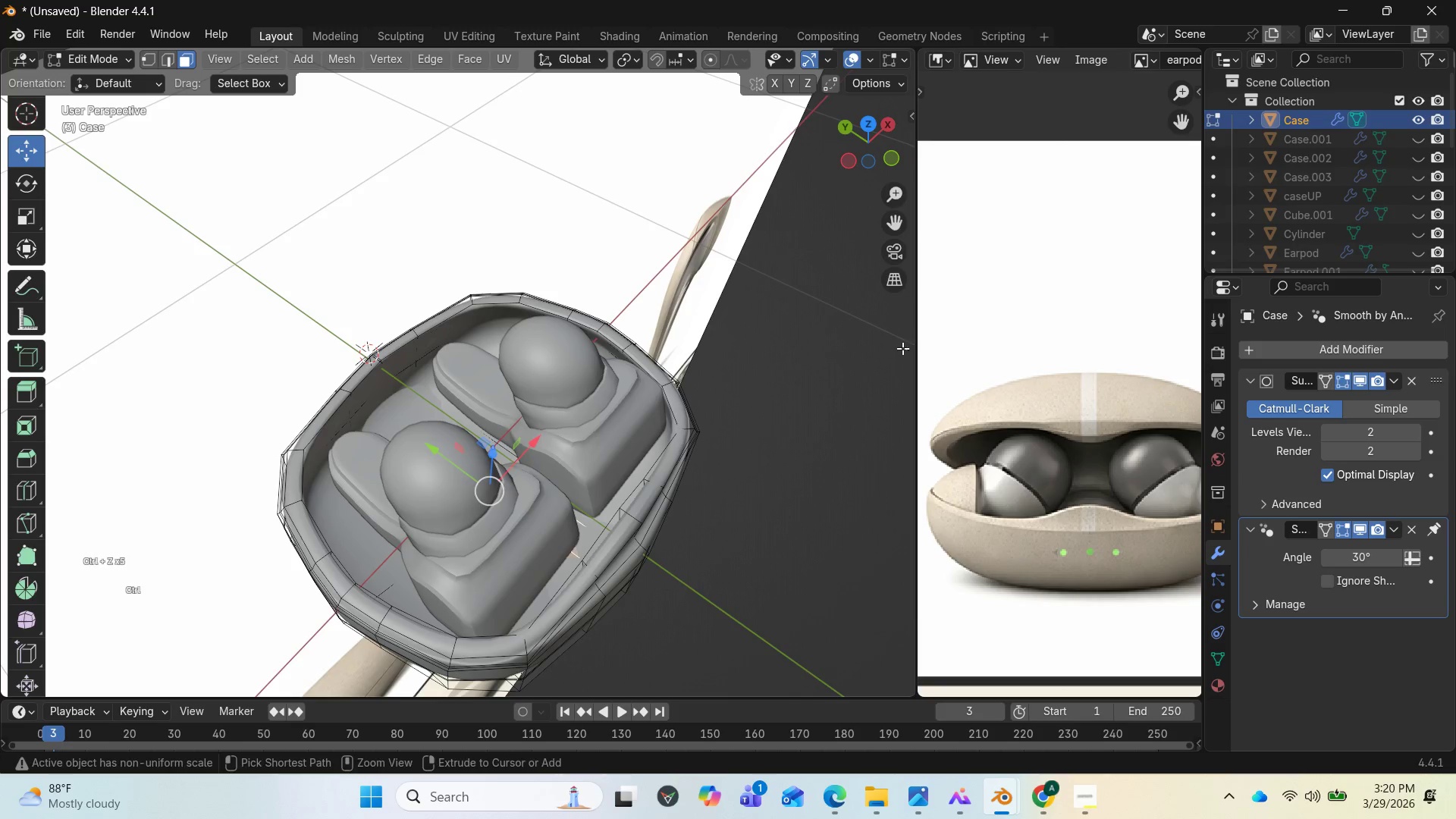 
key(Control+Z)
 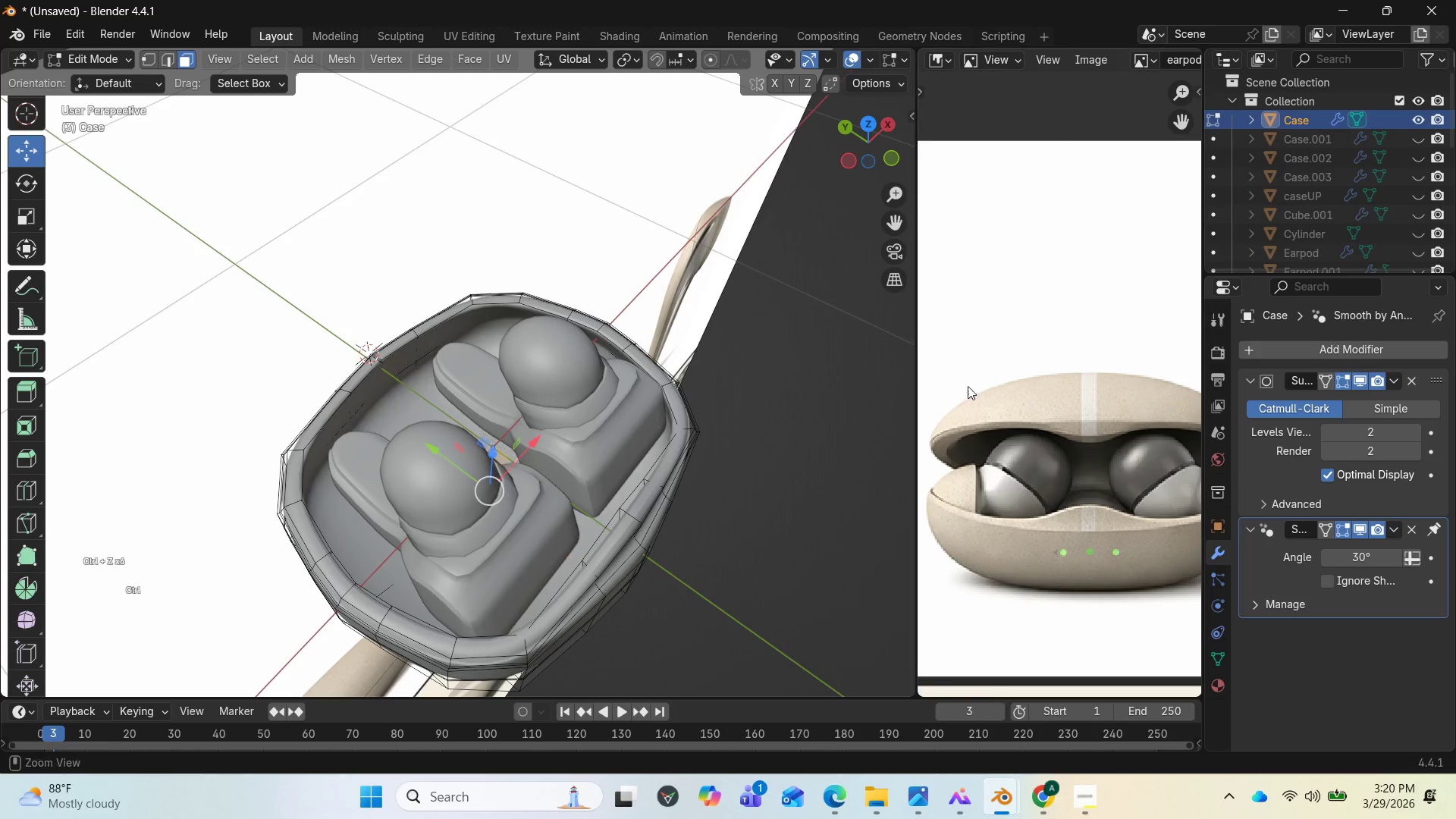 
key(Control+Z)
 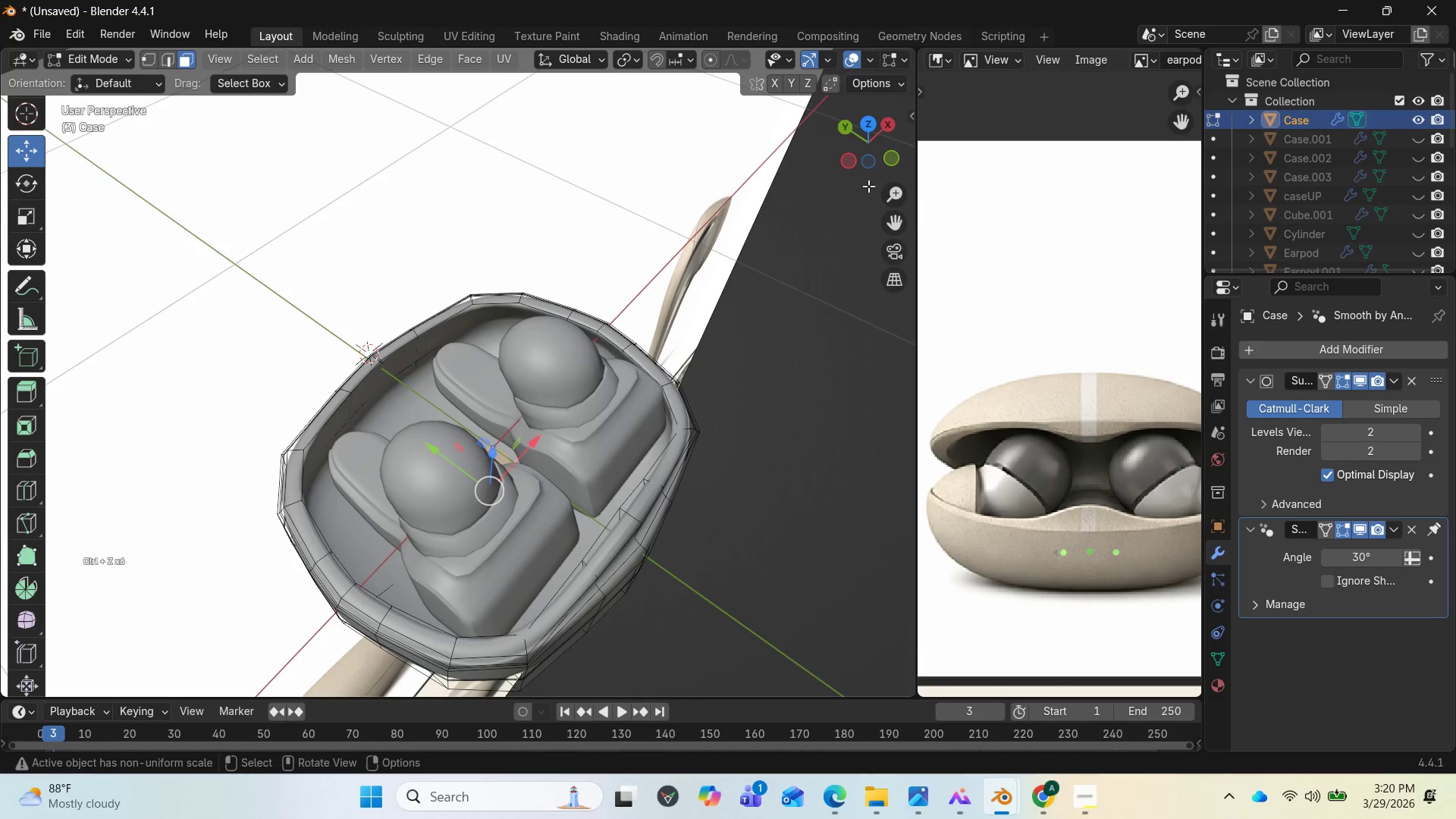 
left_click_drag(start_coordinate=[871, 168], to_coordinate=[684, 195])
 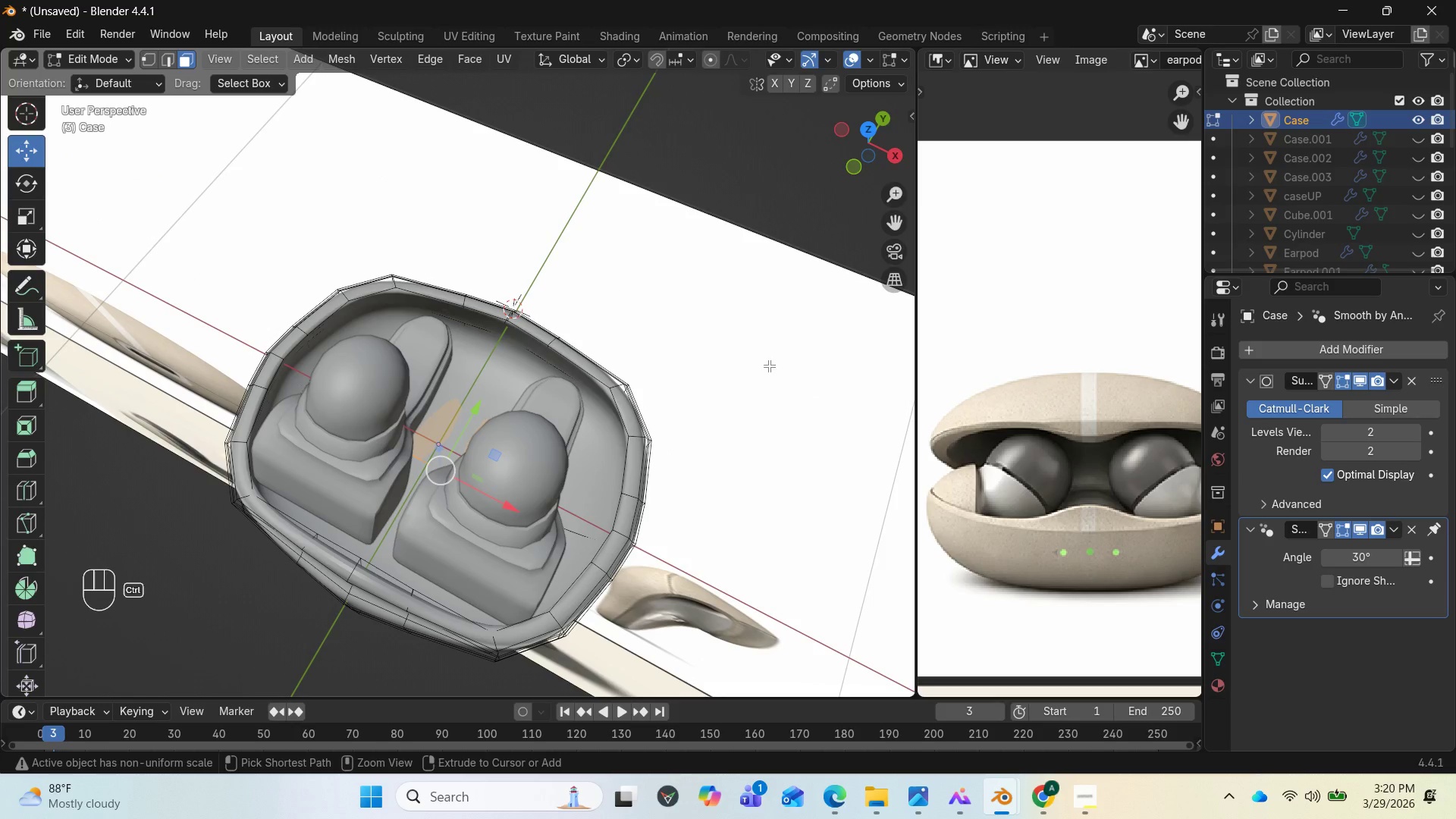 
key(Control+Z)
 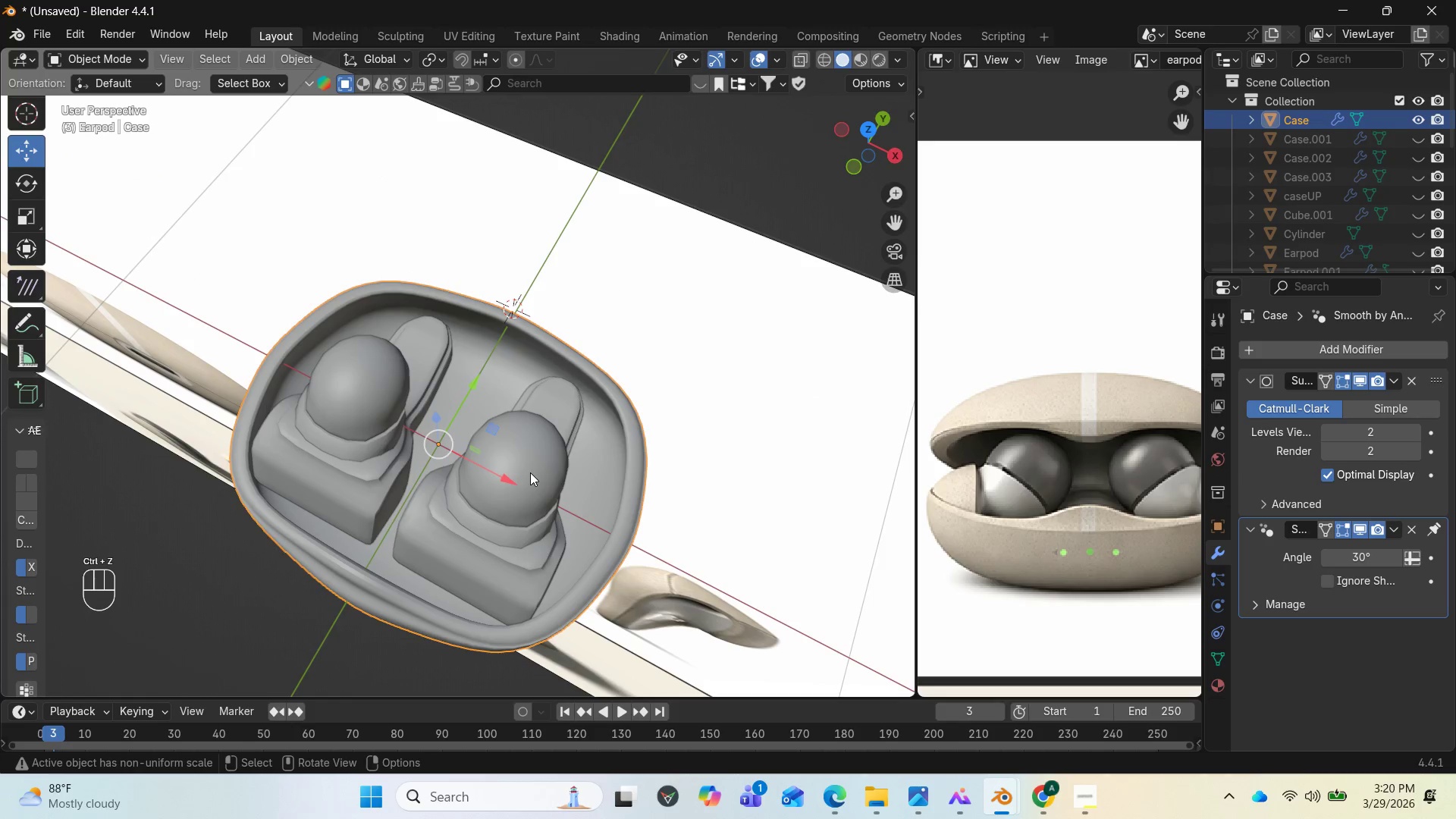 
left_click([530, 472])
 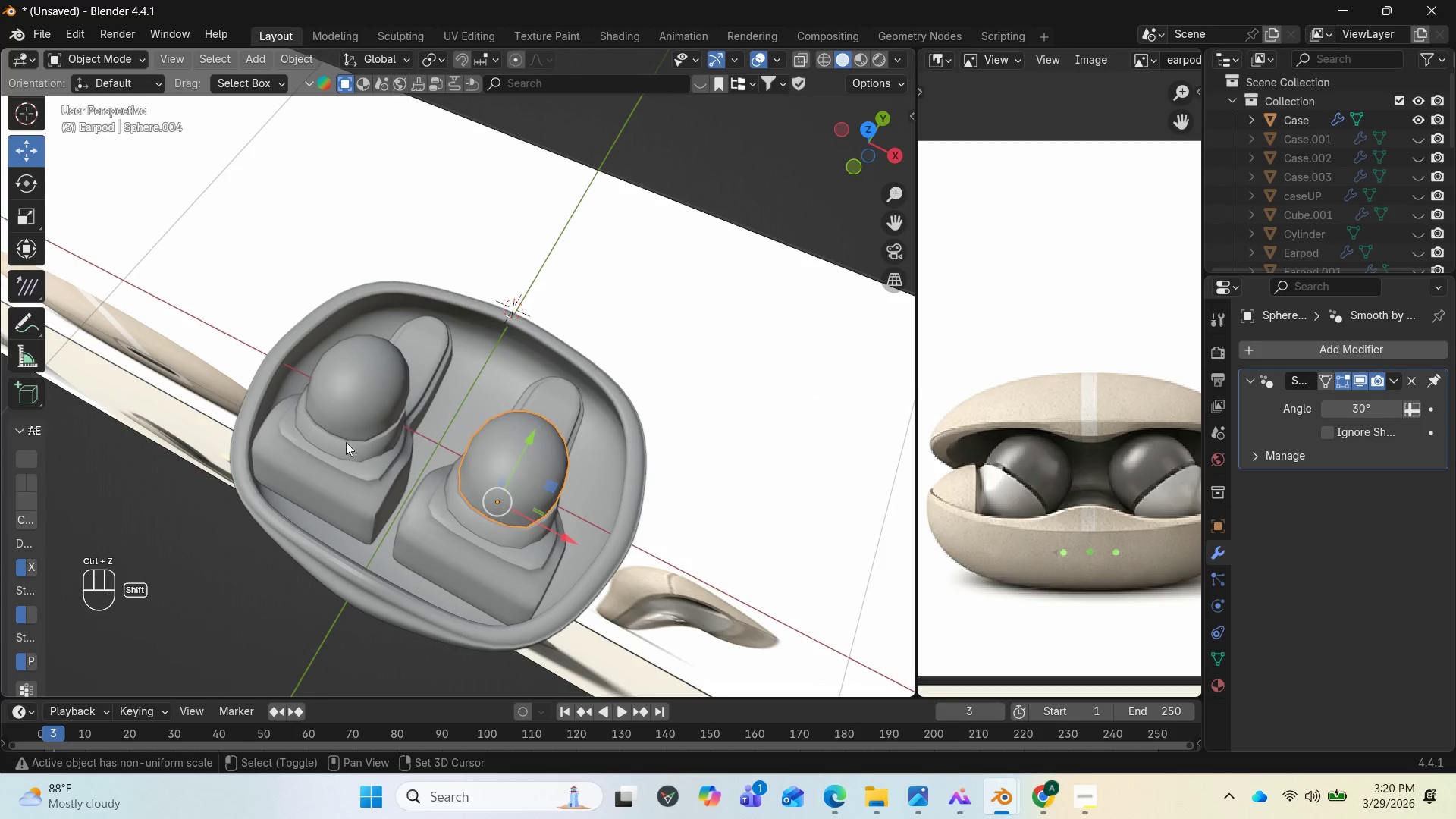 
hold_key(key=ShiftLeft, duration=4.33)
left_click([346, 439])
 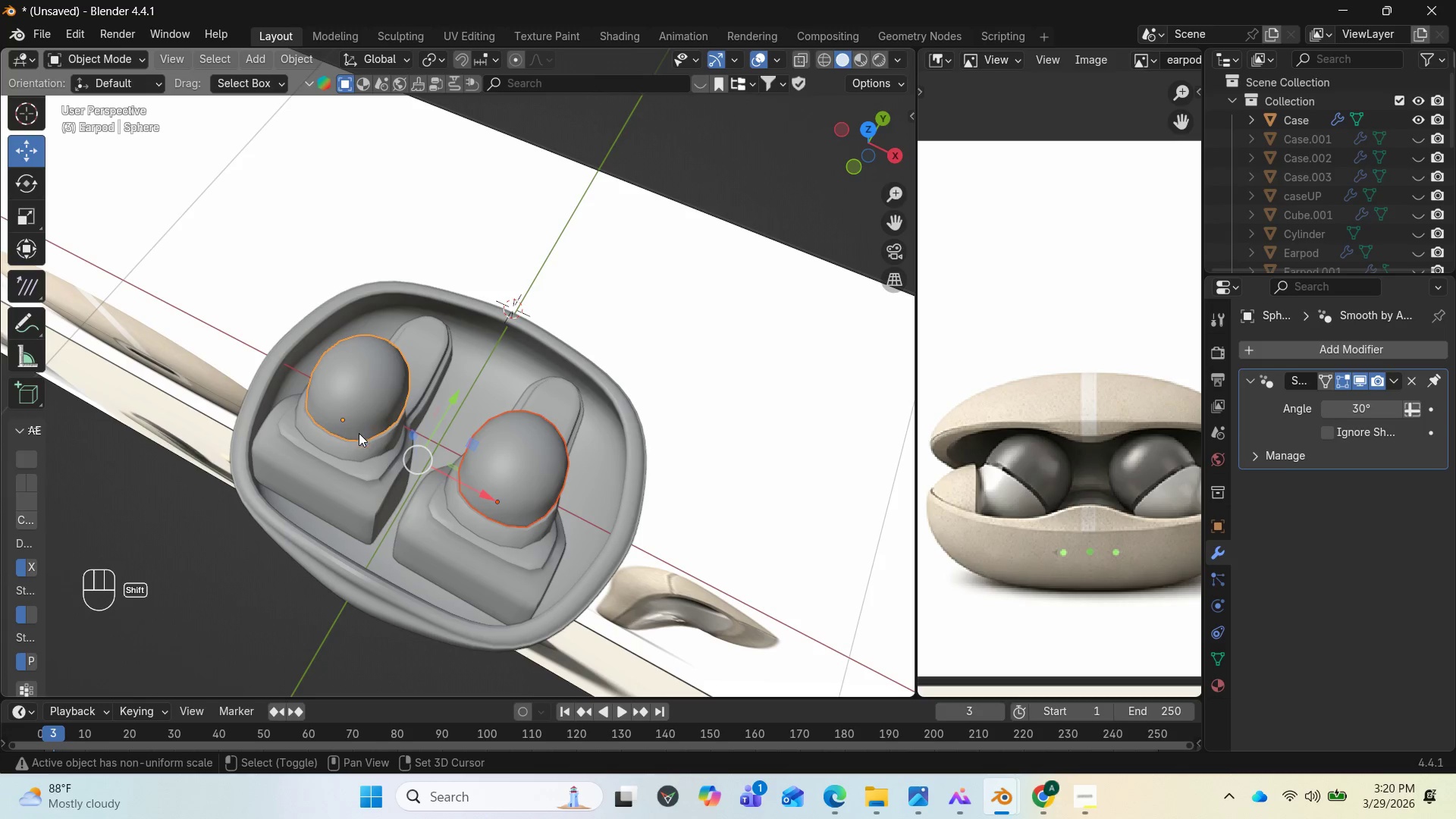 
left_click([359, 441])
 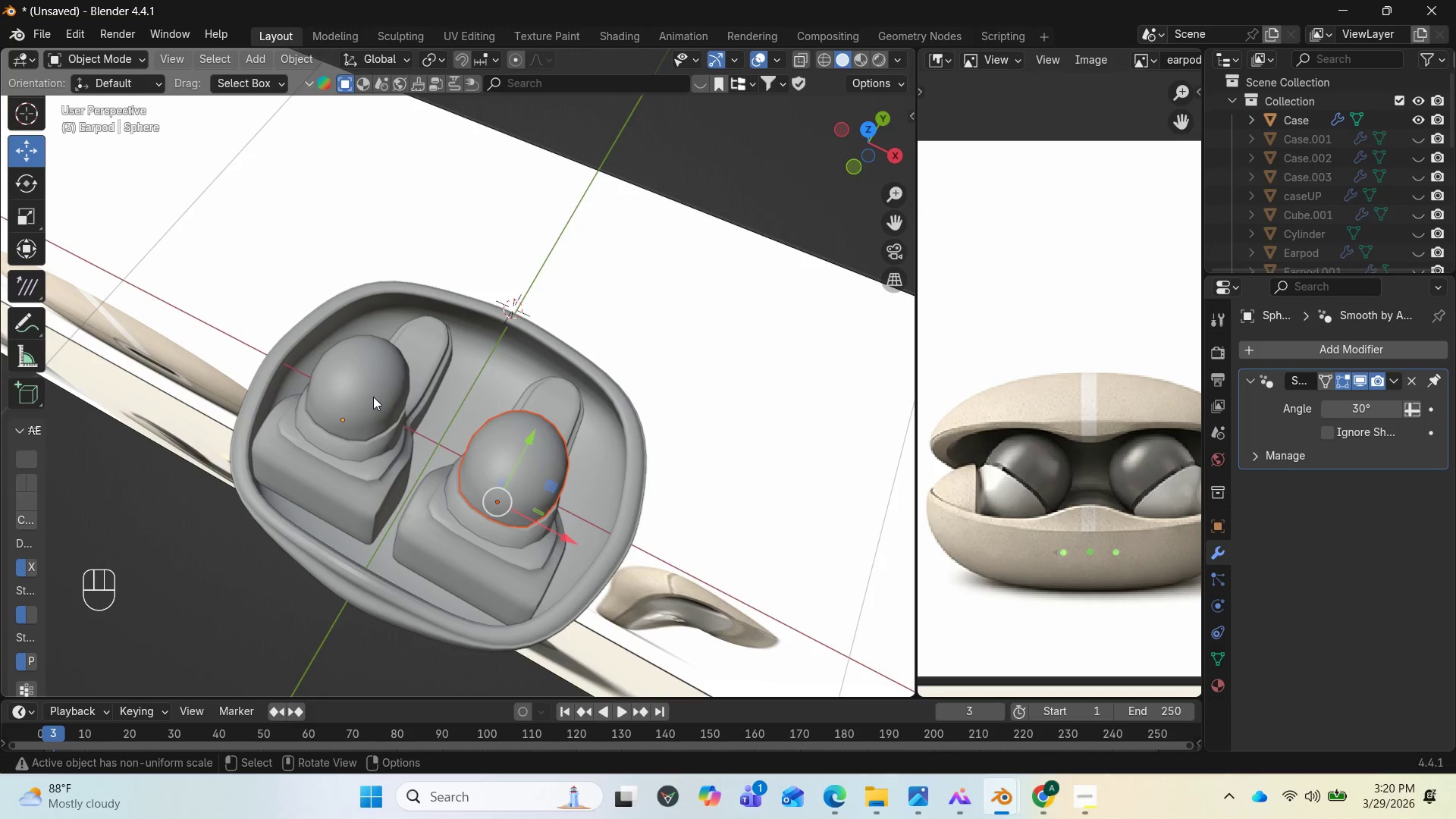 
left_click([373, 395])
 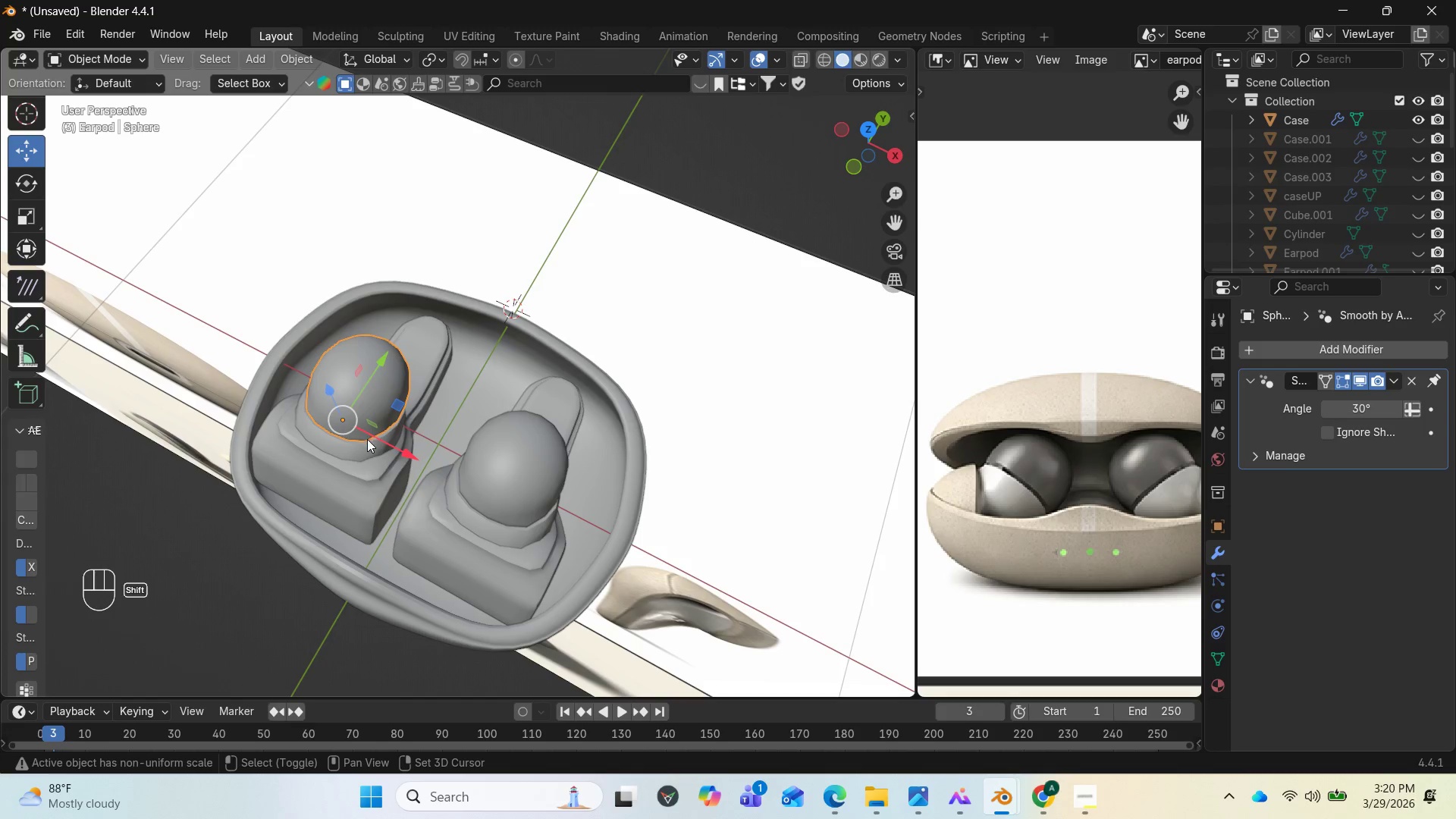 
hold_key(key=ShiftLeft, duration=2.48)
left_click([366, 444])
 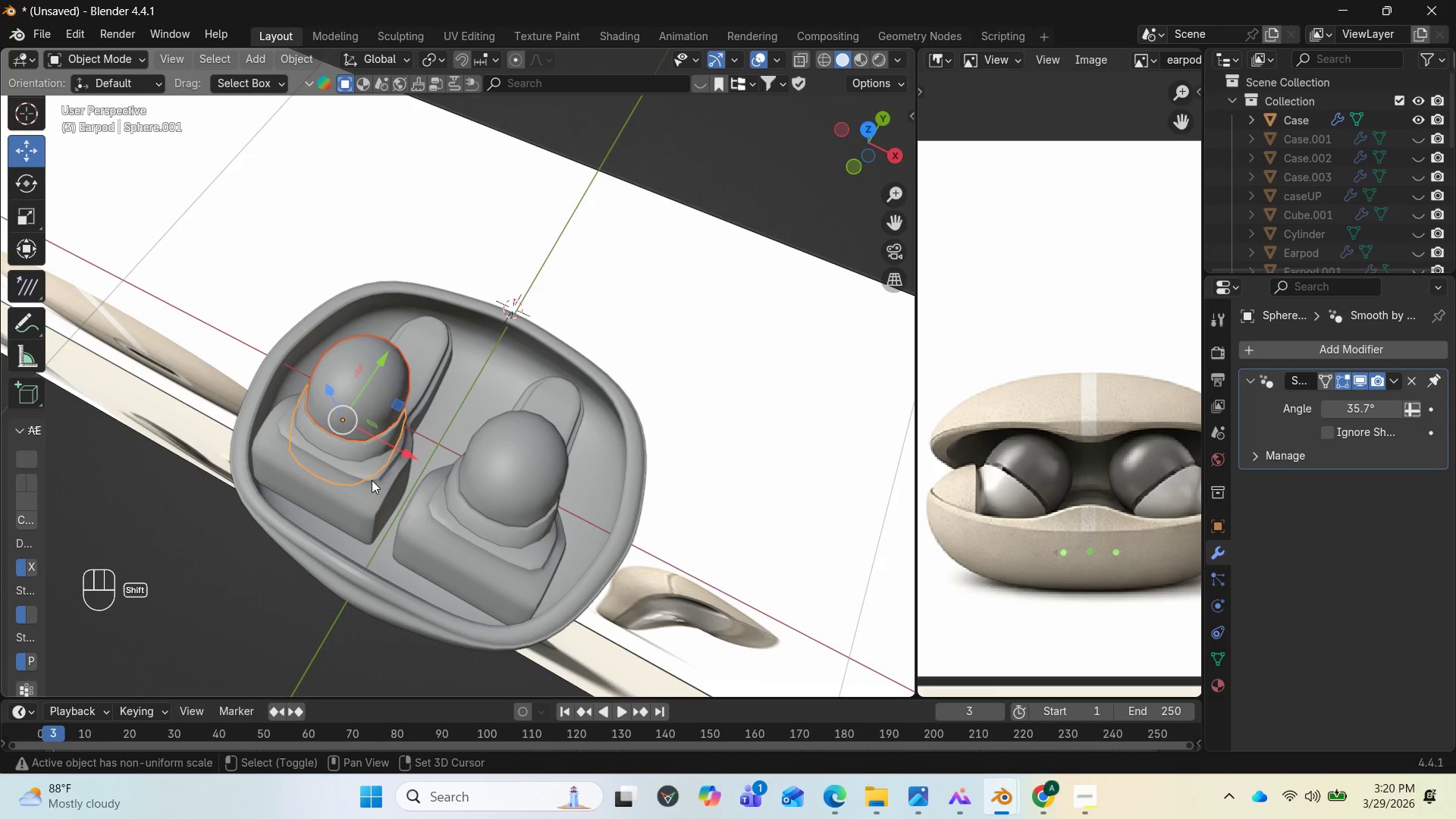 
left_click([372, 481])
 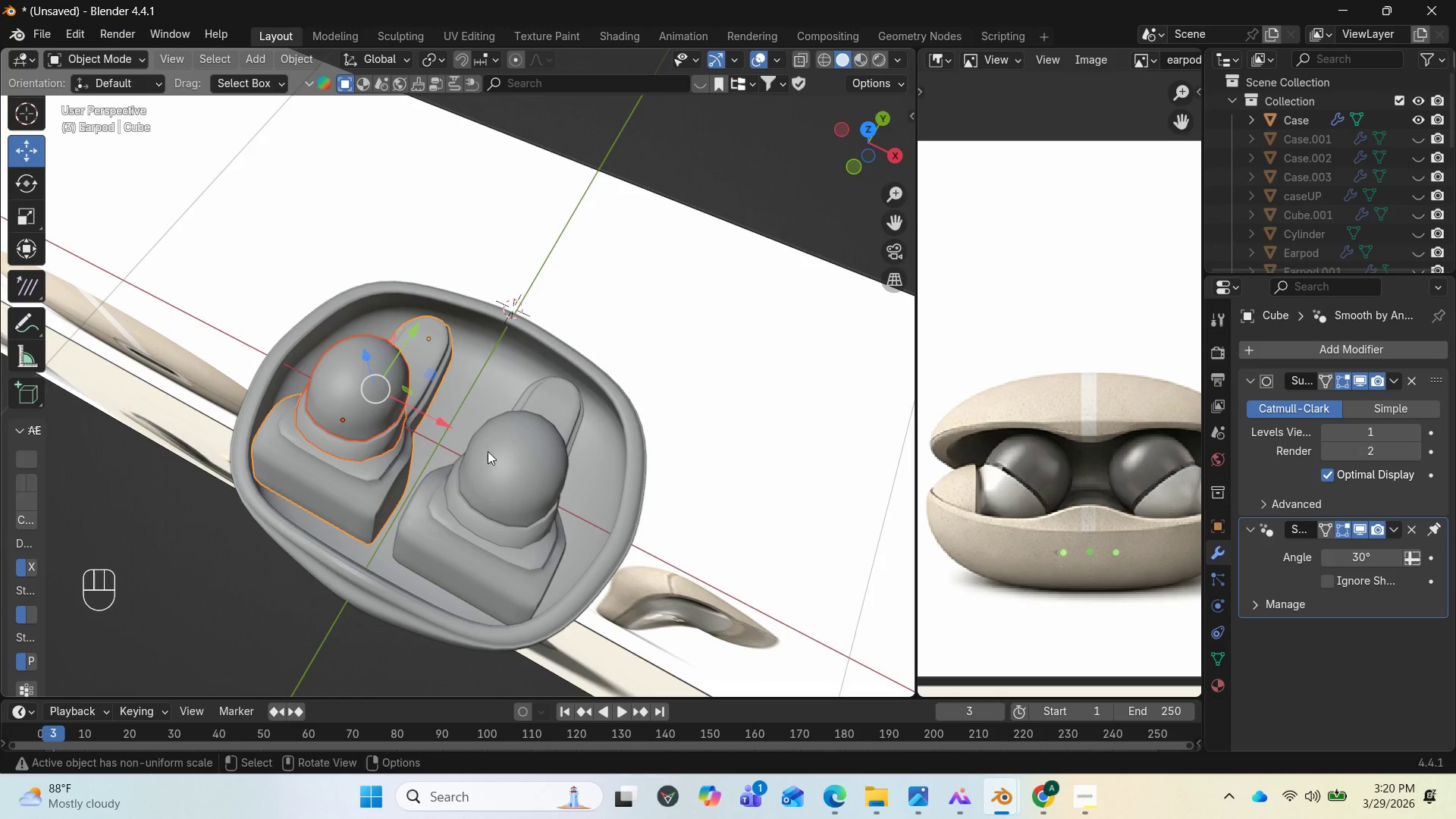 
hold_key(key=ShiftLeft, duration=5.5)
left_click([509, 471])
 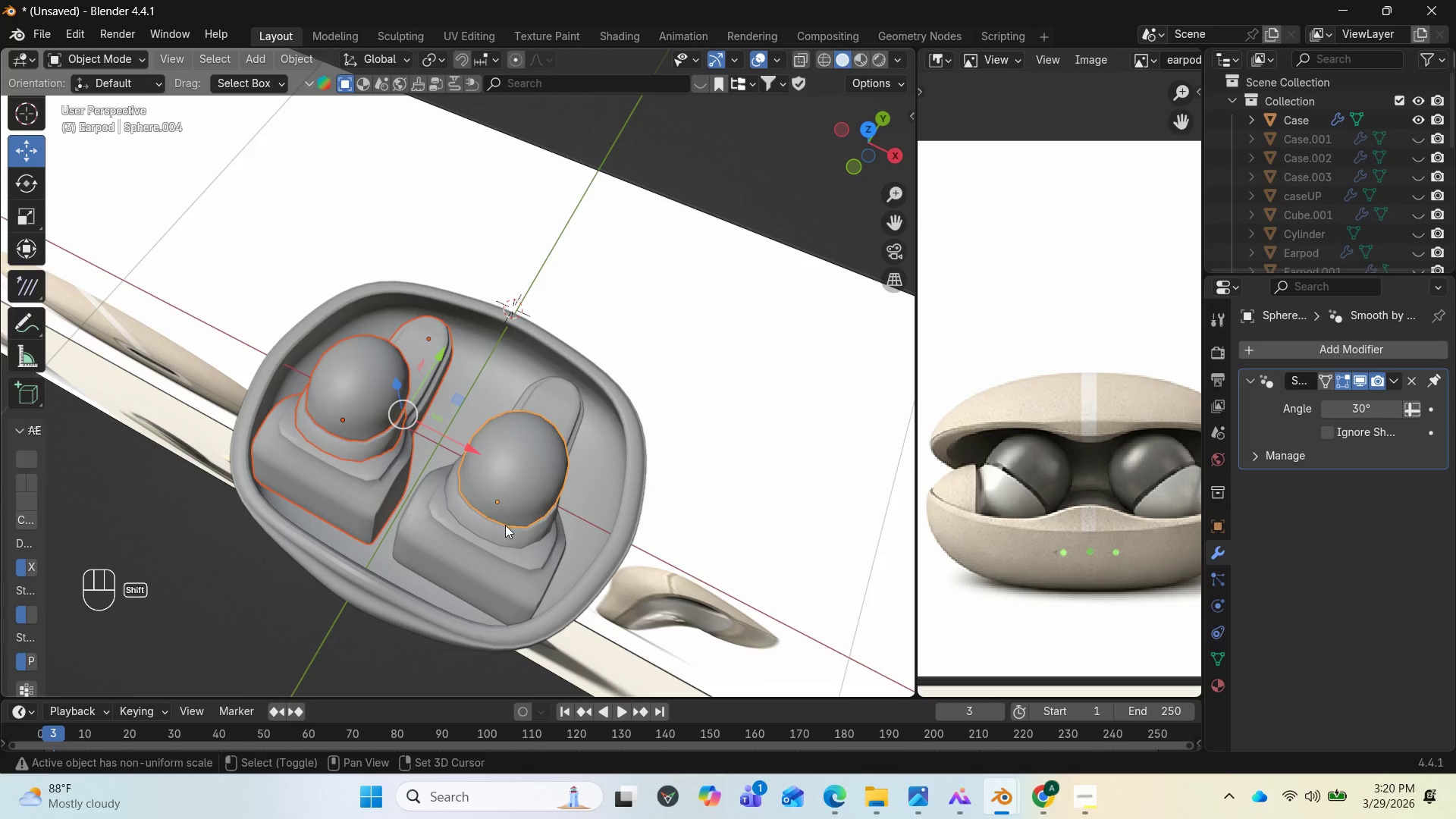 
left_click([504, 527])
 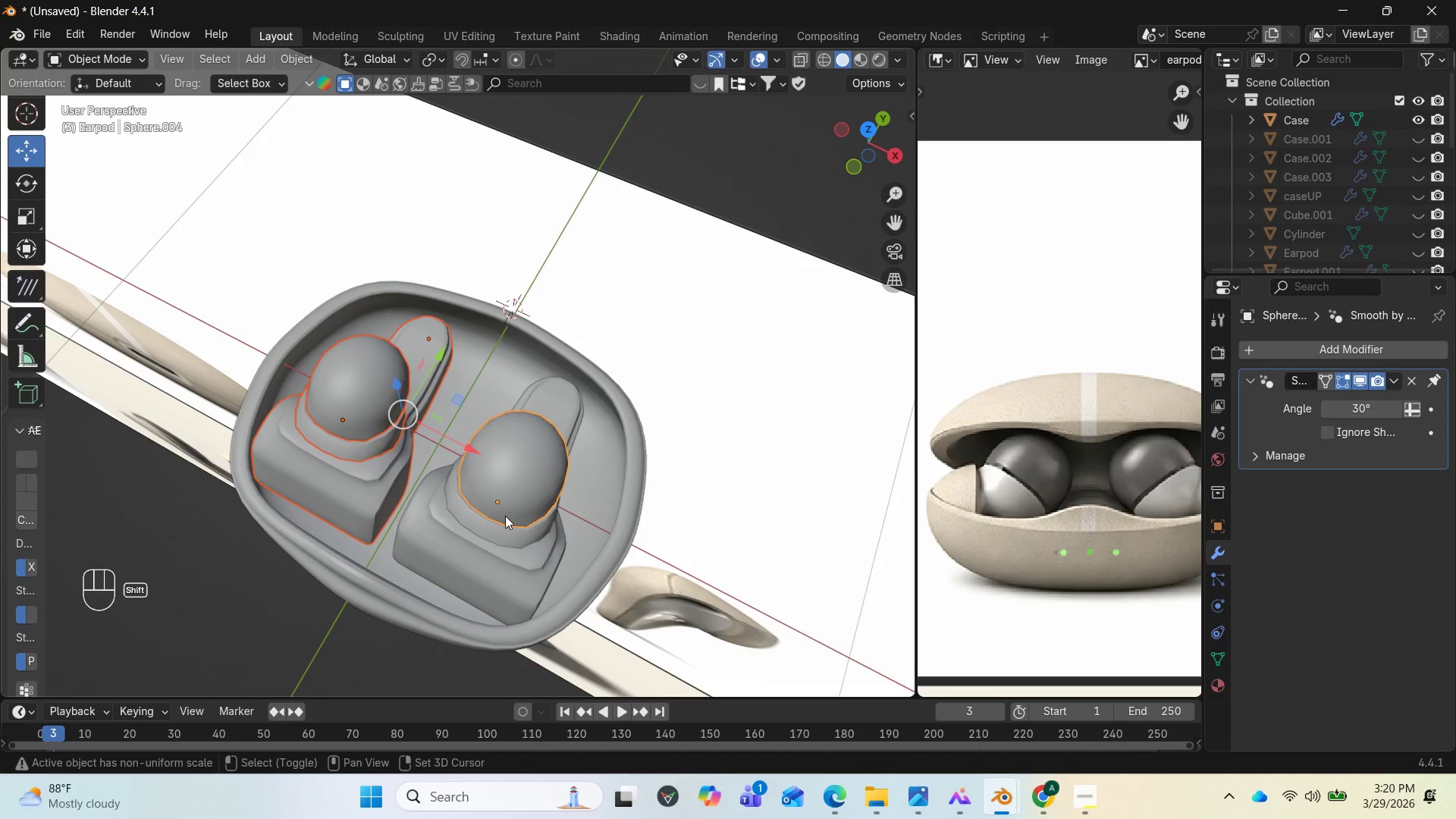 
left_click([505, 532])
 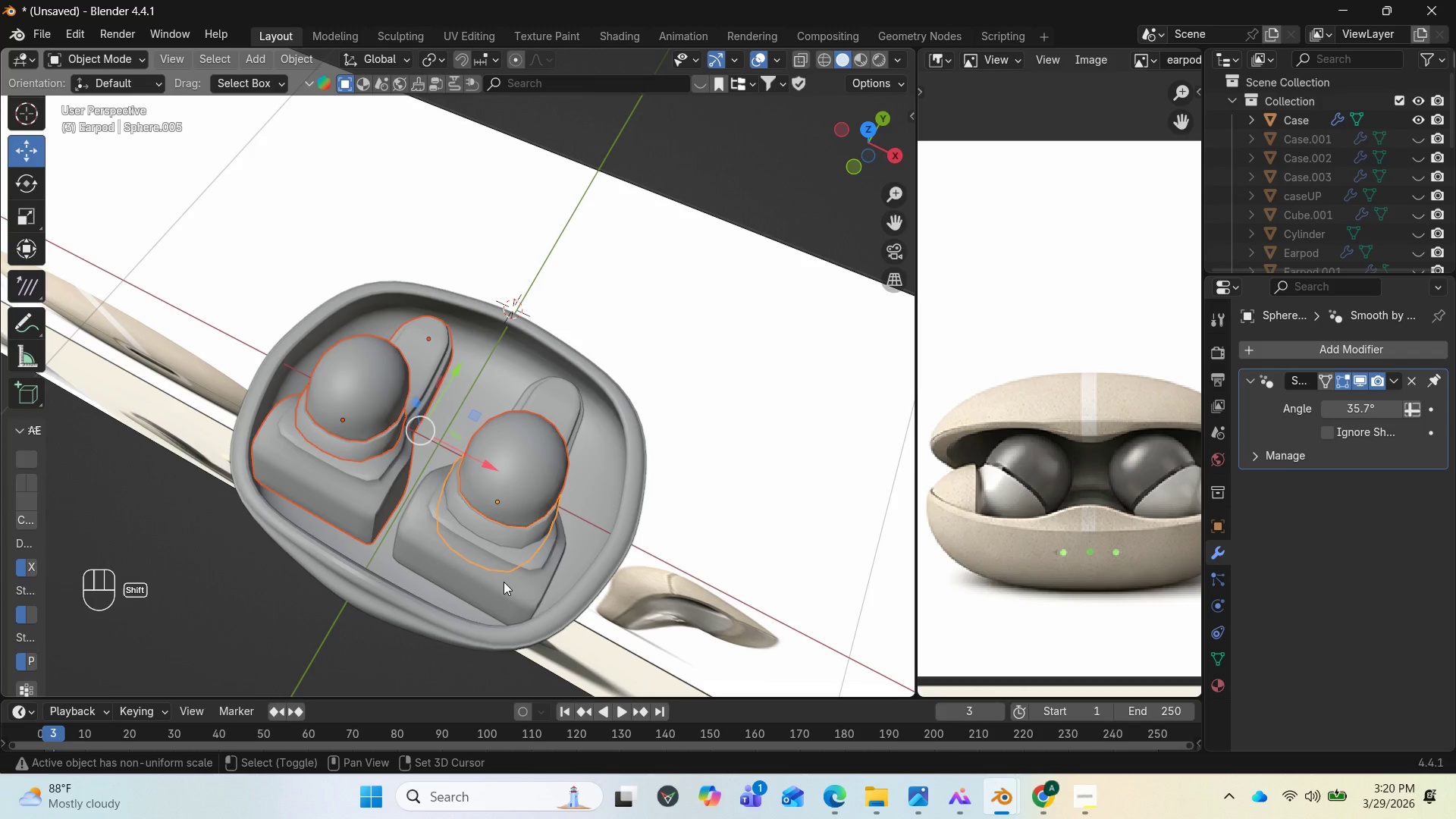 
left_click([504, 582])
 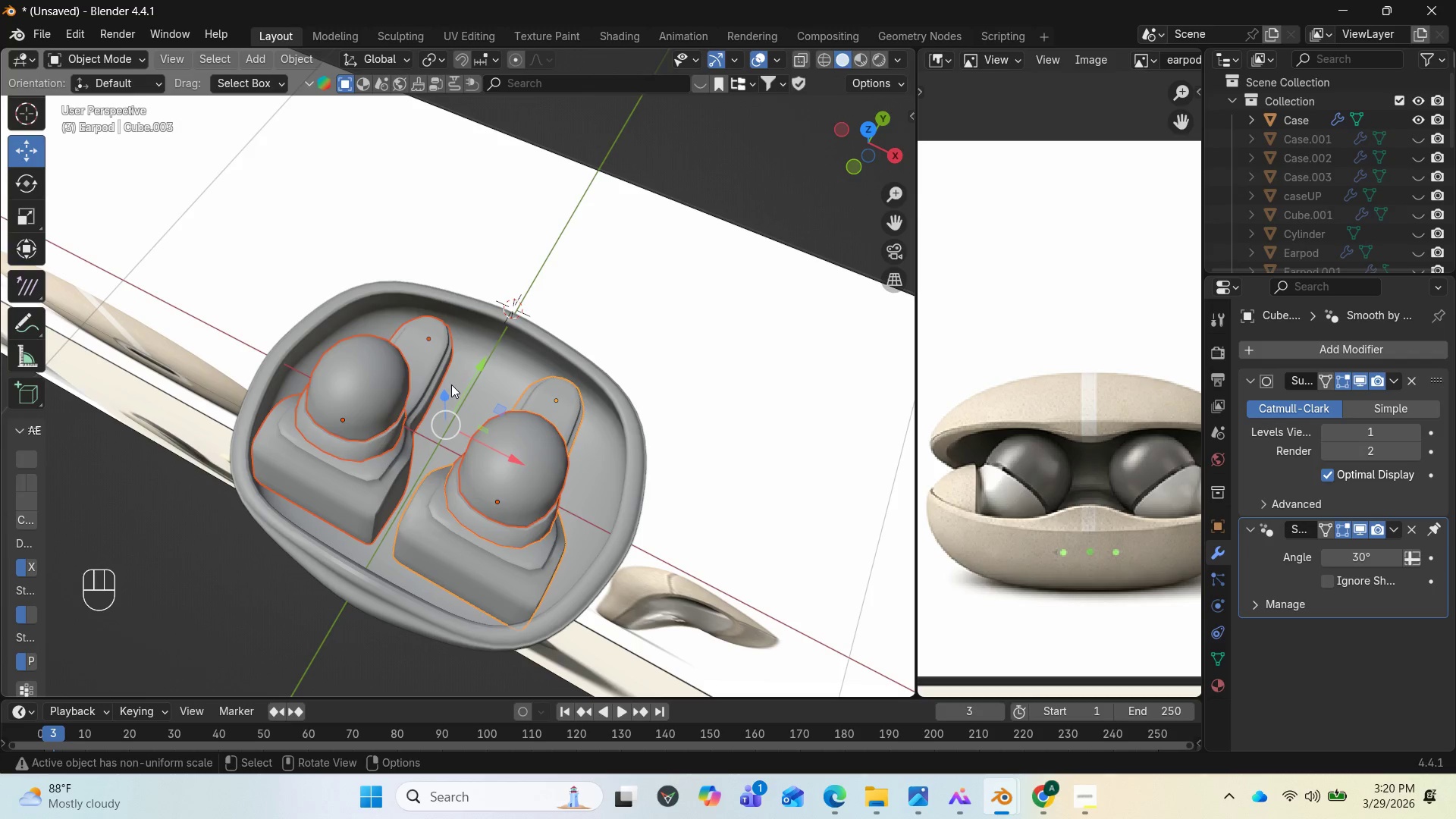 
left_click_drag(start_coordinate=[442, 400], to_coordinate=[435, 413])
 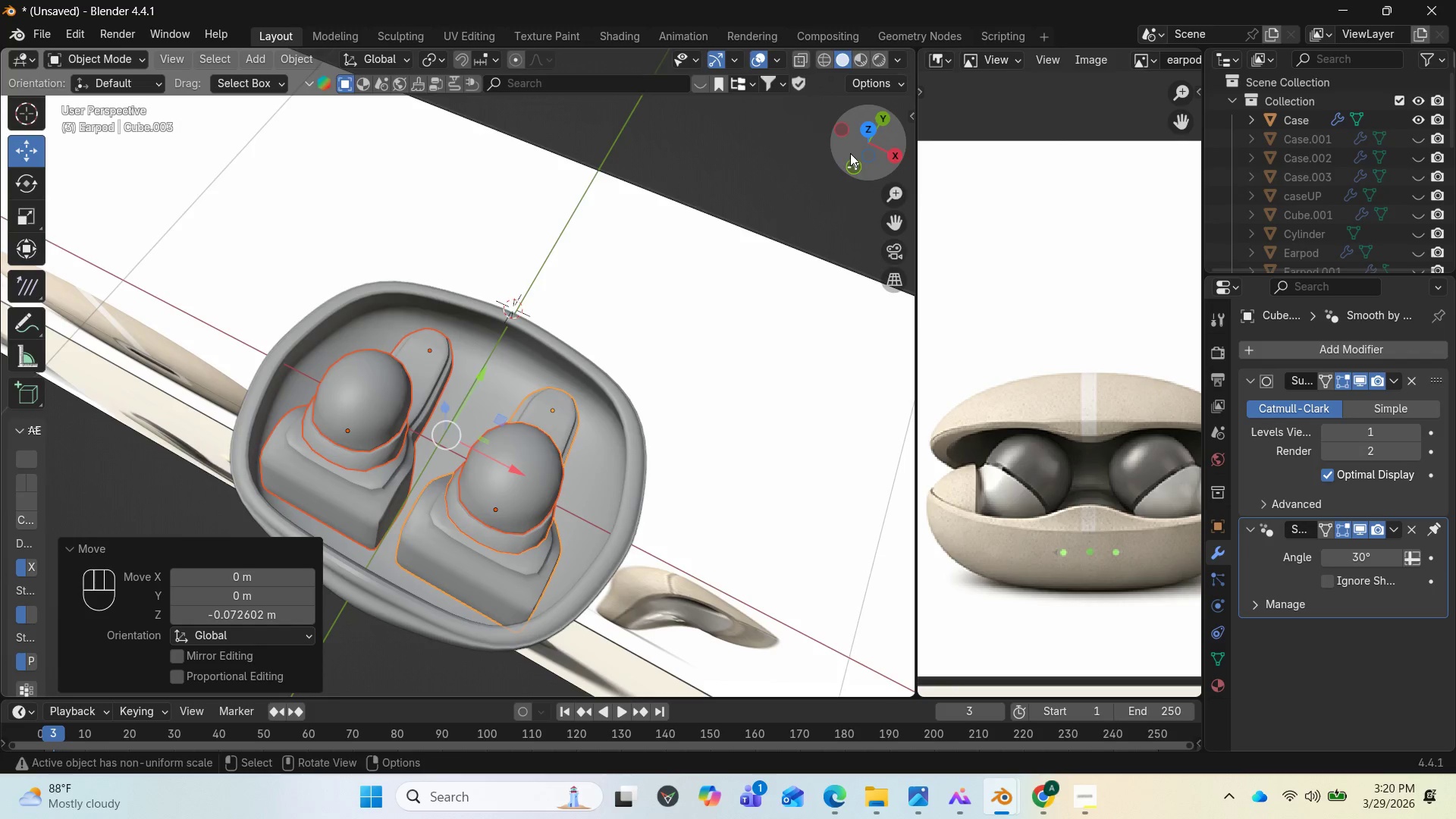 
left_click_drag(start_coordinate=[850, 153], to_coordinate=[673, 654])
 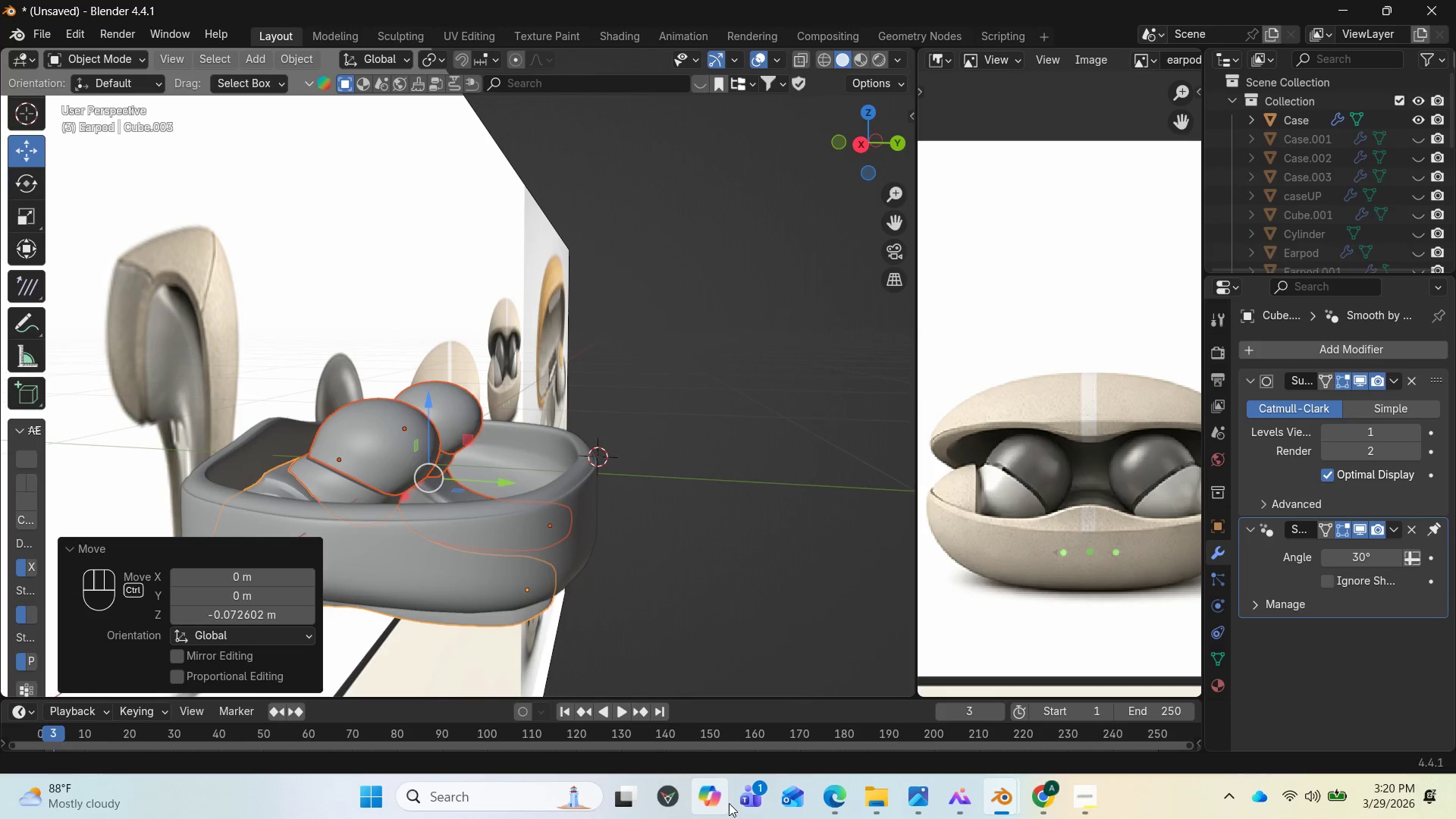 
key(Control+Z)
 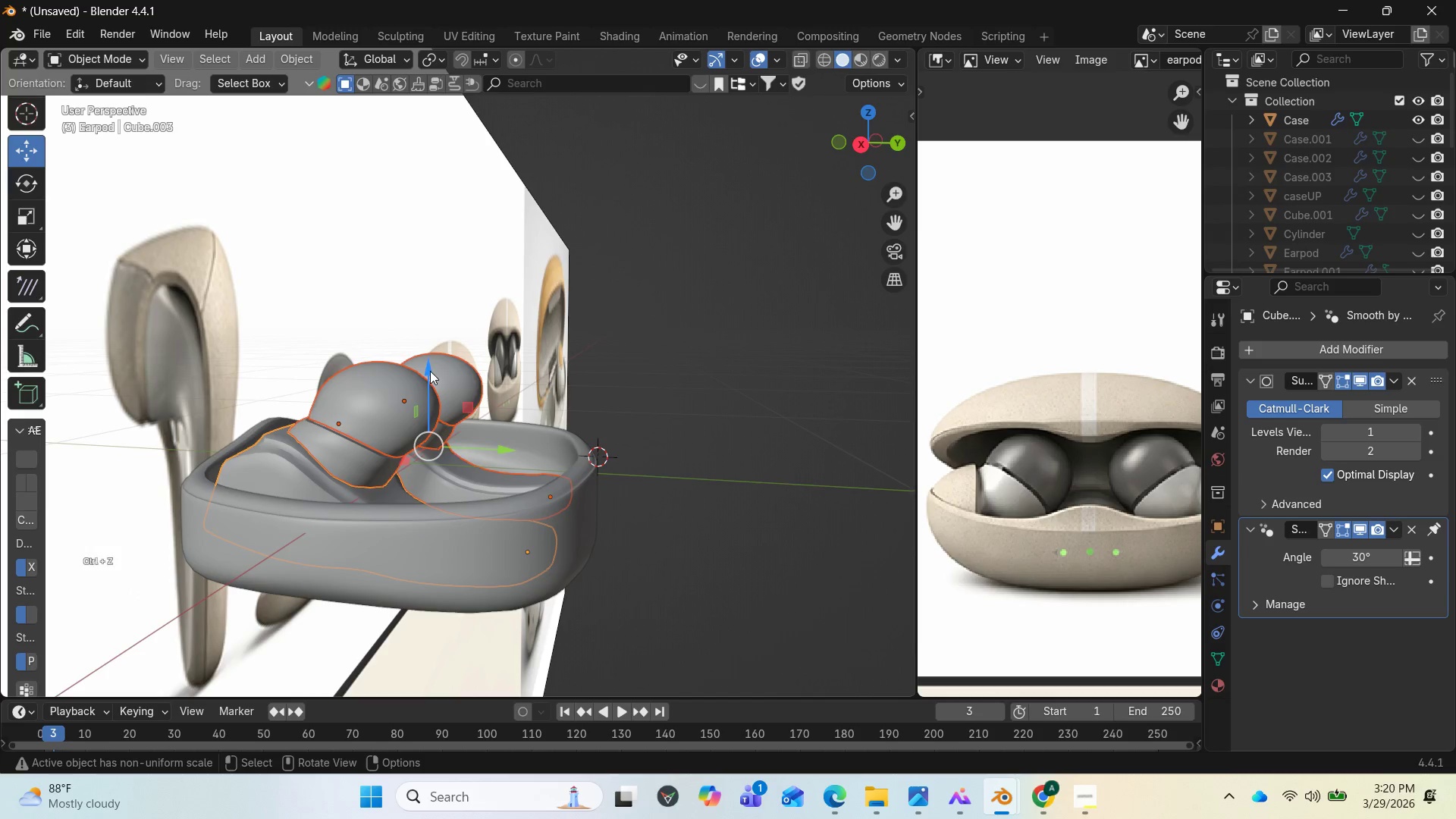 
left_click_drag(start_coordinate=[430, 369], to_coordinate=[428, 381])
 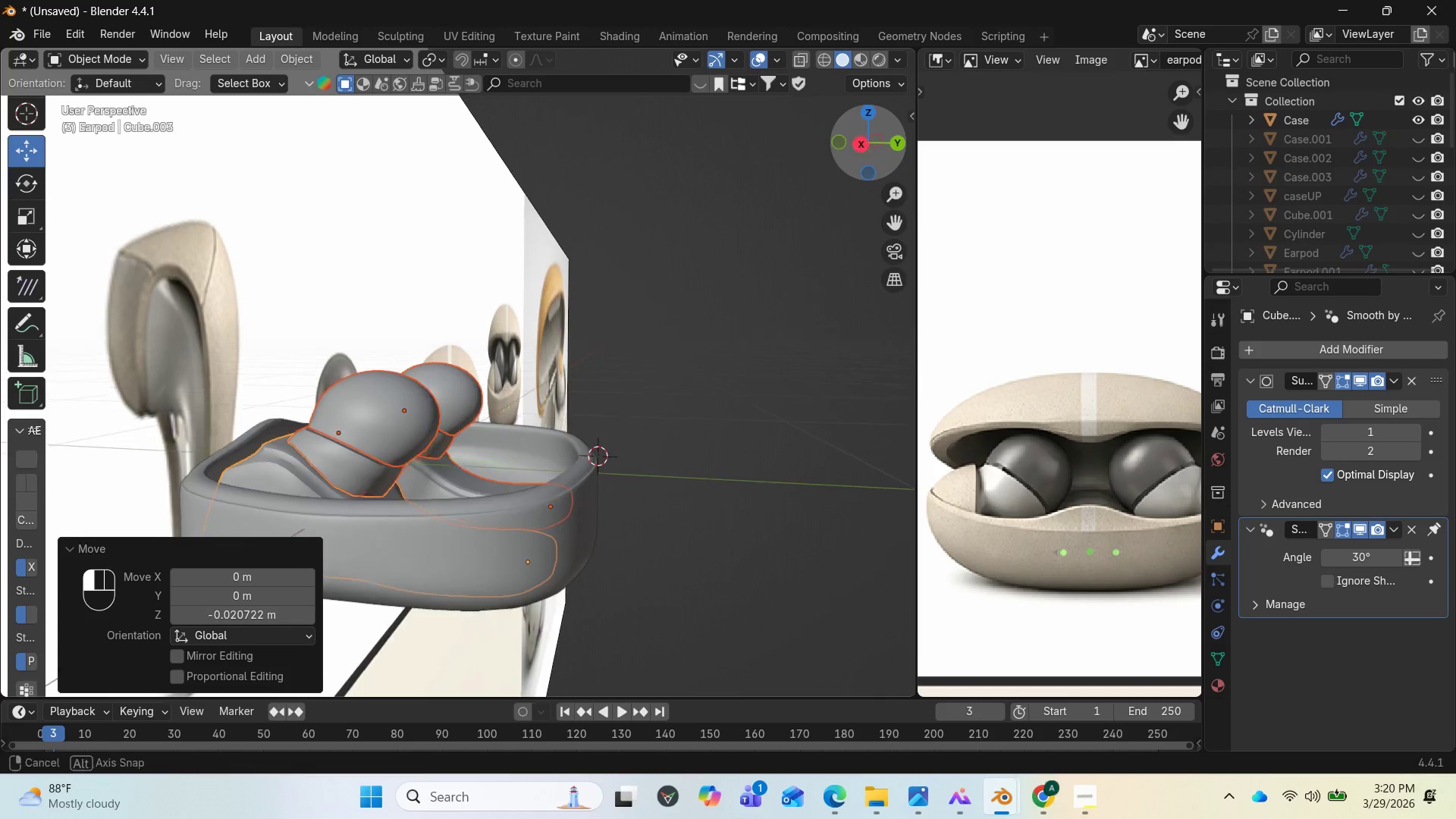 
left_click_drag(start_coordinate=[864, 158], to_coordinate=[286, 193])
 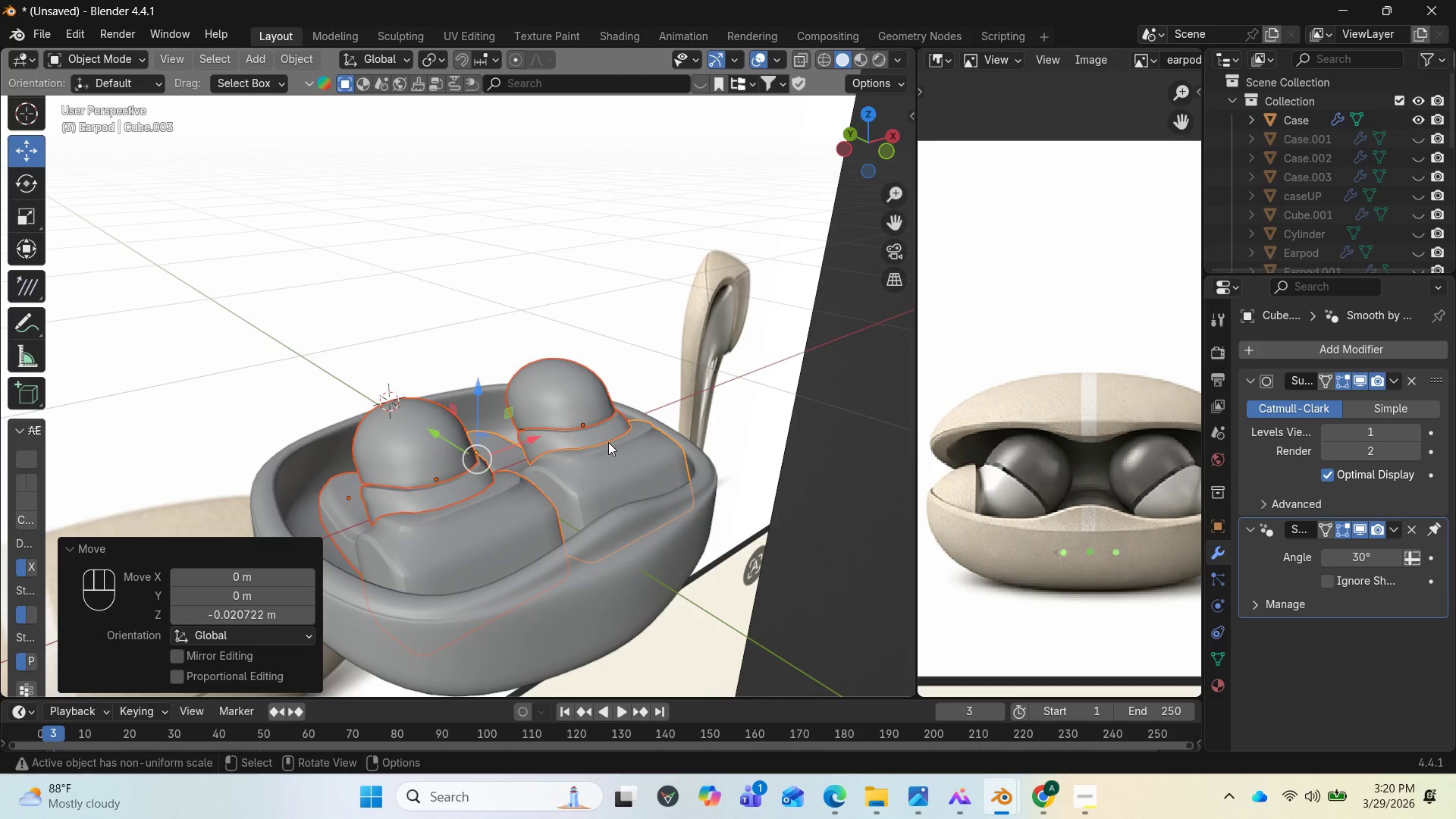 
scroll: coordinate [590, 486], scroll_direction: down, amount: 2.0
 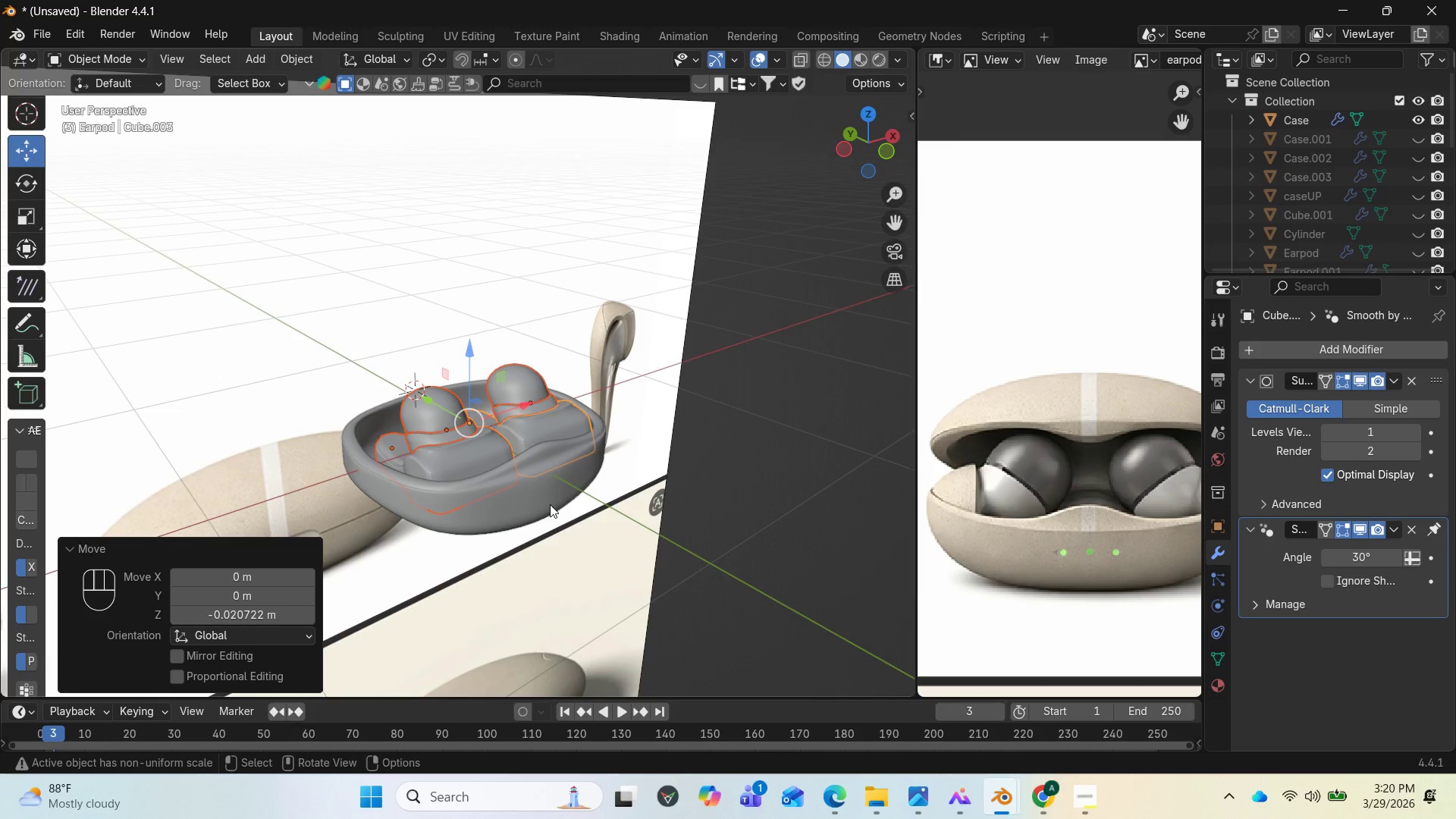 
left_click([548, 500])
 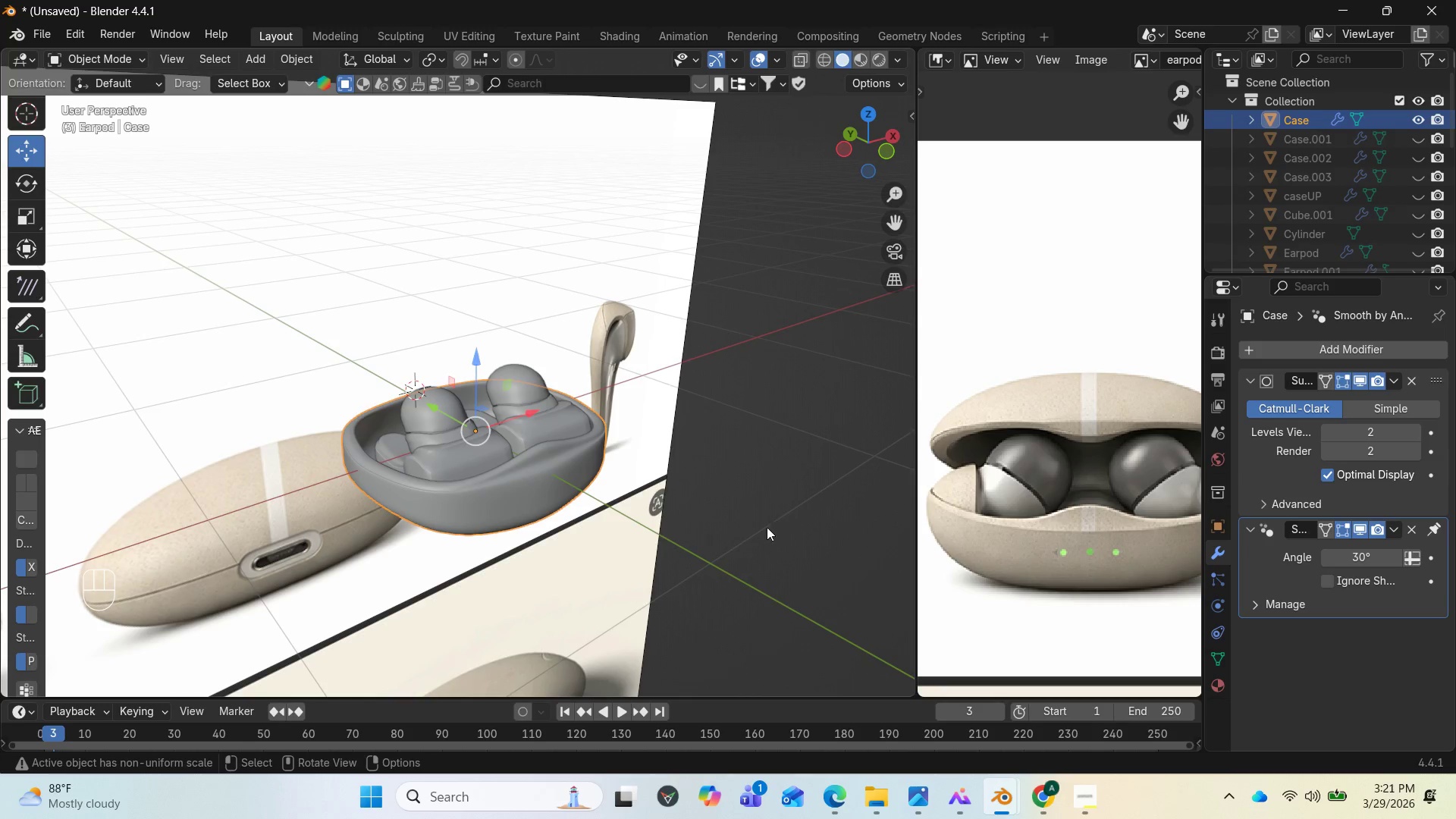 
wait(5.83)
 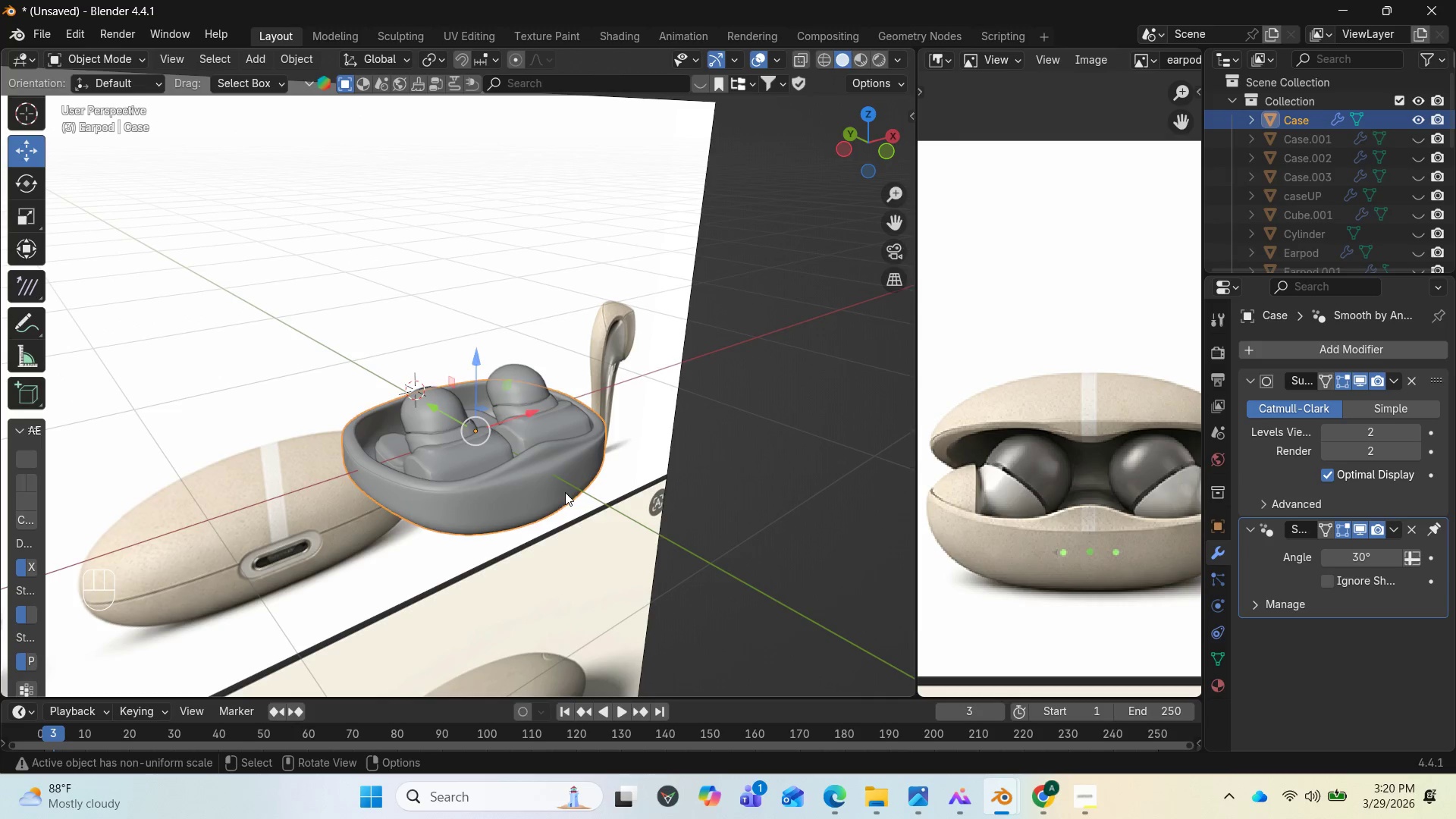 
key(Tab)
 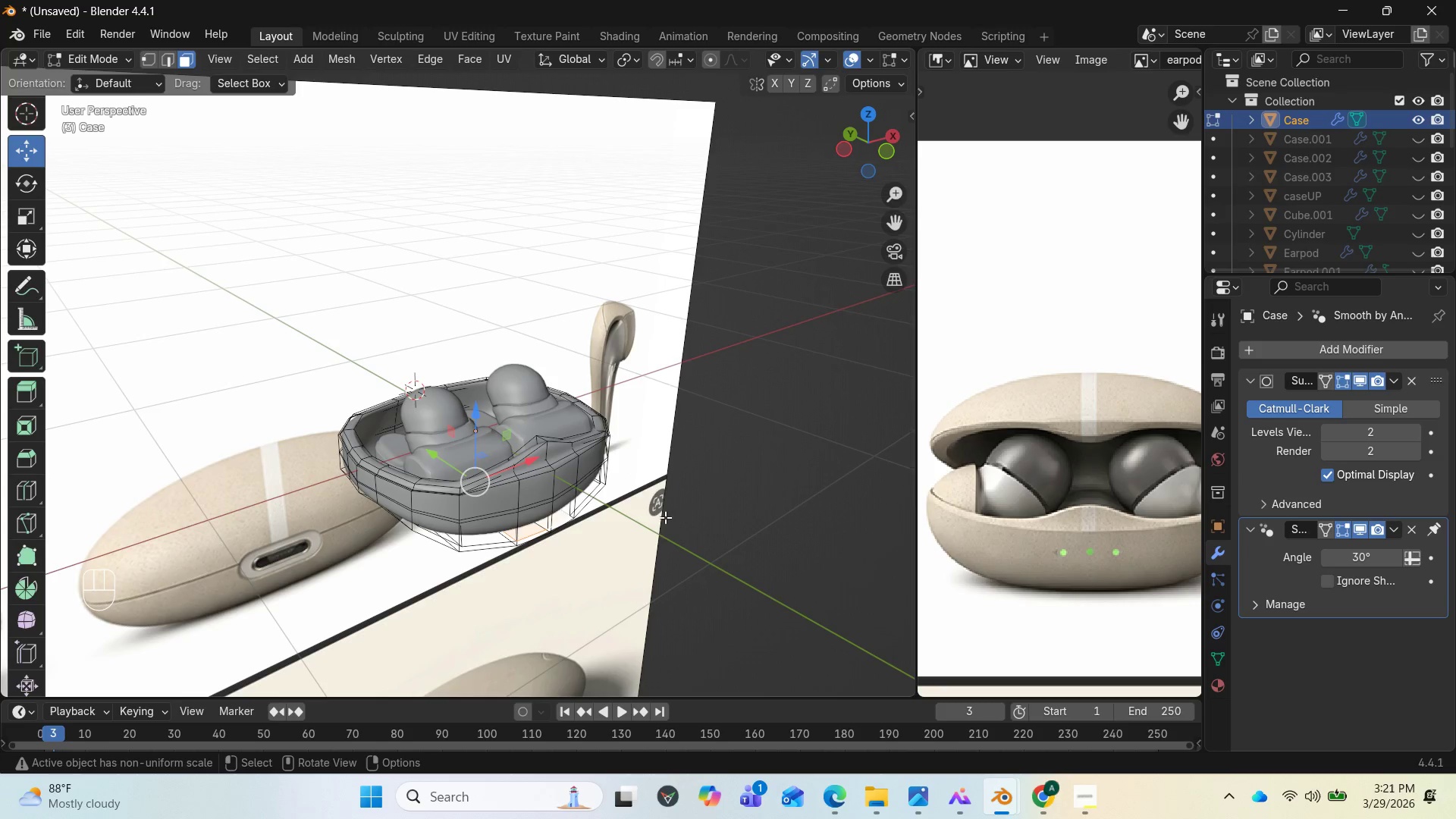 
wait(9.76)
 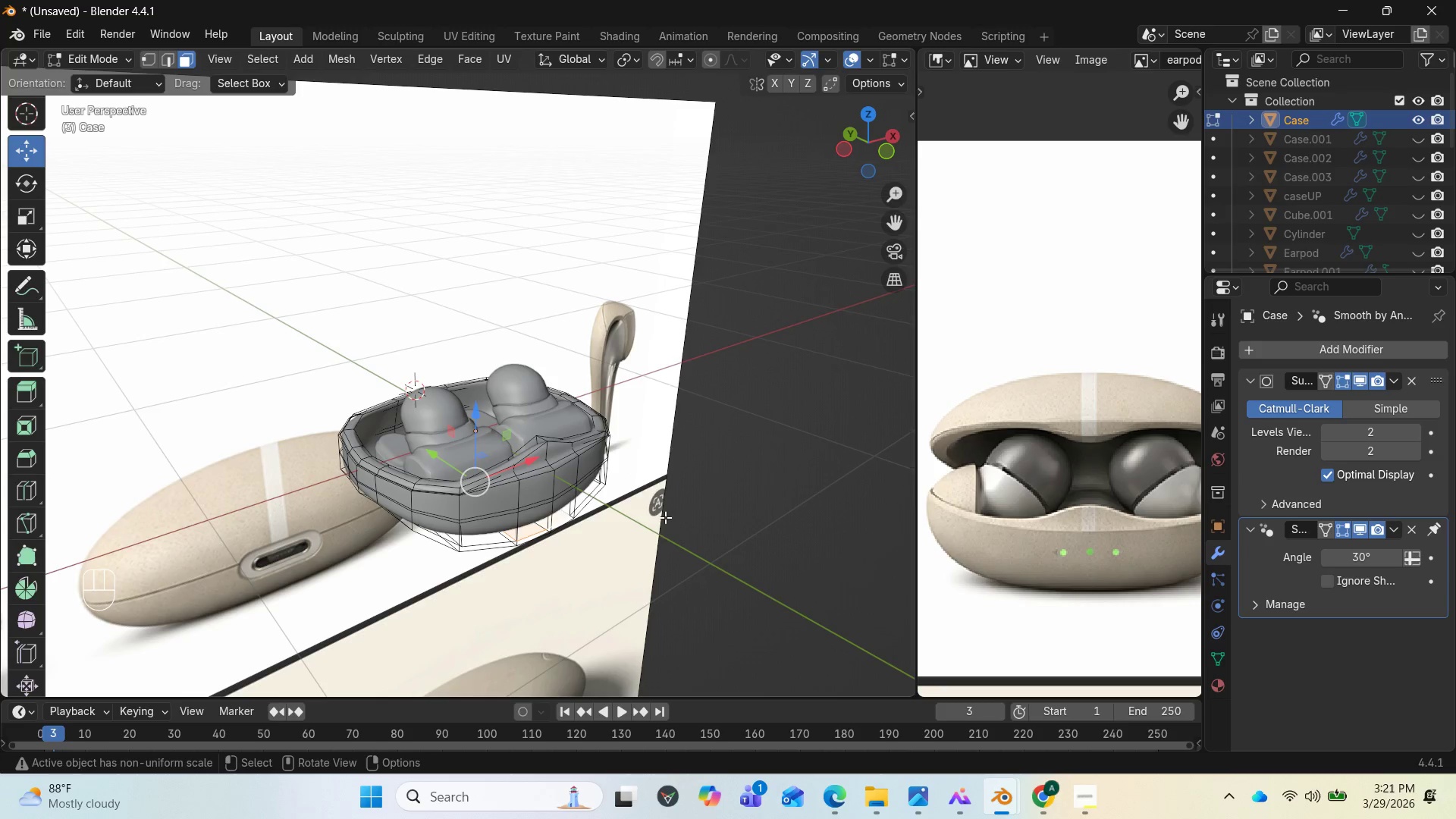 
scroll: coordinate [1044, 358], scroll_direction: up, amount: 7.0
 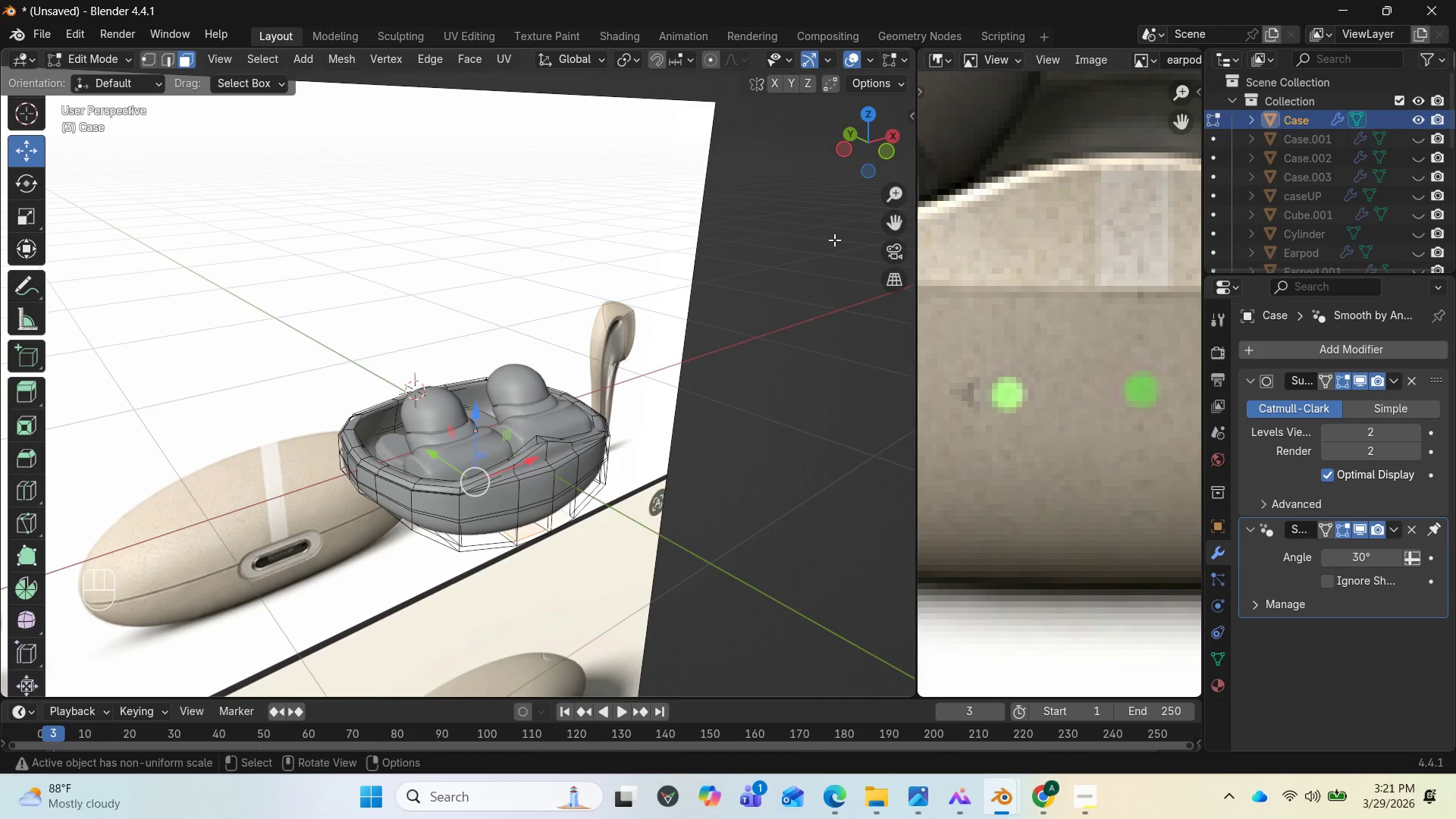 
wait(10.6)
 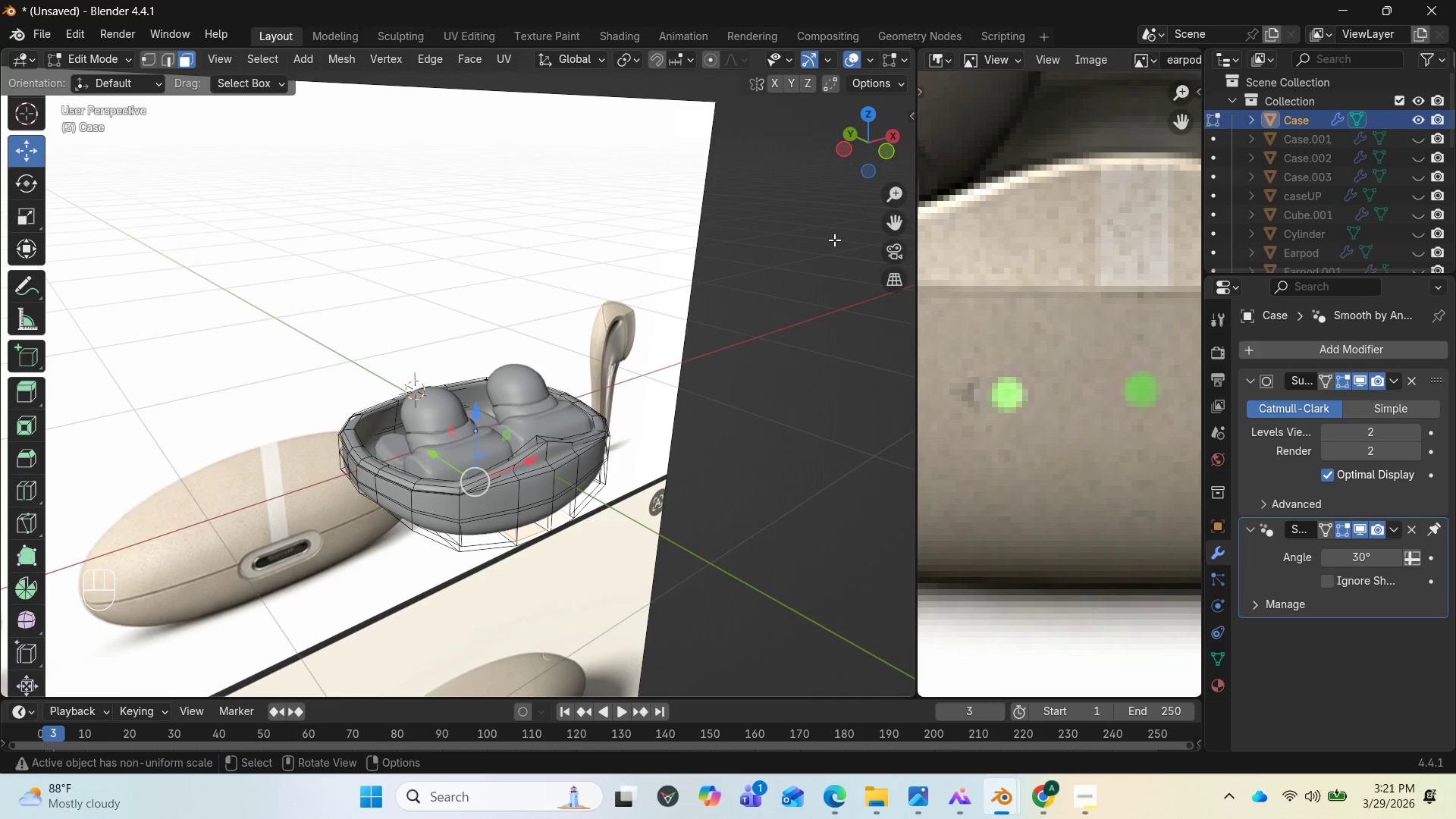 
scroll: coordinate [1111, 353], scroll_direction: down, amount: 3.0
 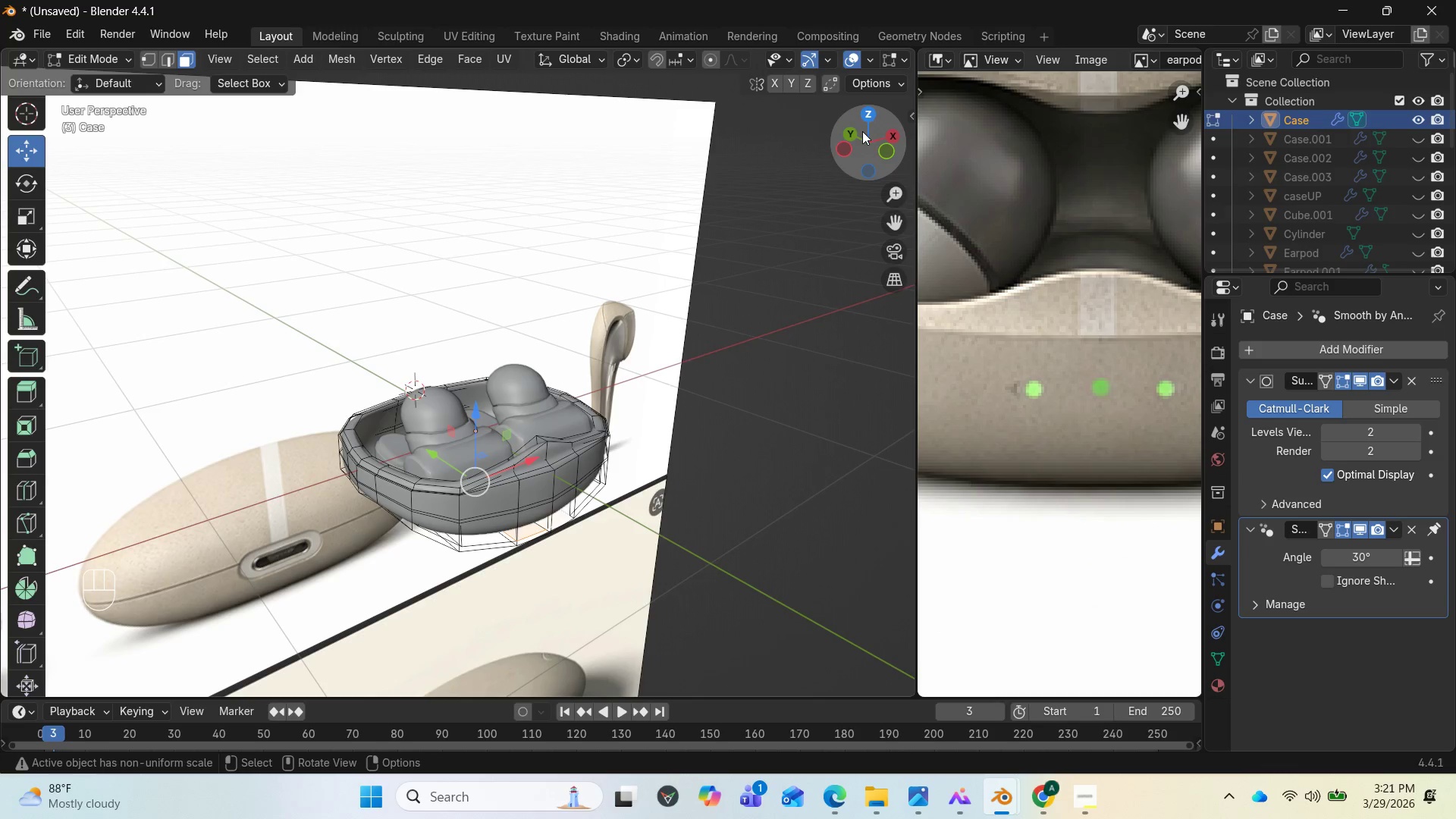 
left_click_drag(start_coordinate=[864, 141], to_coordinate=[805, 67])
 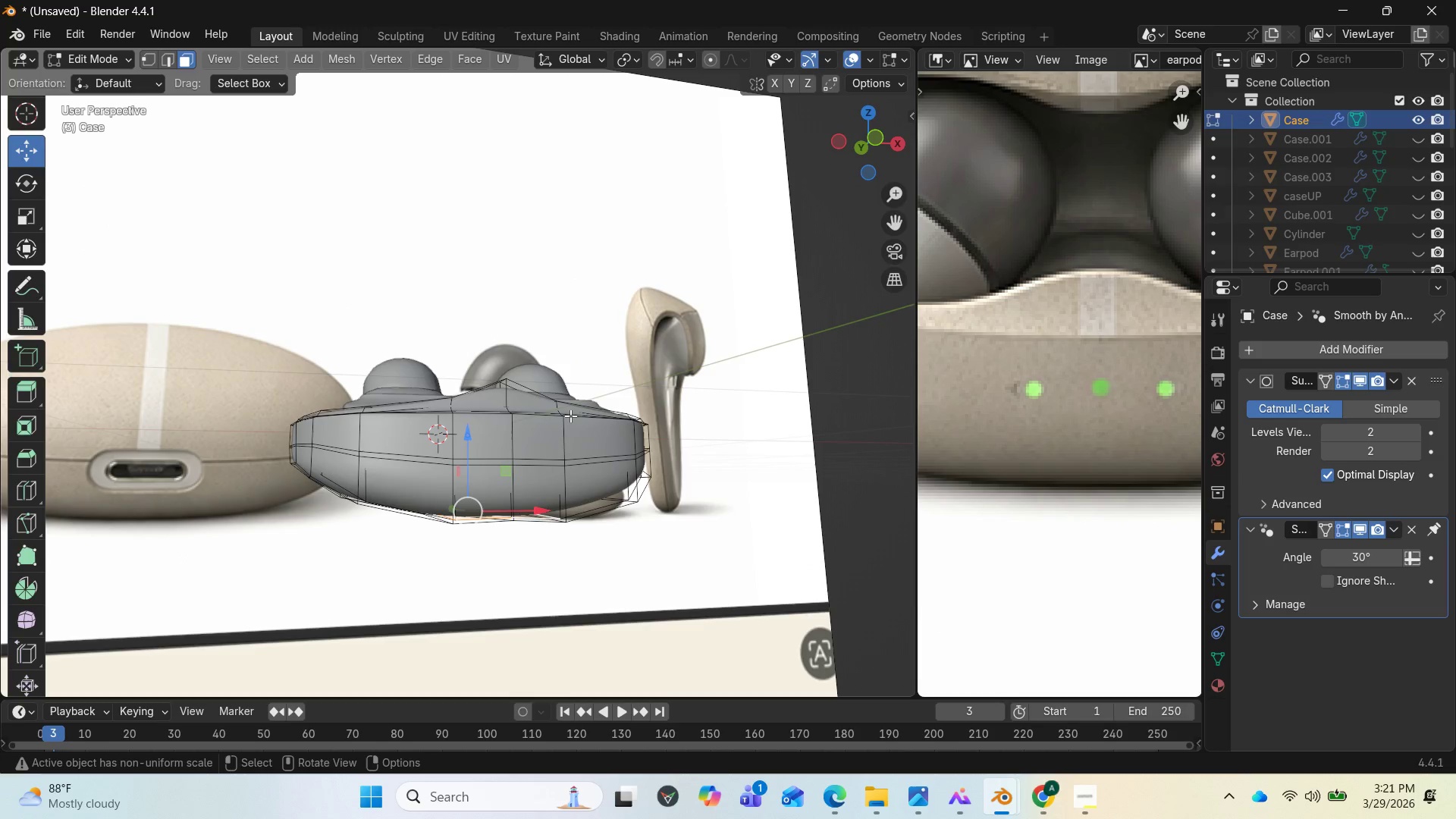 
scroll: coordinate [609, 459], scroll_direction: up, amount: 3.0
 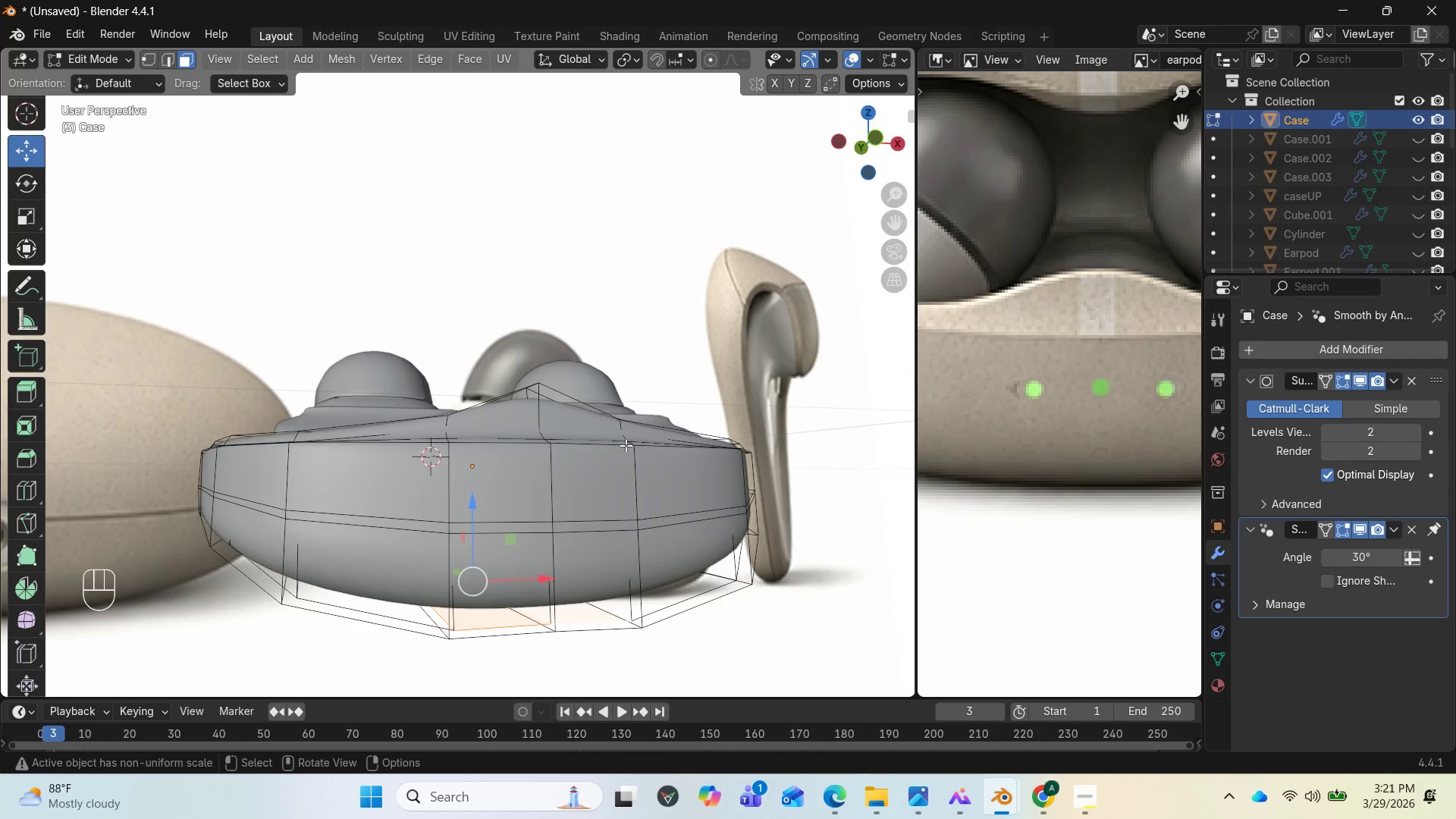 
wait(5.87)
 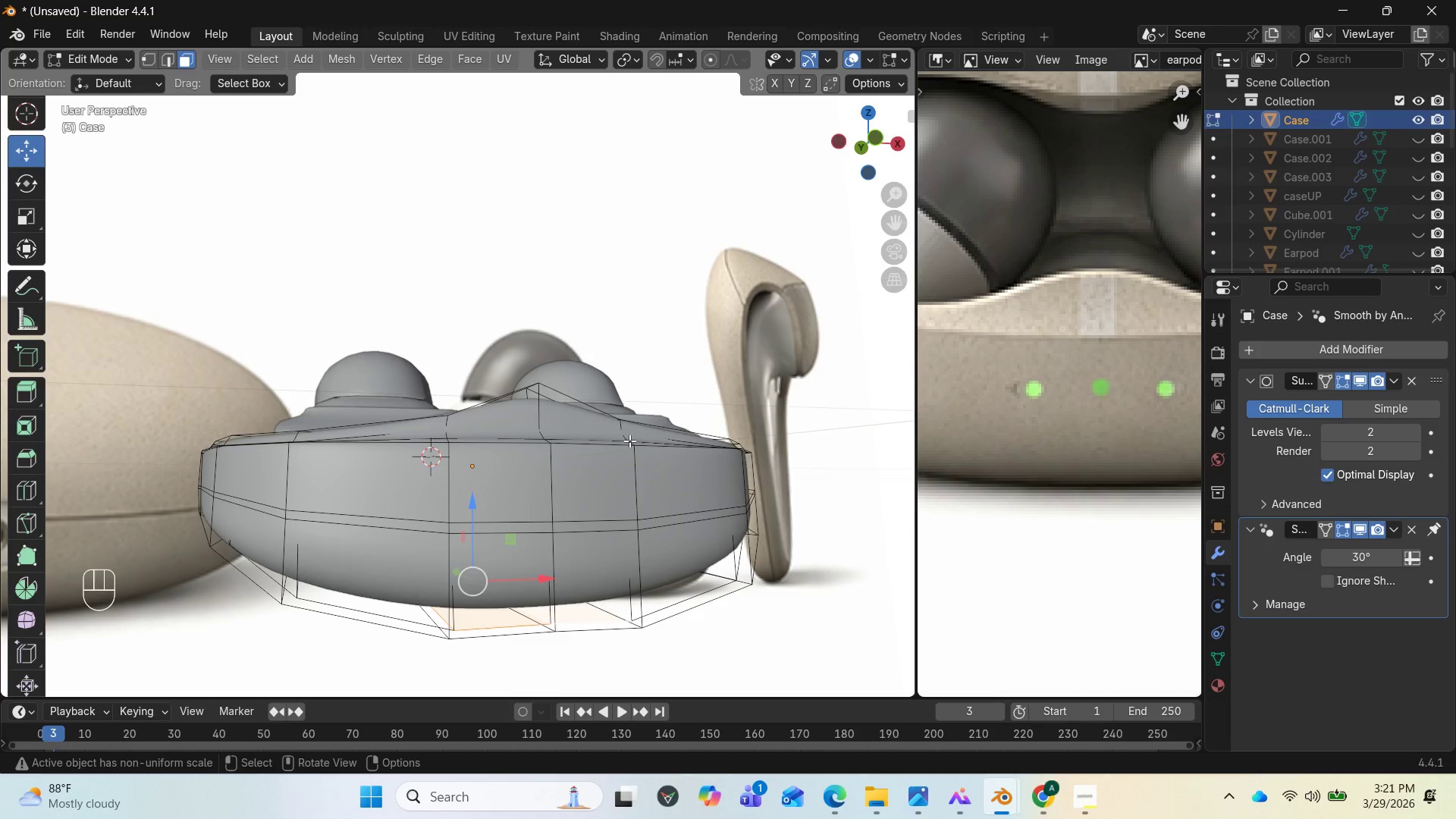 
scroll: coordinate [582, 523], scroll_direction: up, amount: 1.0
 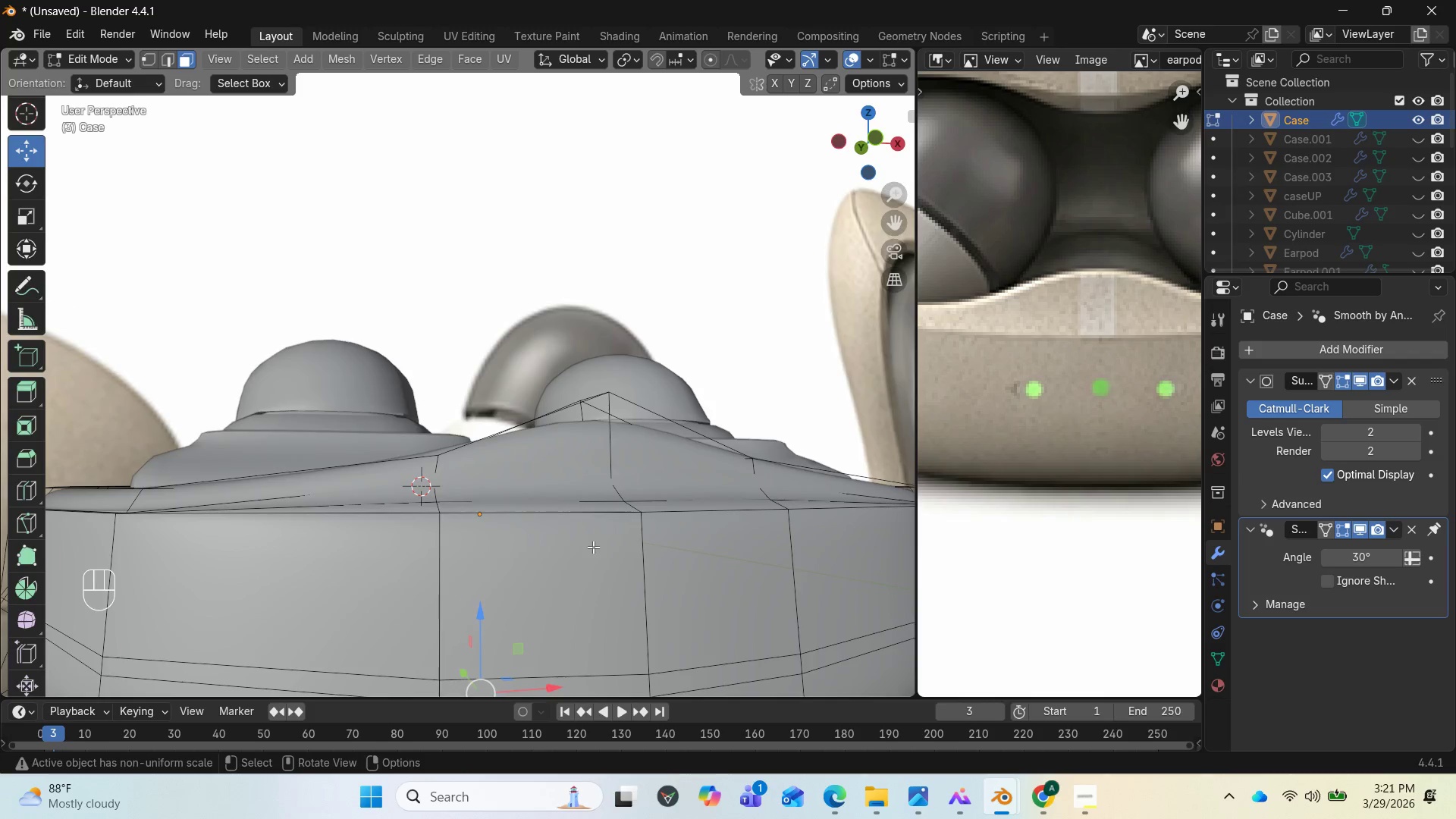 
scroll: coordinate [593, 547], scroll_direction: down, amount: 2.0
 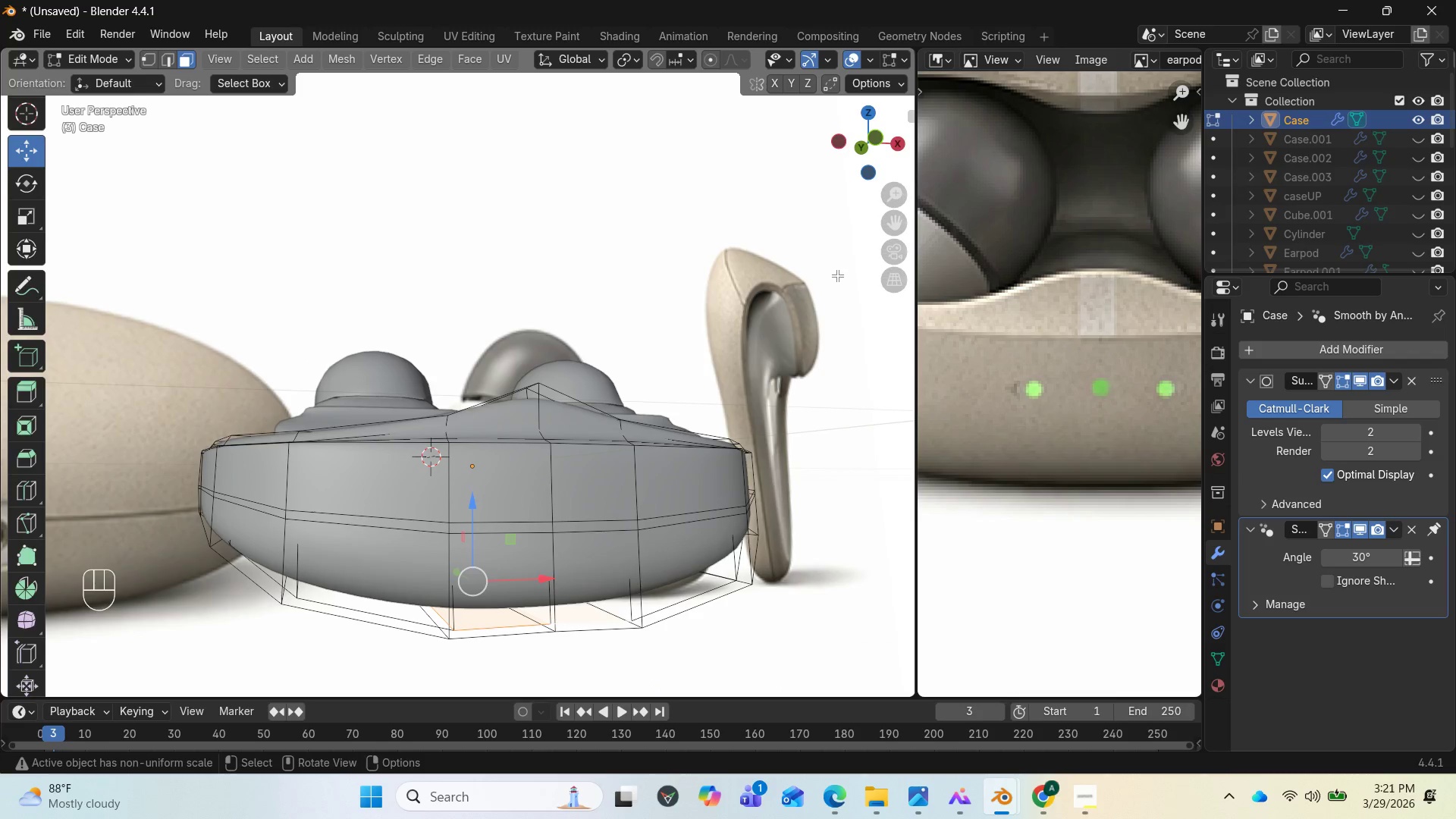 
key(End)
 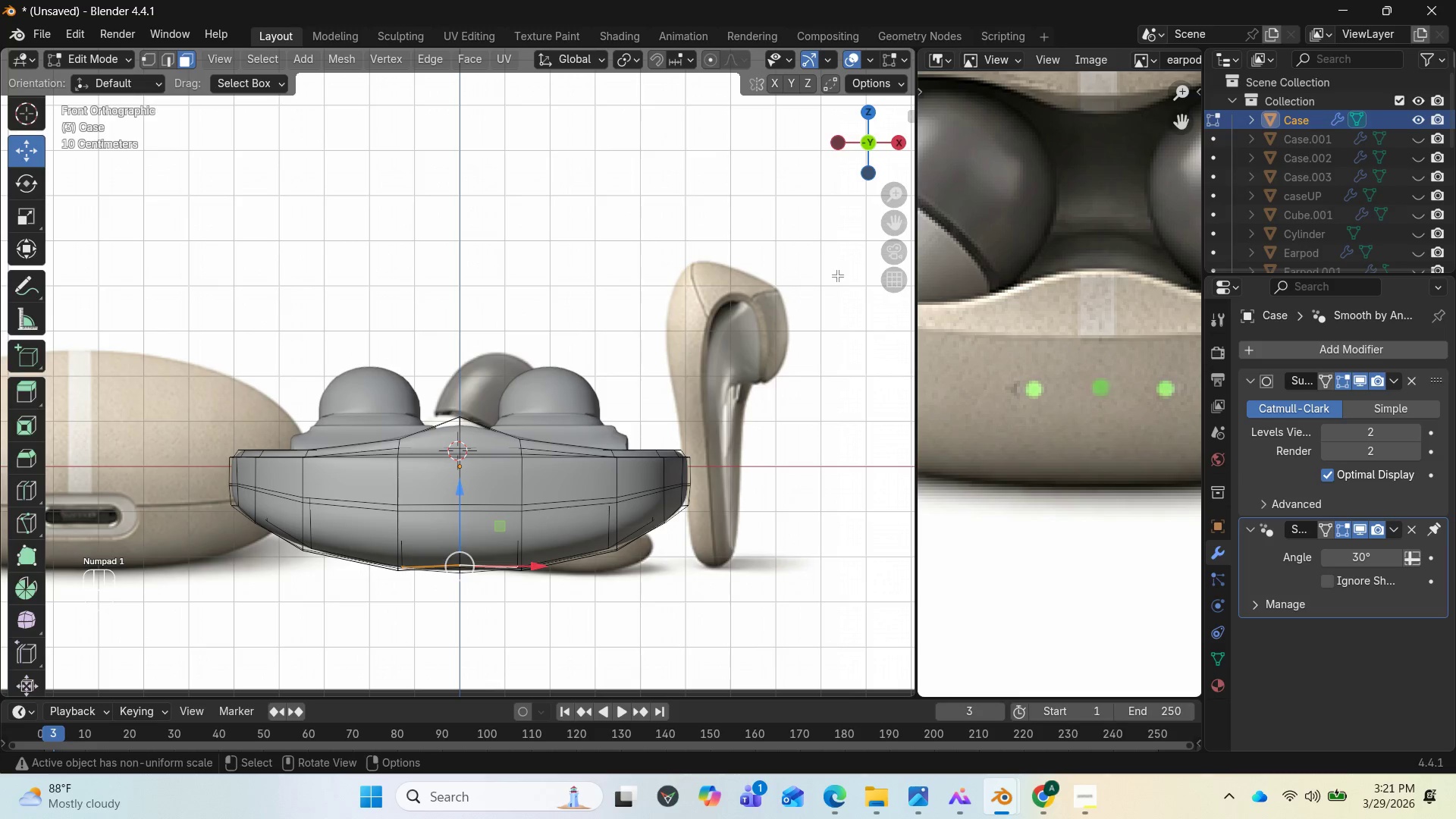 
key(PageDown)
 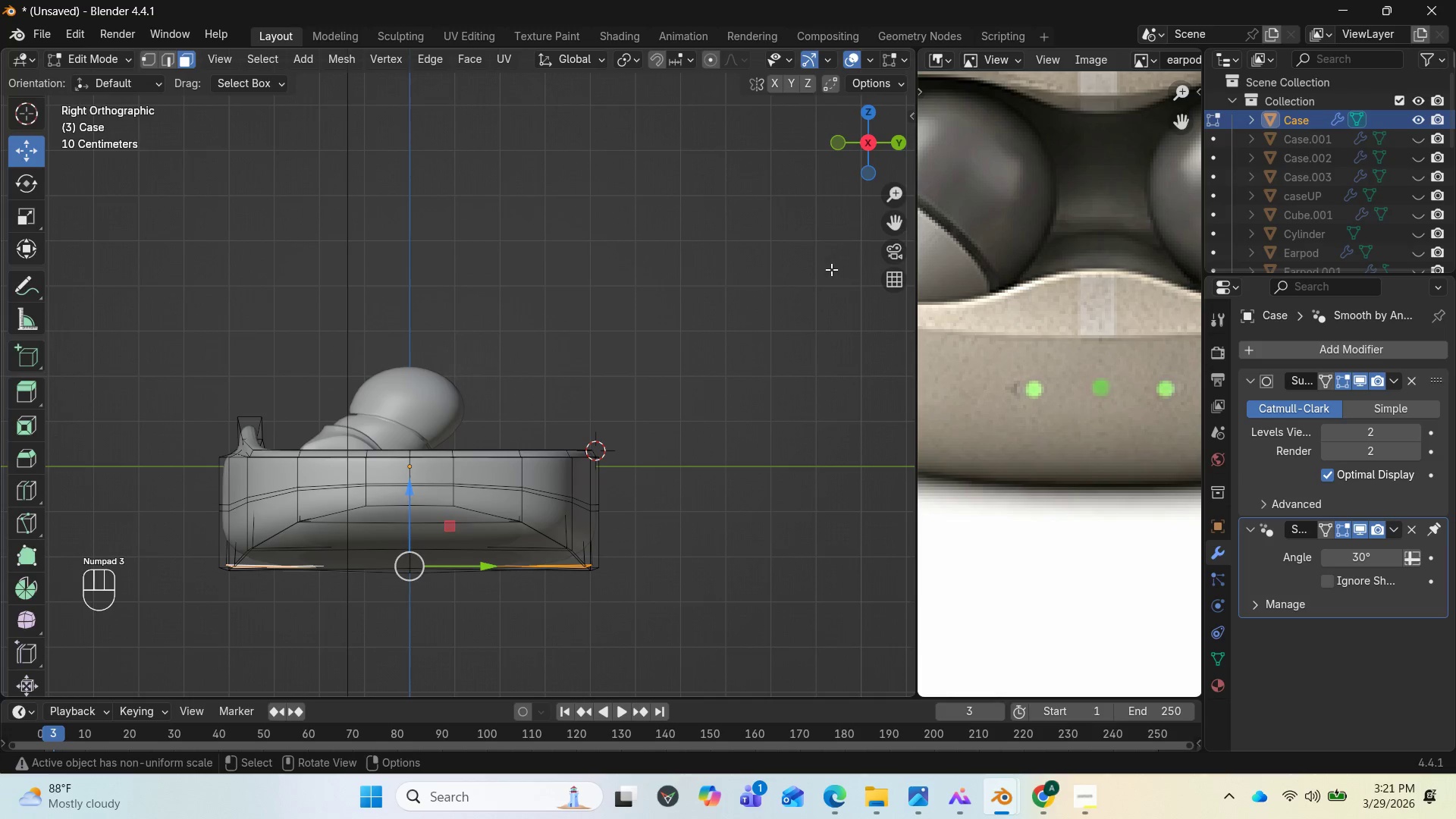 
key(End)
 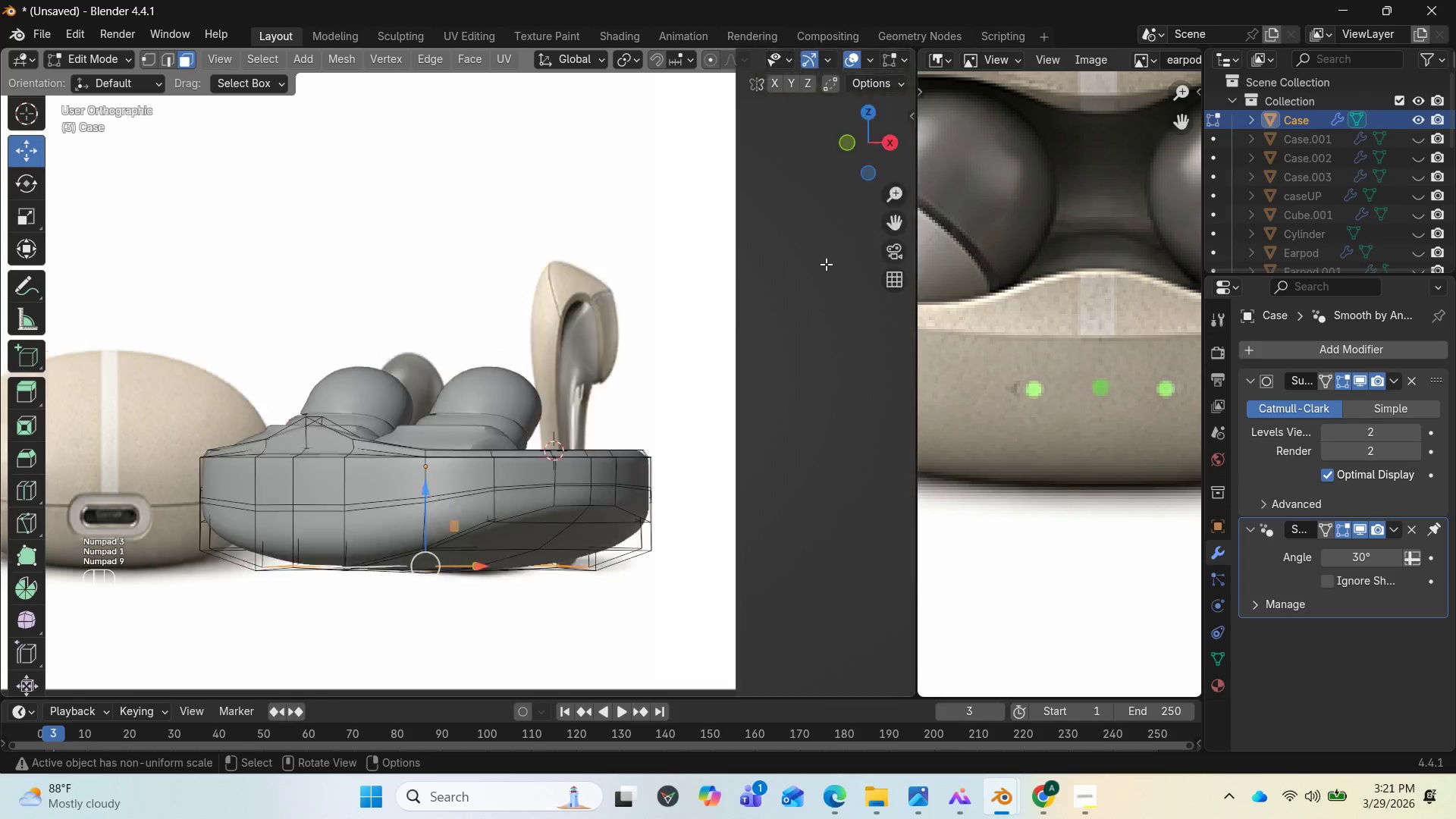 
key(PageUp)
 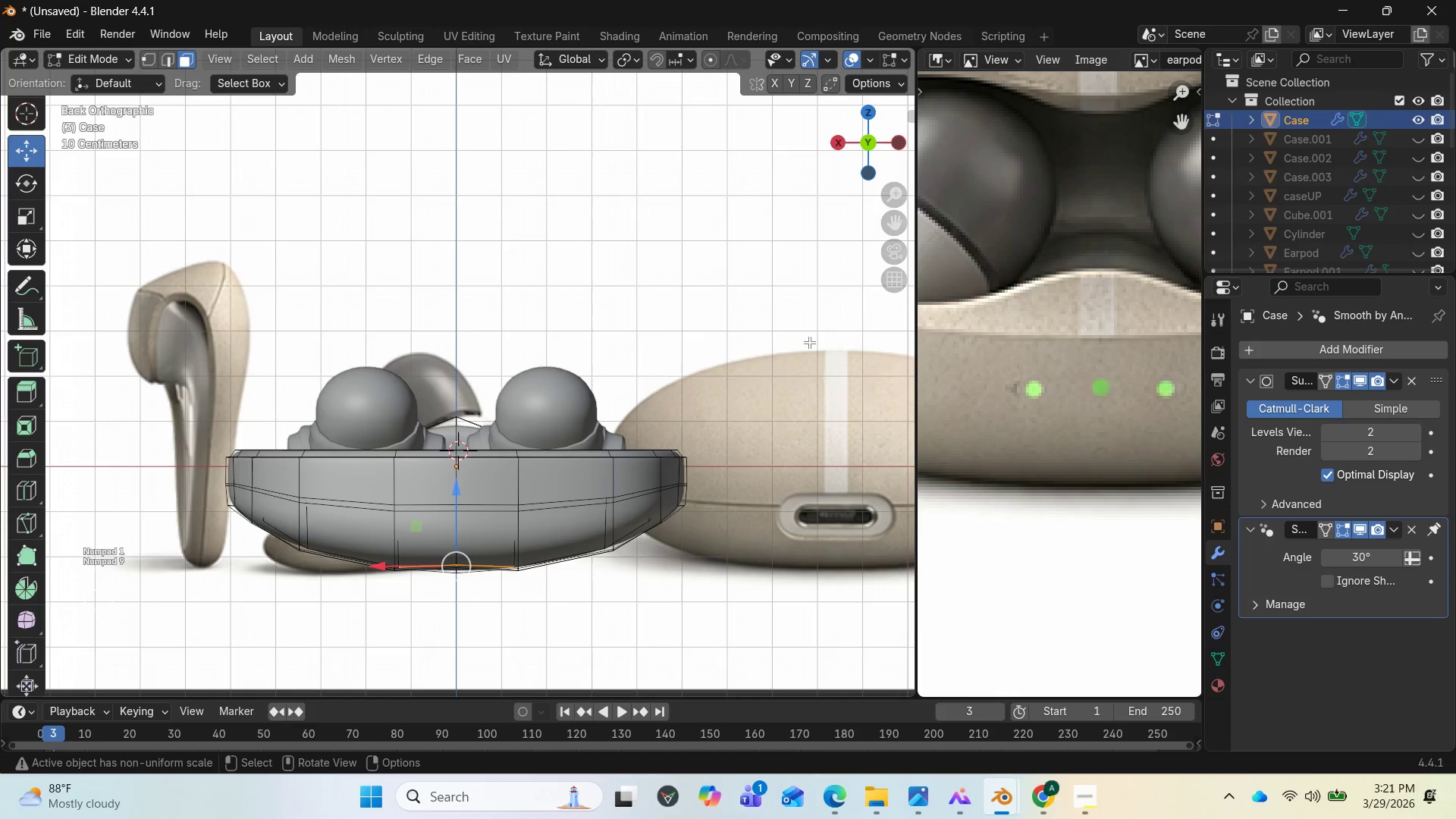 
scroll: coordinate [772, 409], scroll_direction: down, amount: 2.0
 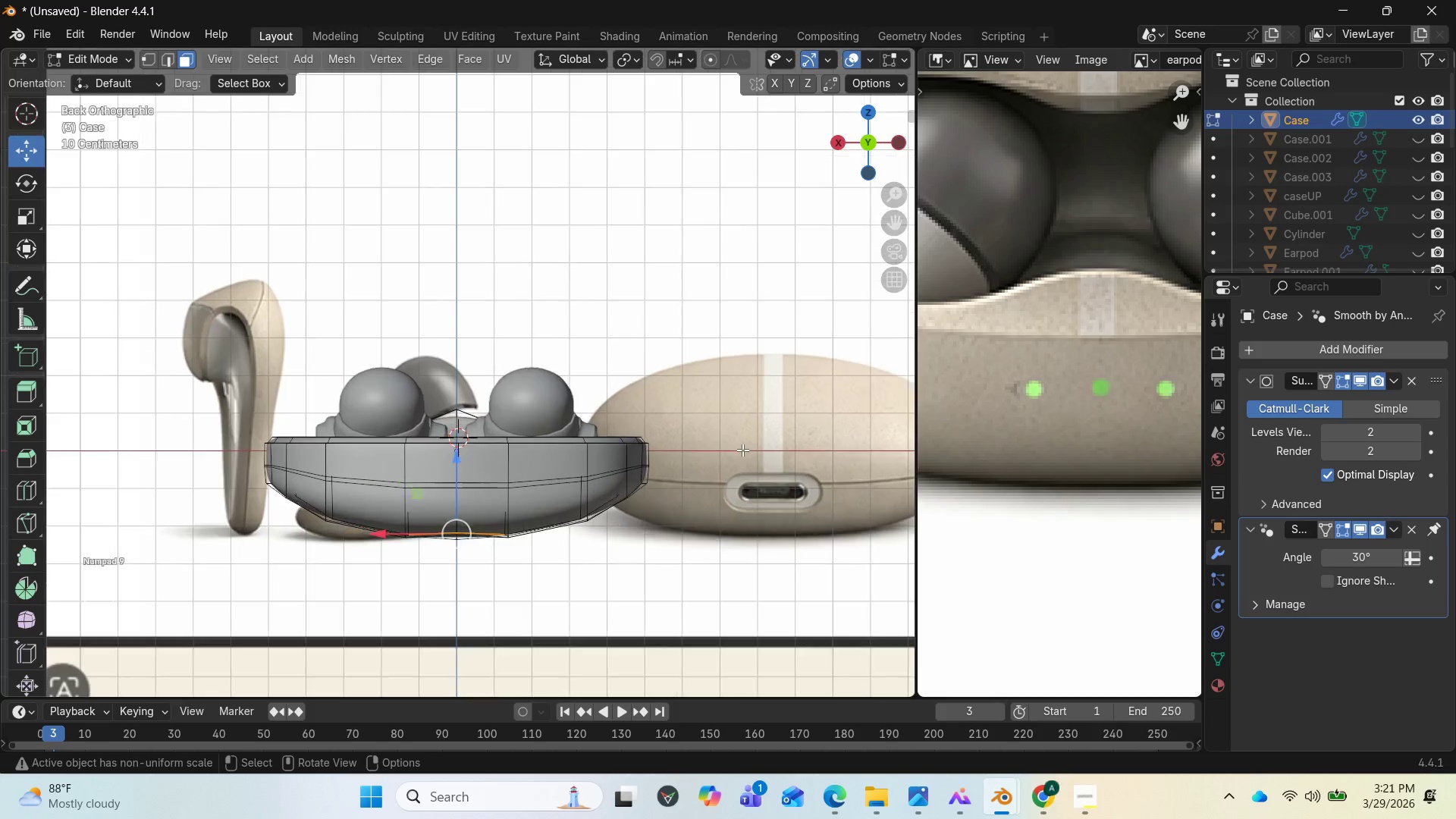 
scroll: coordinate [742, 450], scroll_direction: up, amount: 1.0
 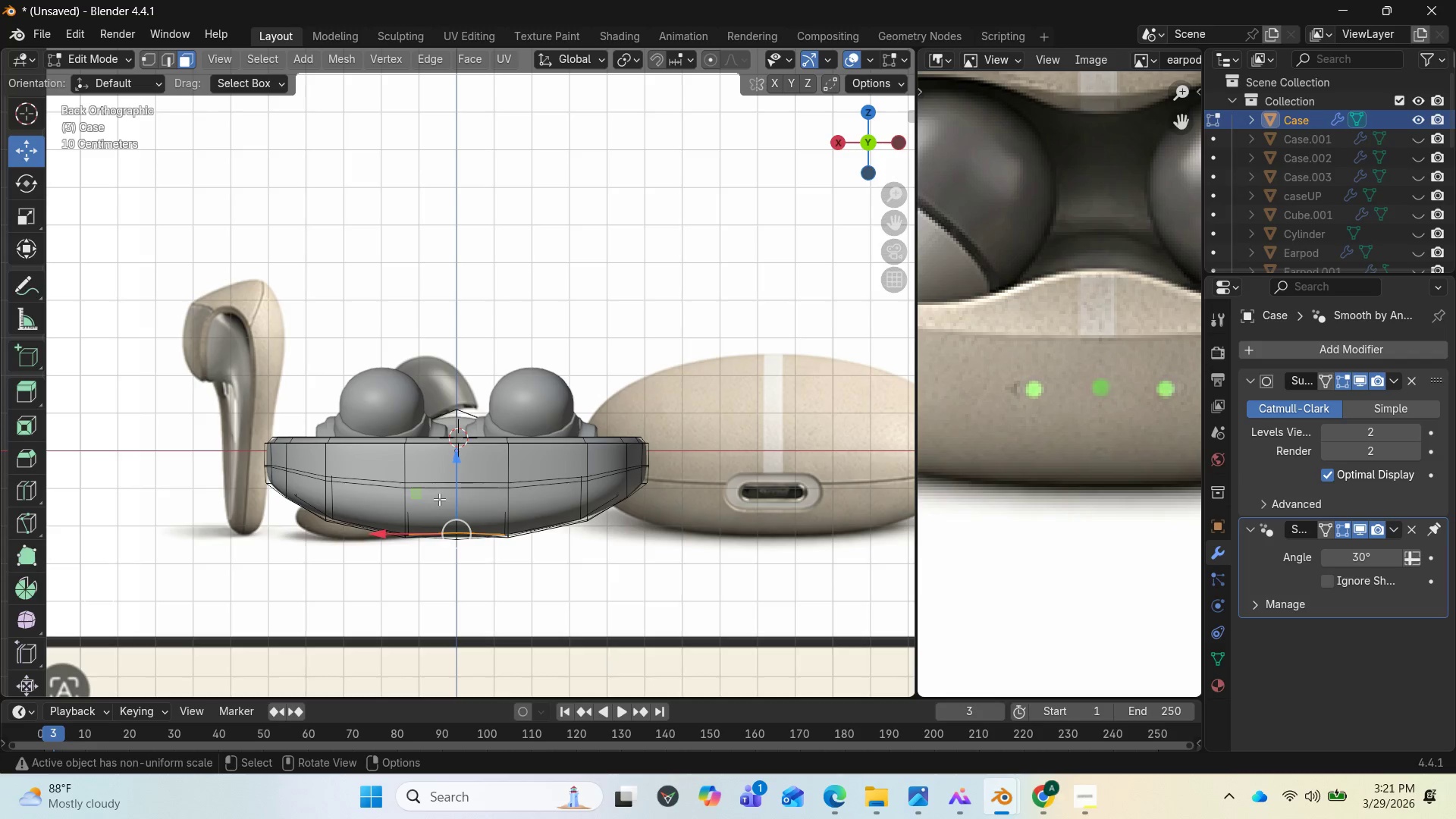 
wait(8.05)
 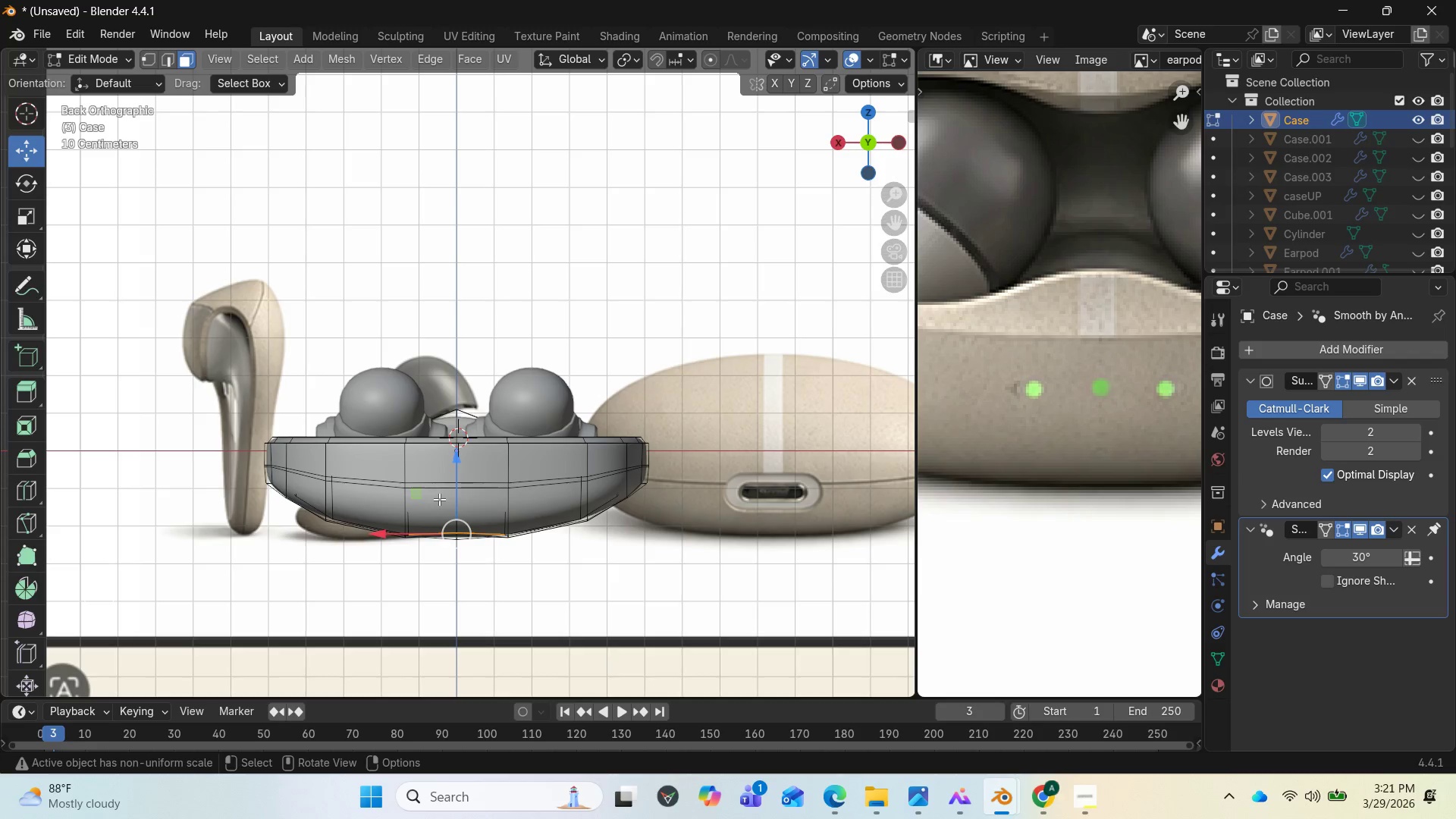 
key(Tab)
 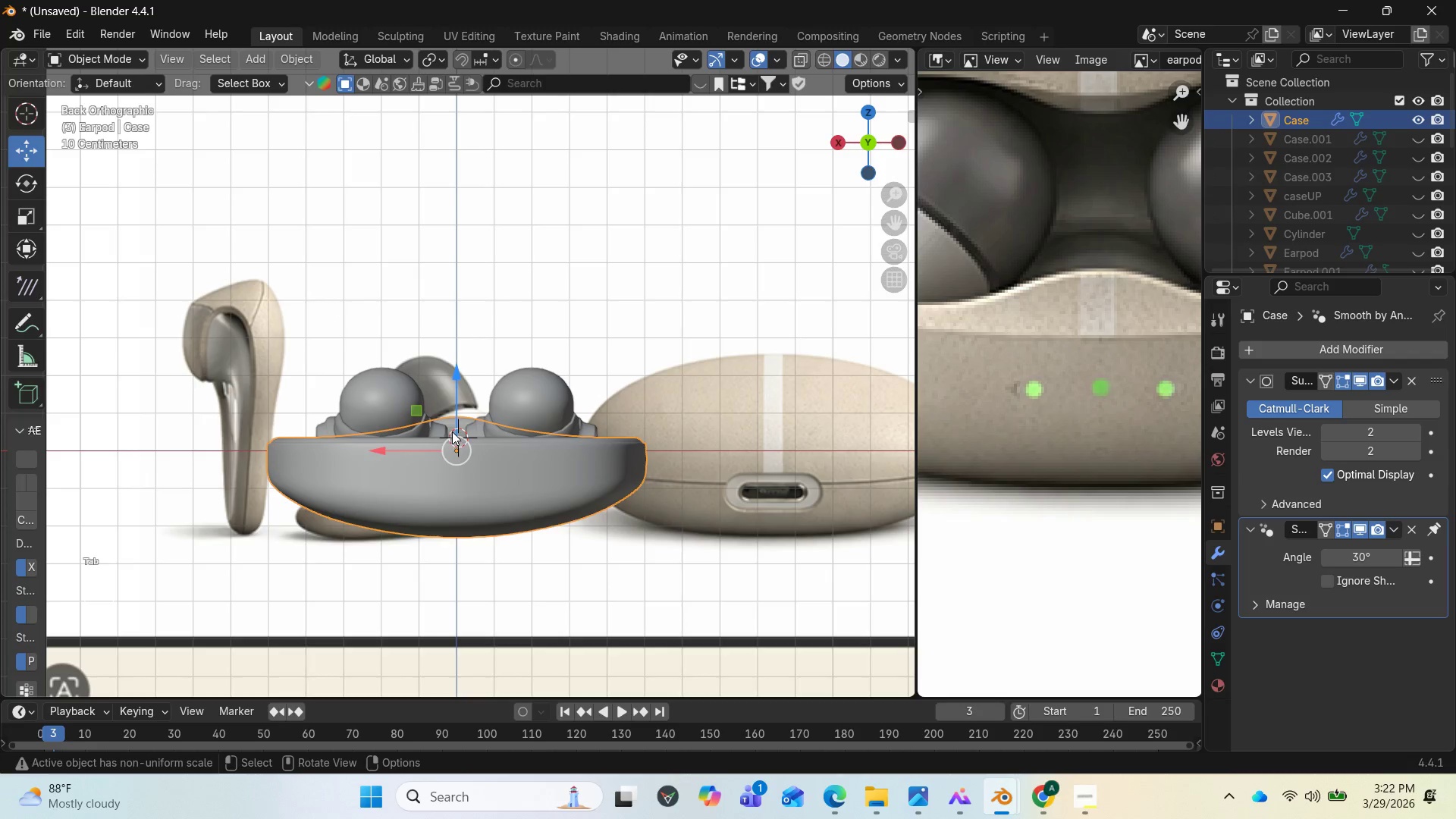 
scroll: coordinate [770, 540], scroll_direction: up, amount: 1.0
 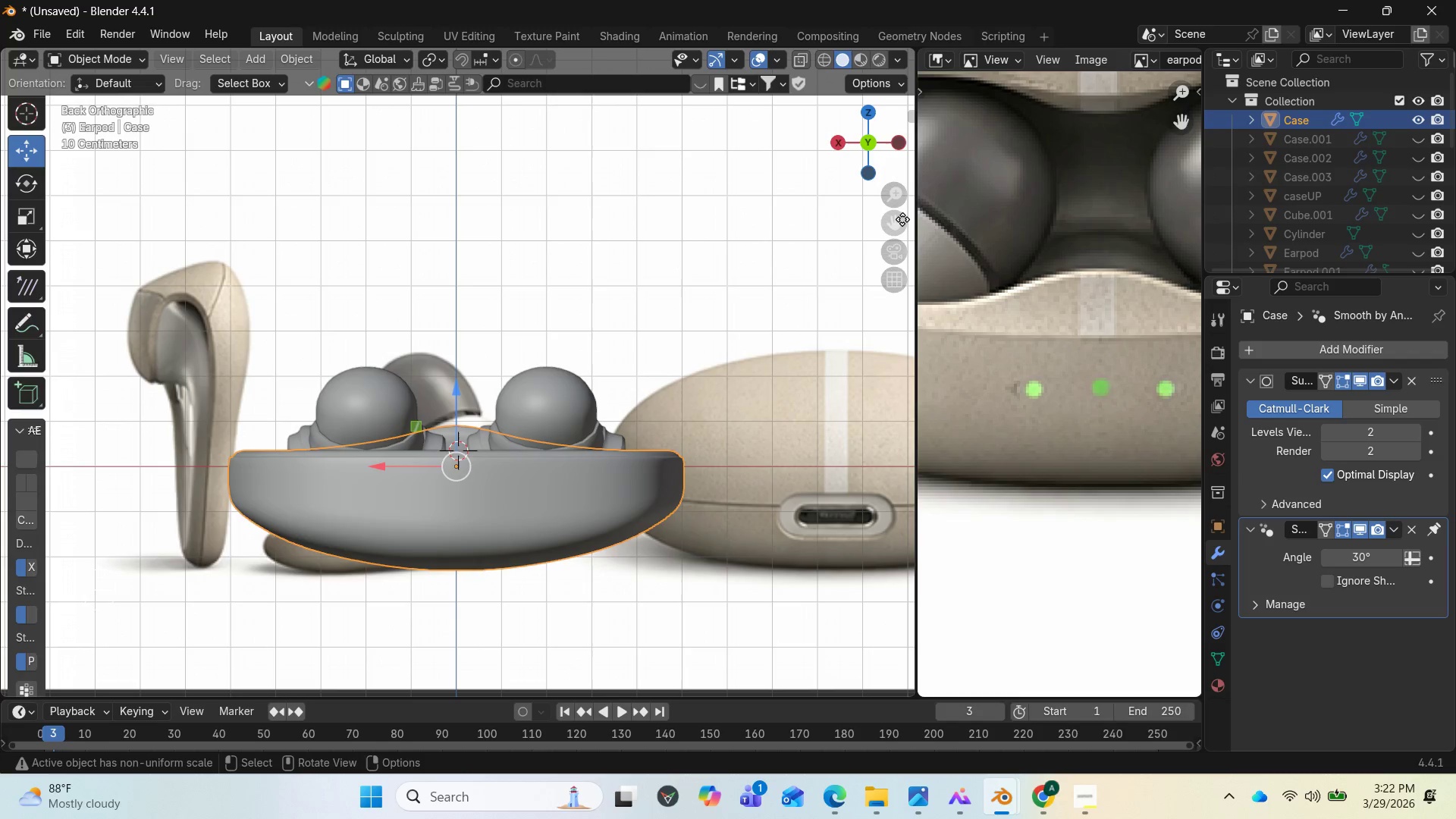 
left_click_drag(start_coordinate=[902, 220], to_coordinate=[837, 115])
 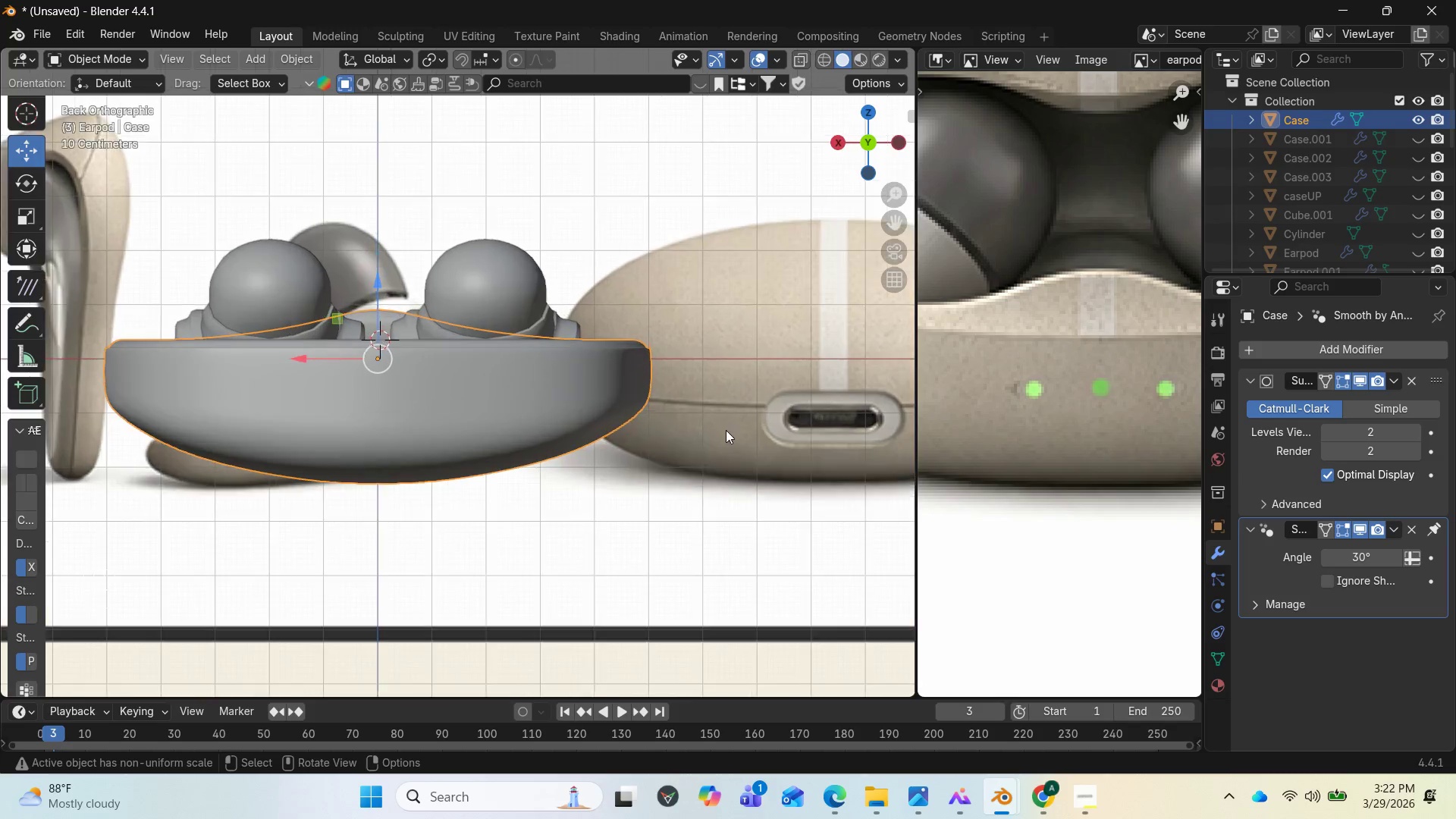 
scroll: coordinate [726, 430], scroll_direction: up, amount: 2.0
 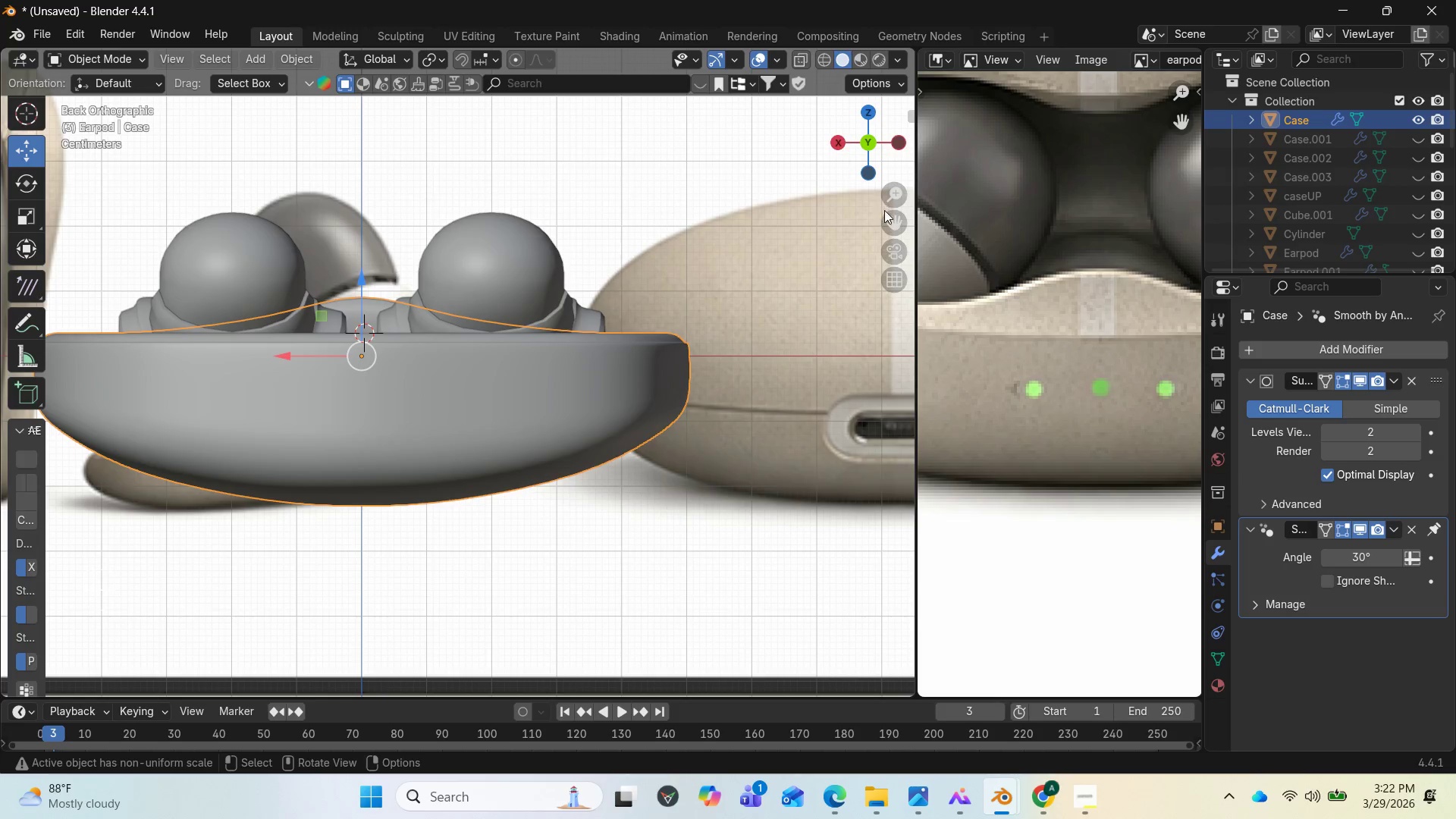 
left_click_drag(start_coordinate=[886, 212], to_coordinate=[782, 171])
 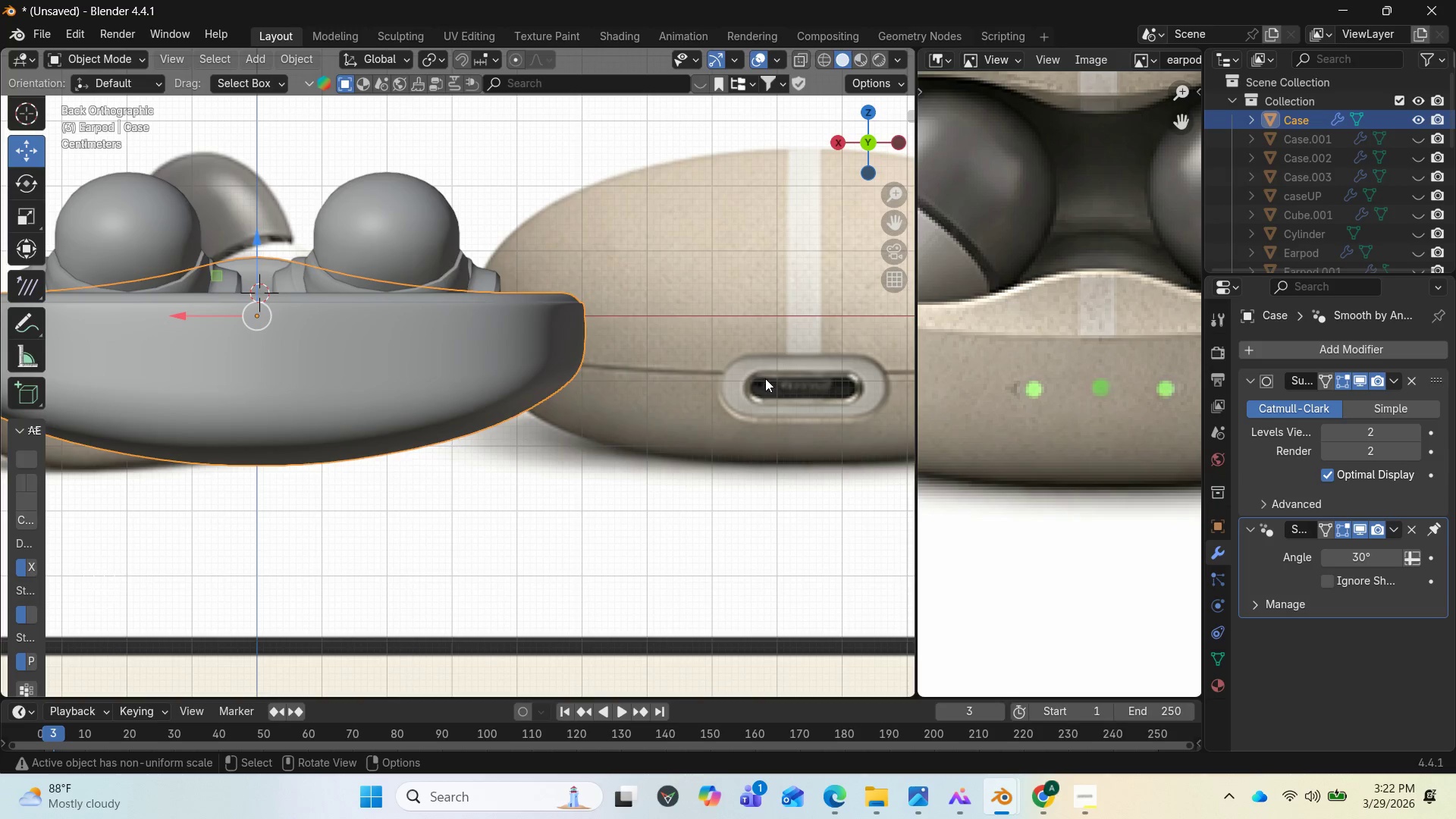 
scroll: coordinate [766, 380], scroll_direction: down, amount: 1.0
 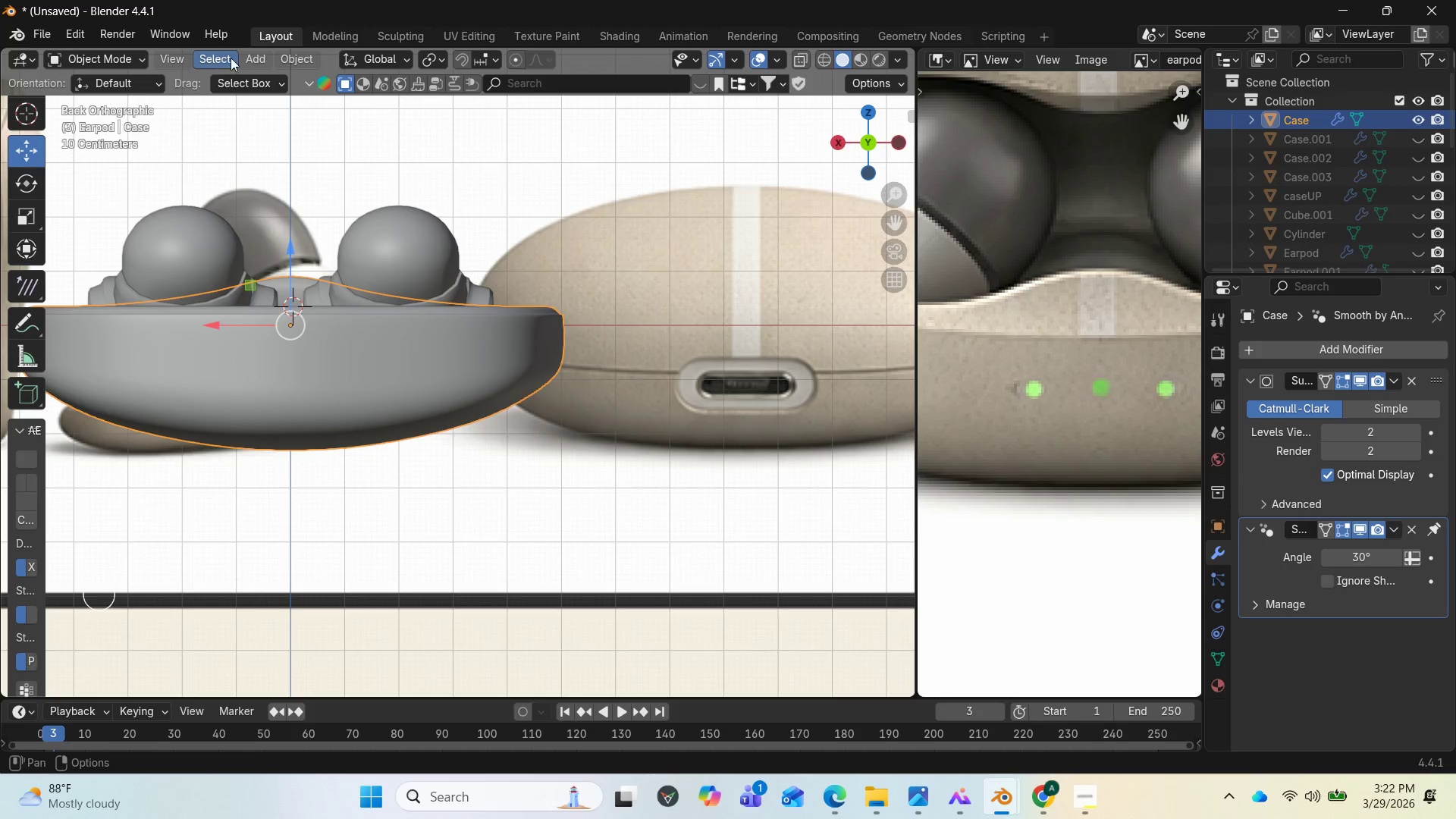 
wait(5.8)
 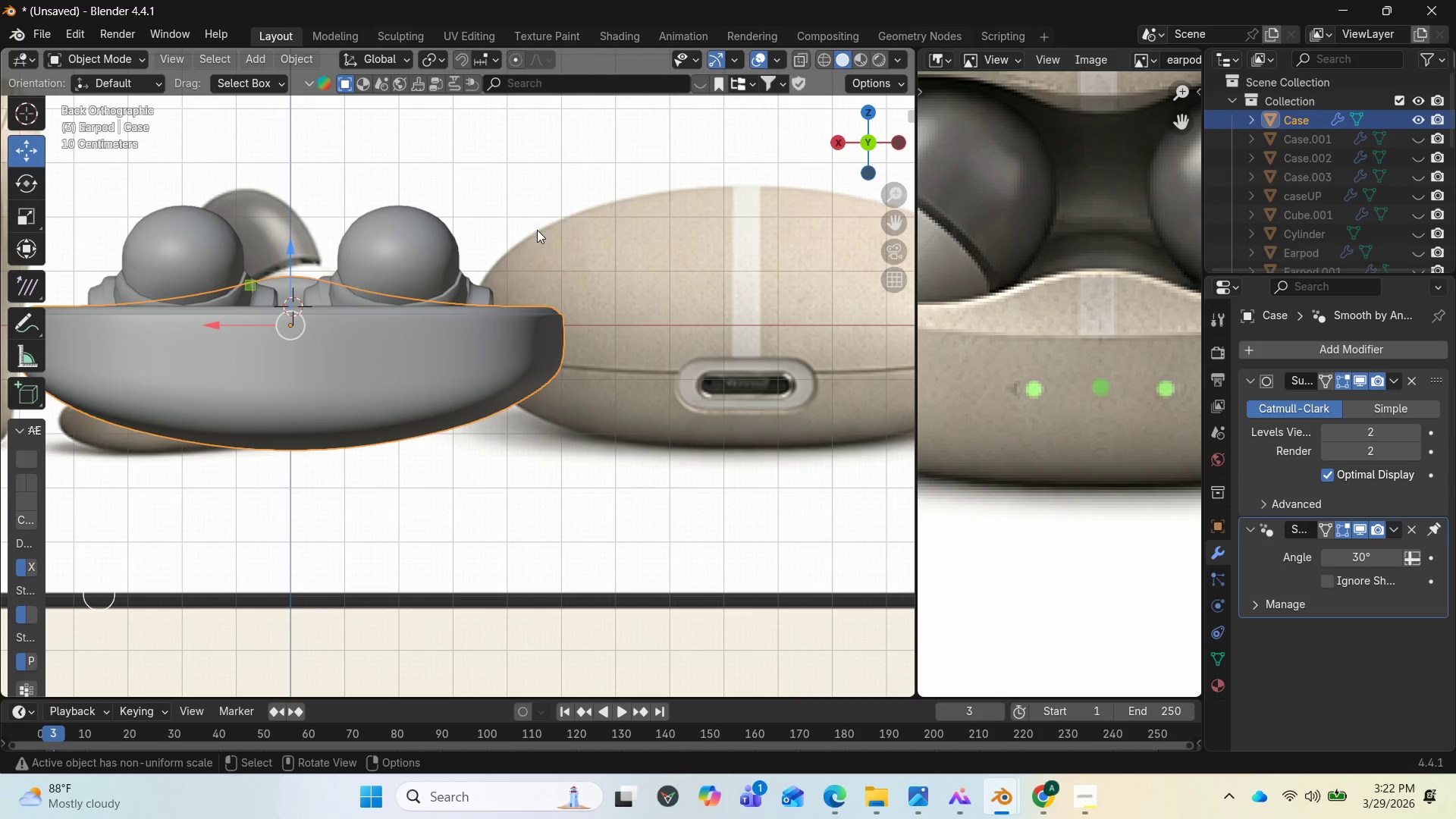 
left_click([250, 58])
 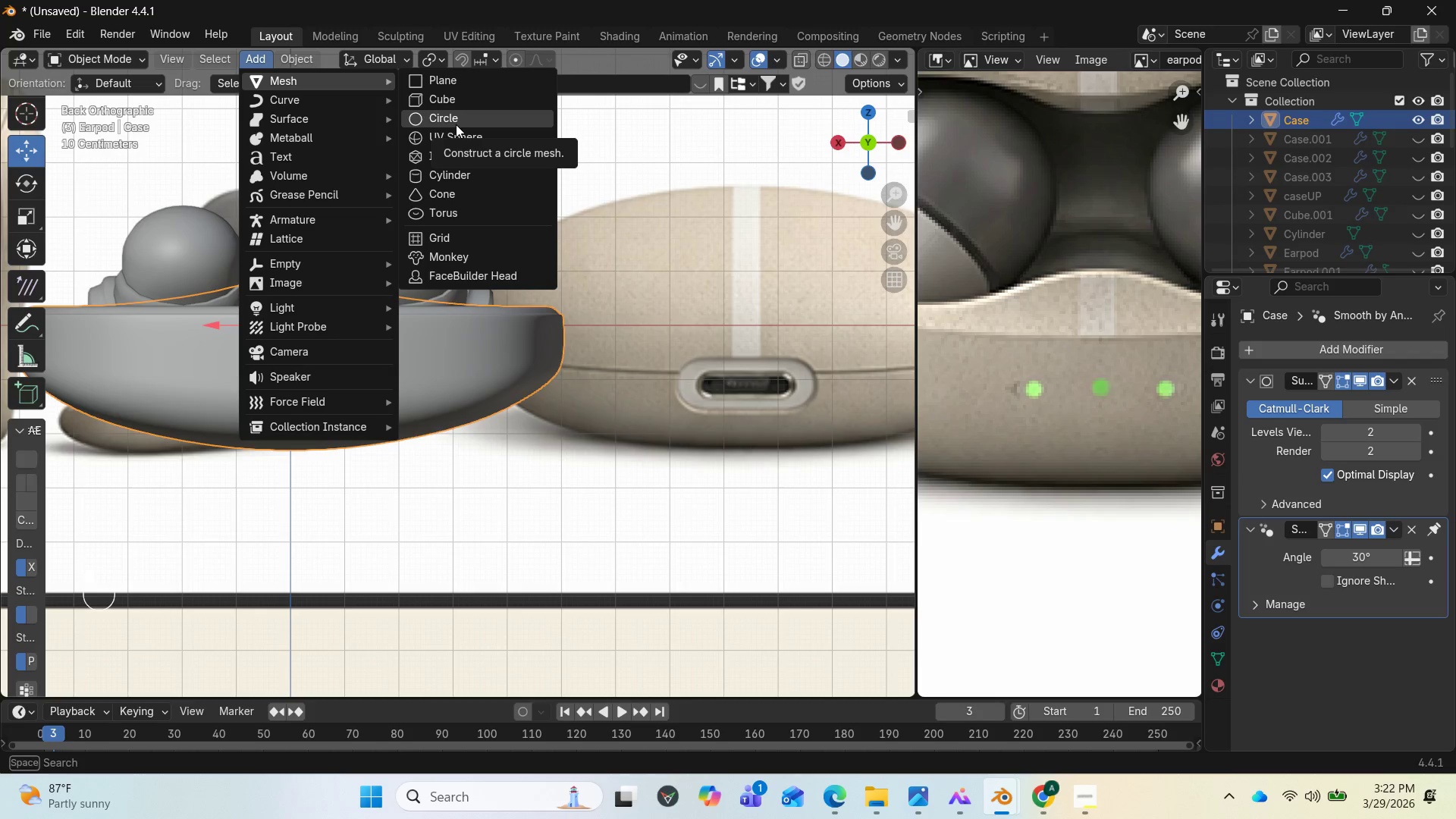 
wait(21.51)
 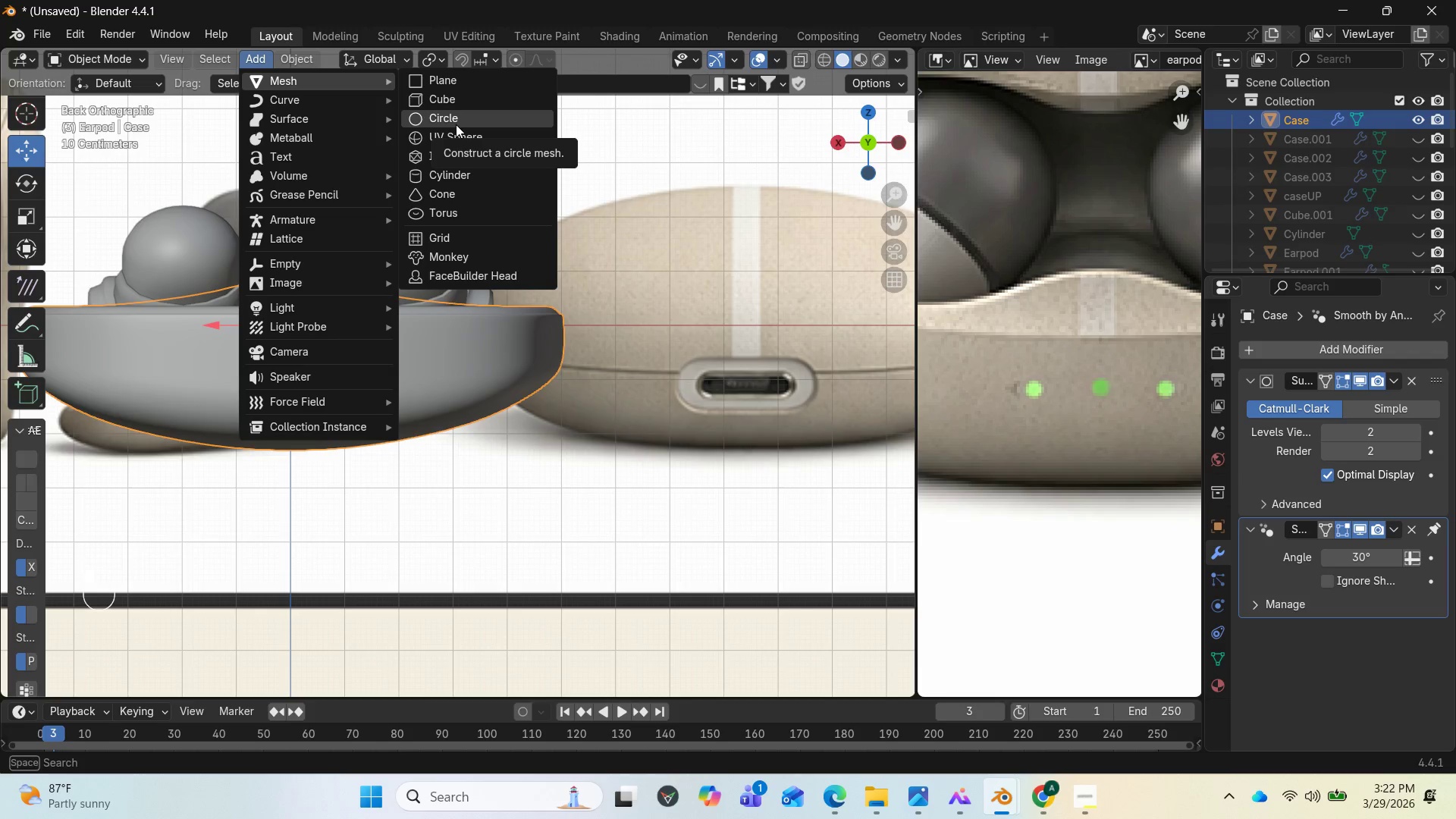 
mouse_move([474, 84])
 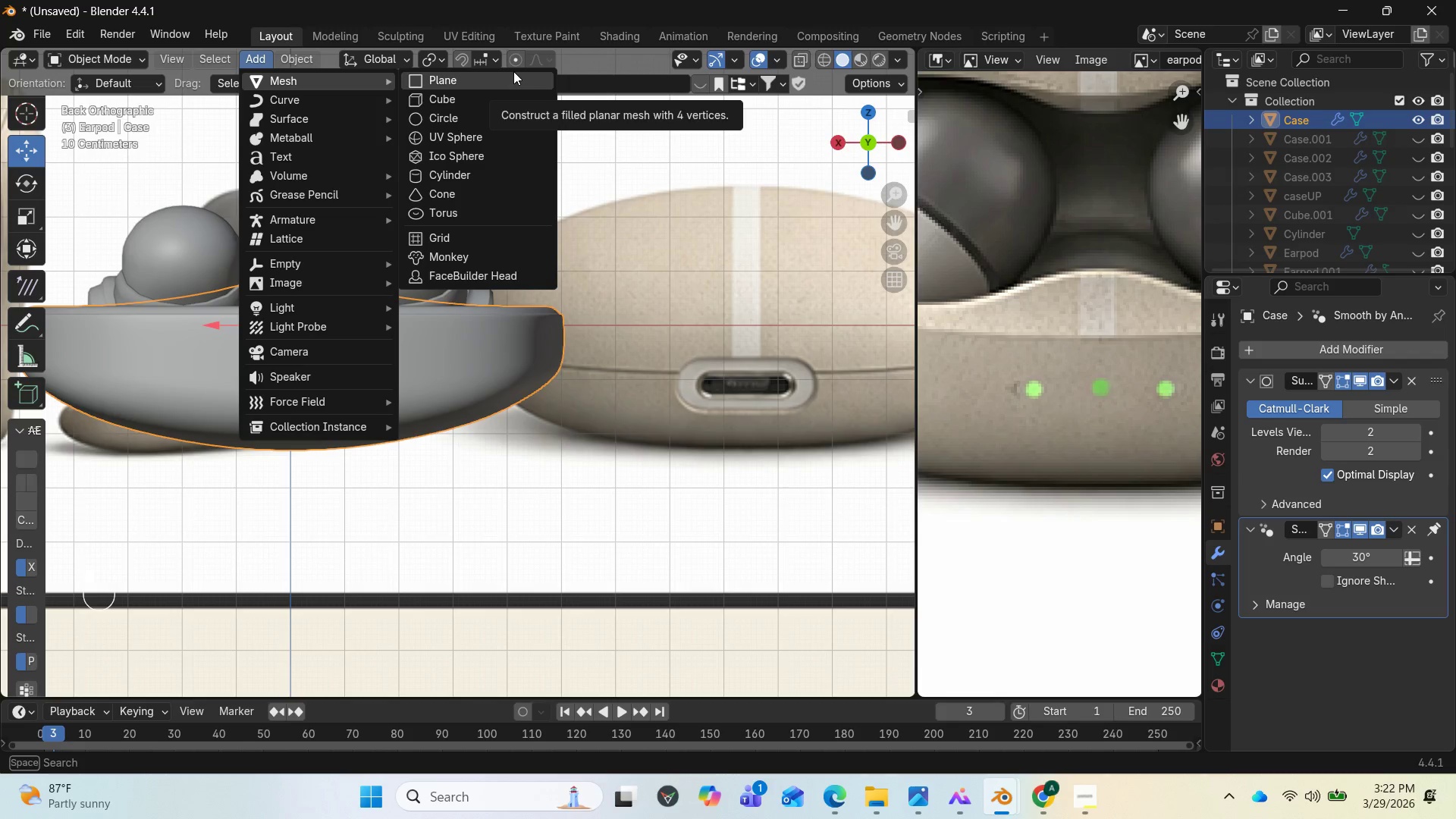 
wait(14.15)
 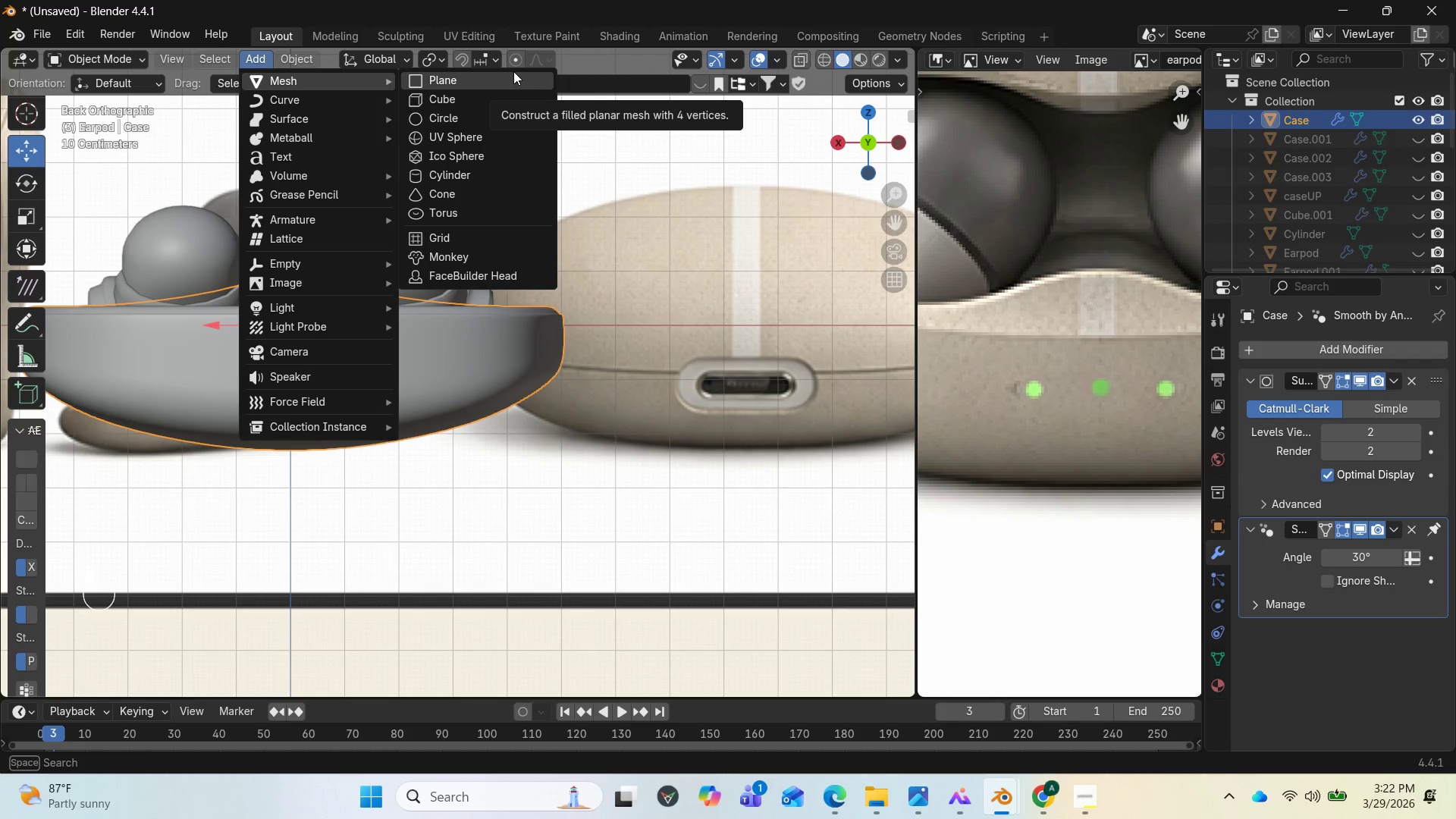 
left_click([266, 56])
 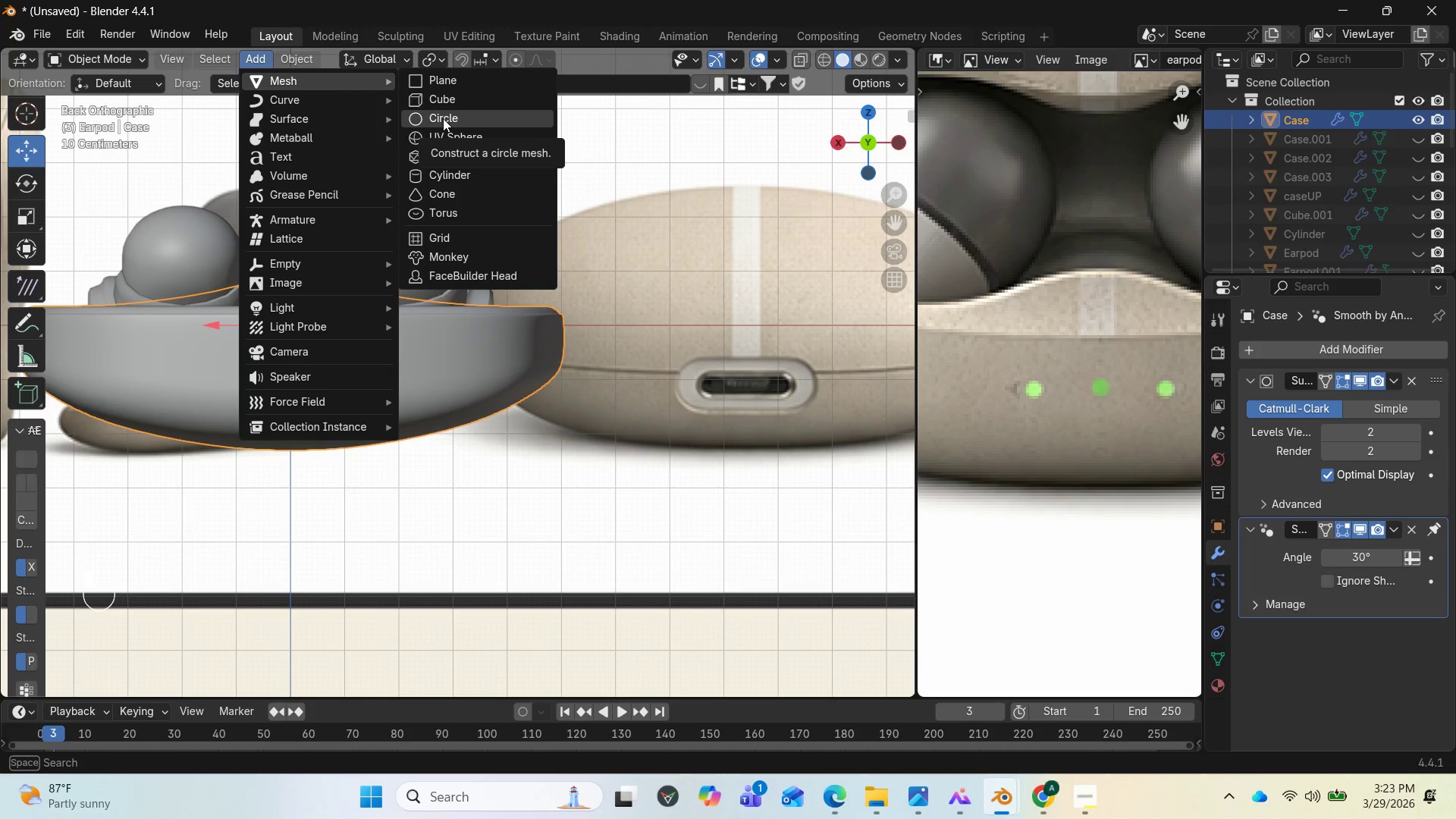 
wait(12.77)
 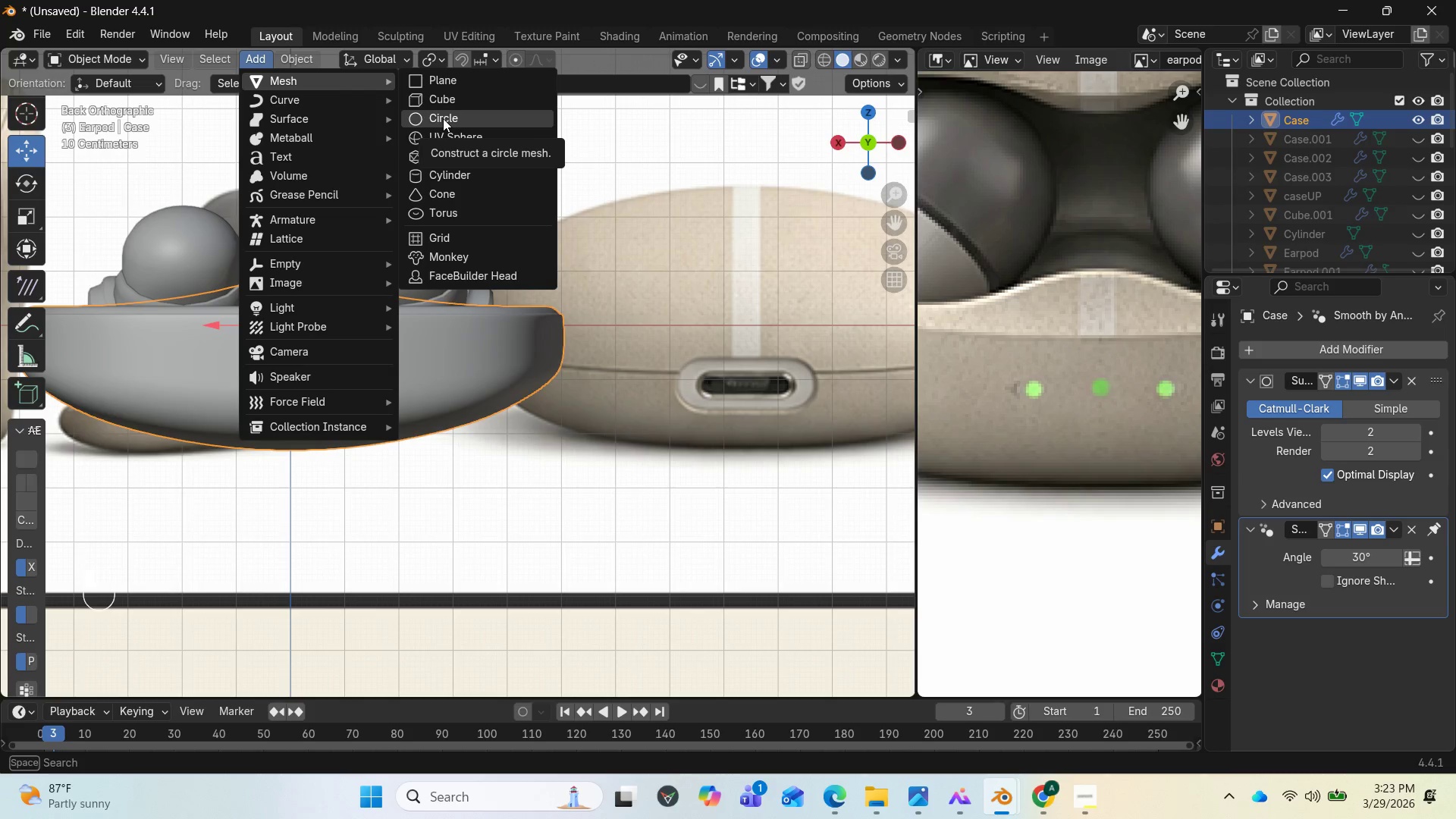 
left_click([443, 118])
 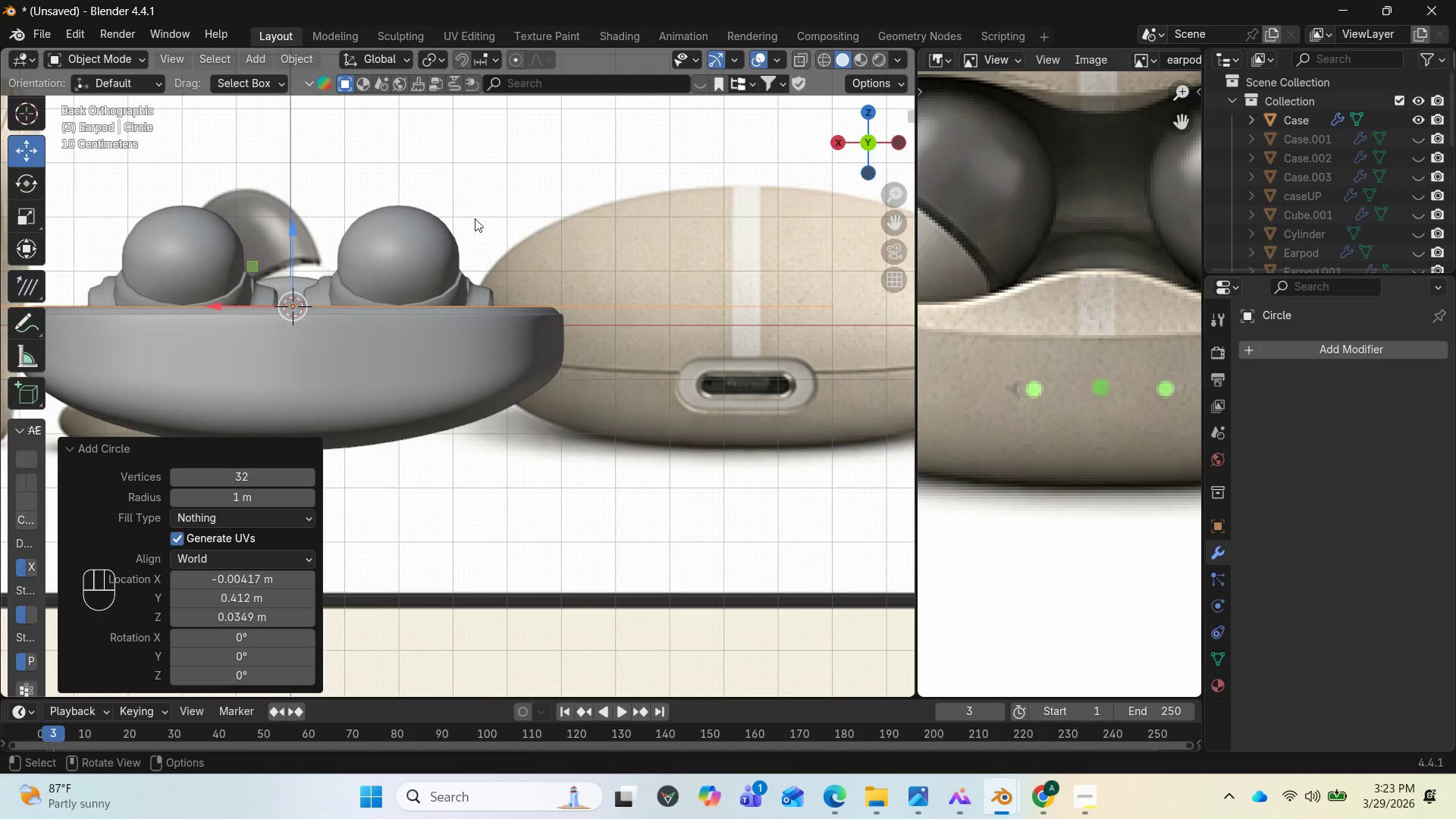 
scroll: coordinate [551, 259], scroll_direction: down, amount: 11.0
 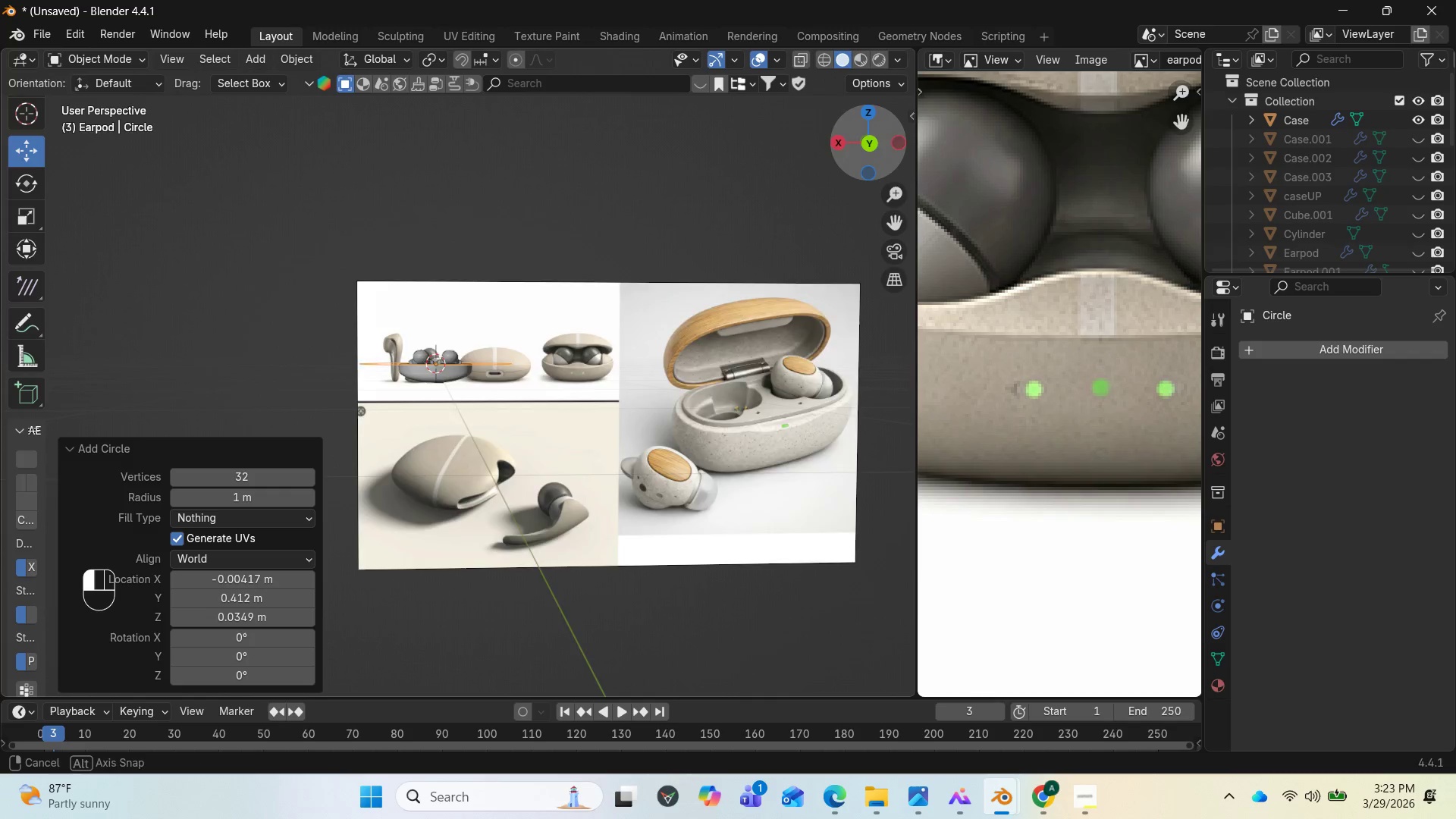 
left_click_drag(start_coordinate=[839, 149], to_coordinate=[176, 234])
 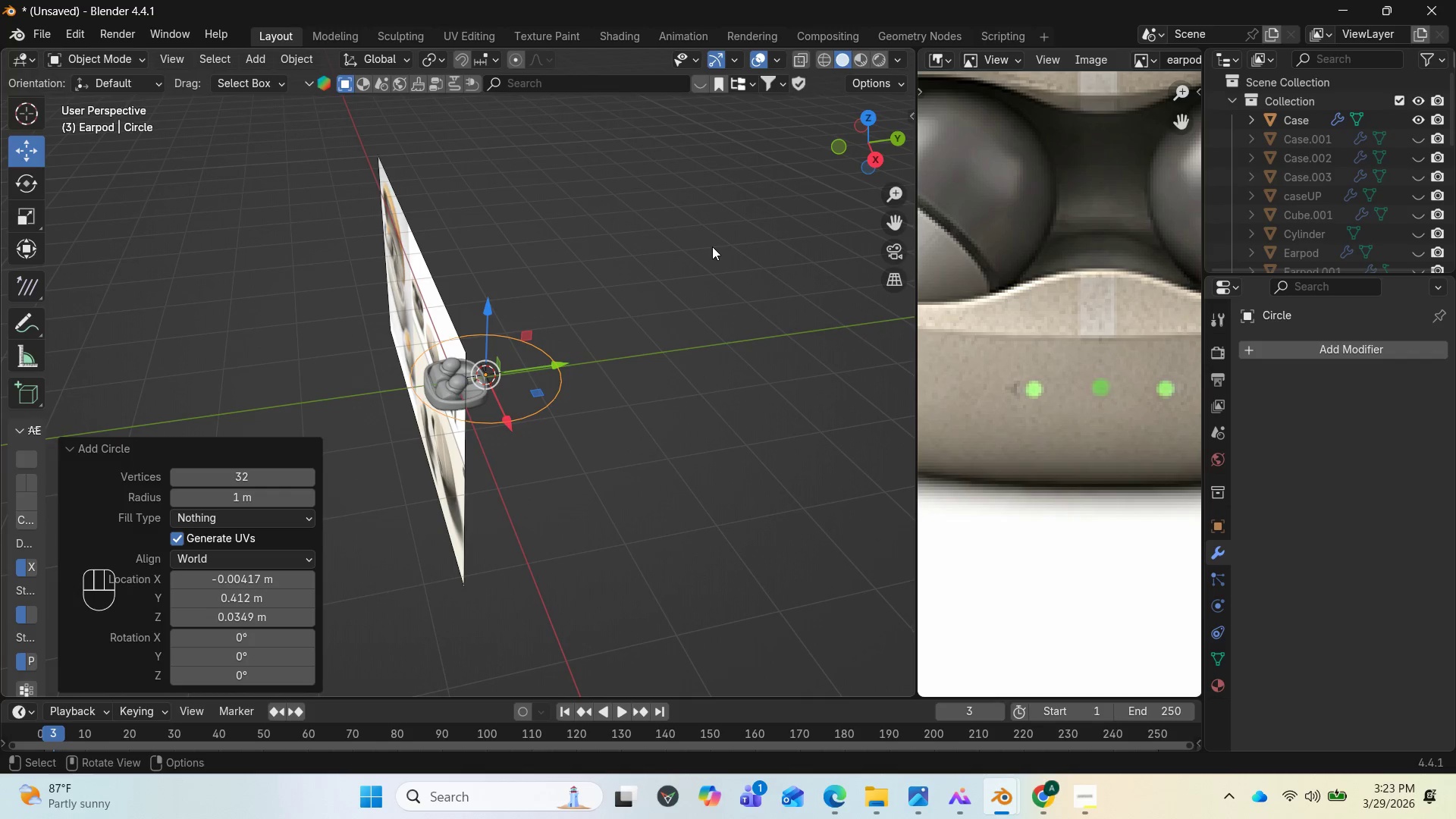 
type(RX90)
 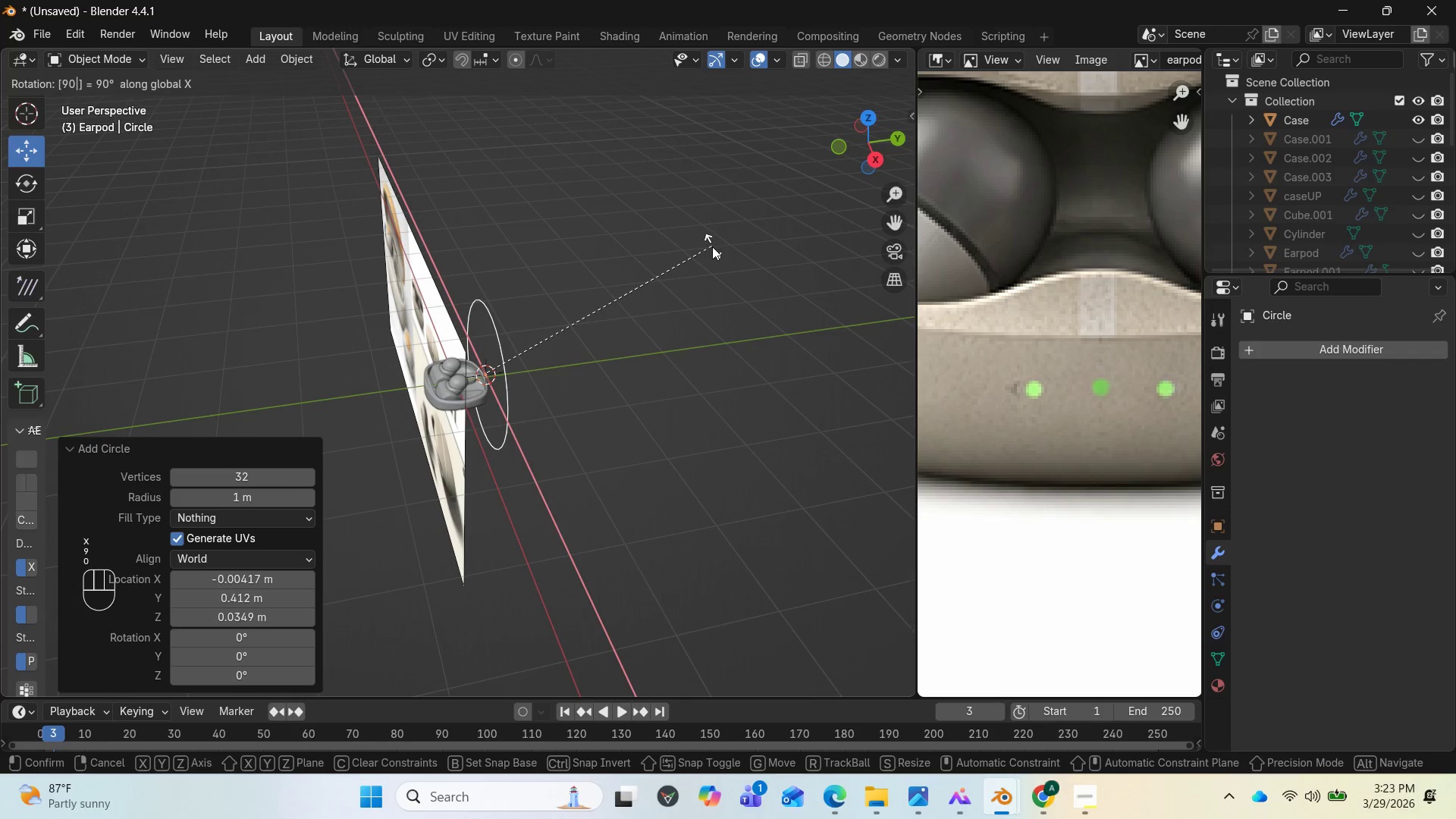 
key(Enter)
 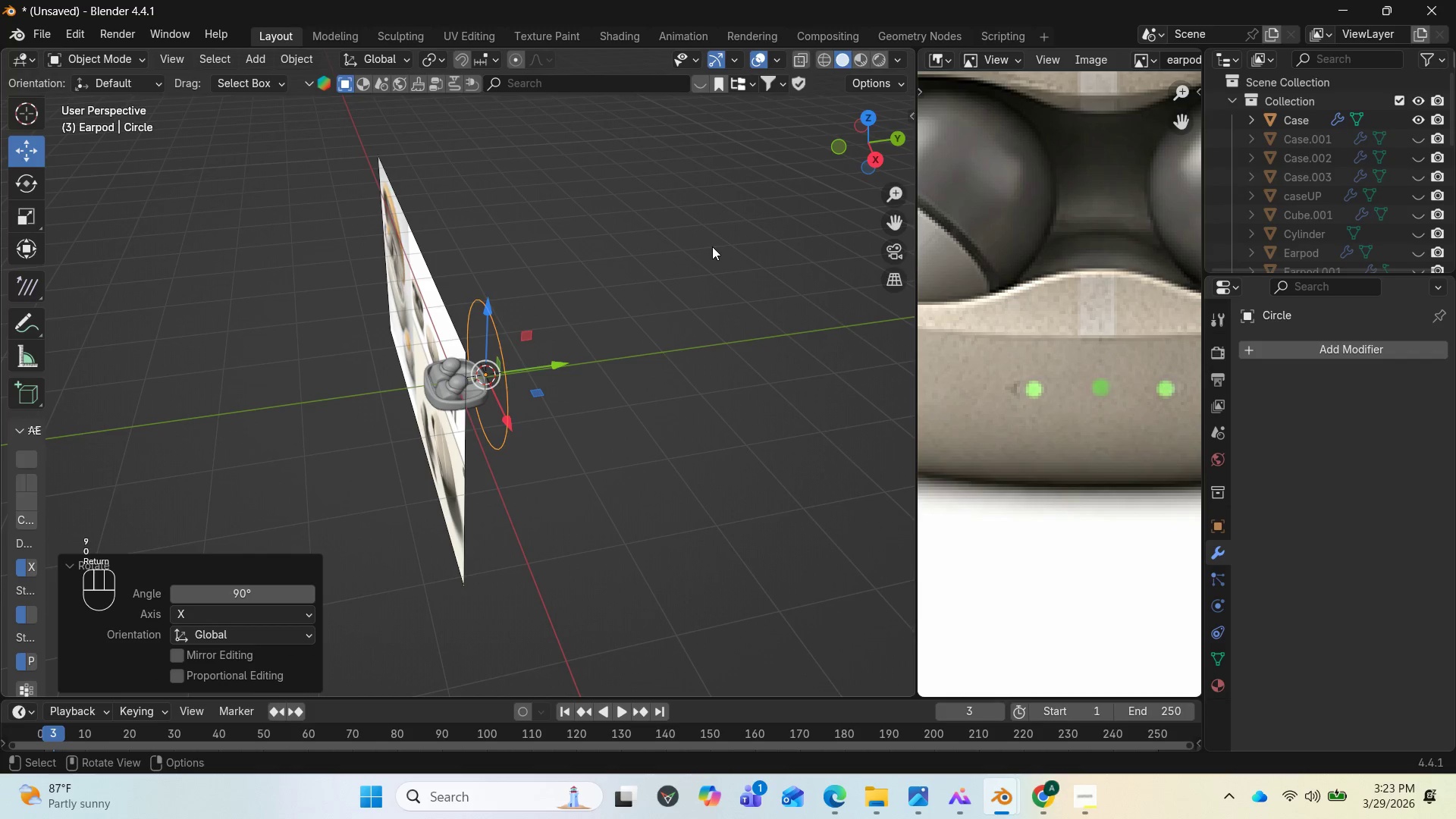 
key(End)
 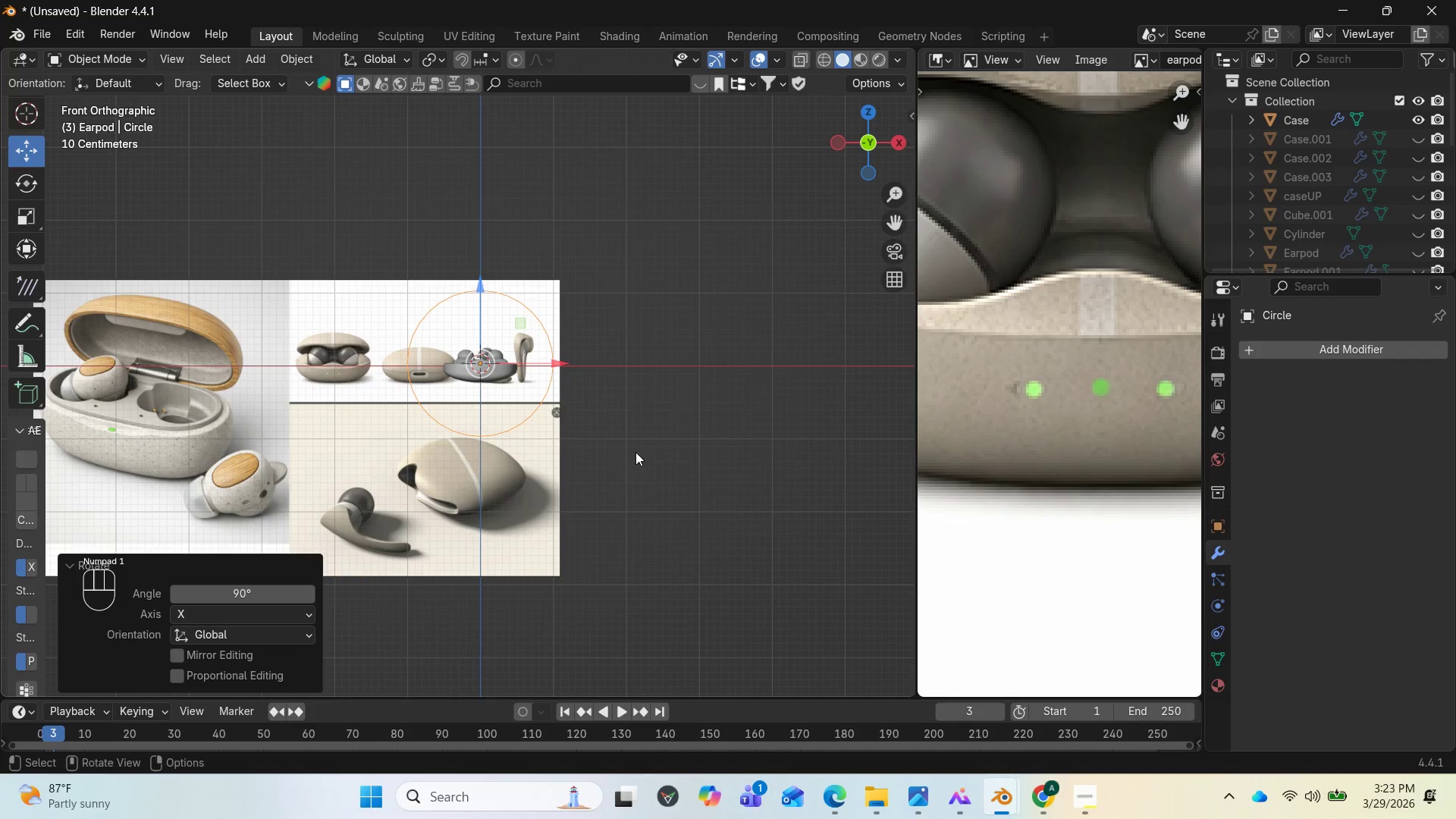 
key(Tab)
 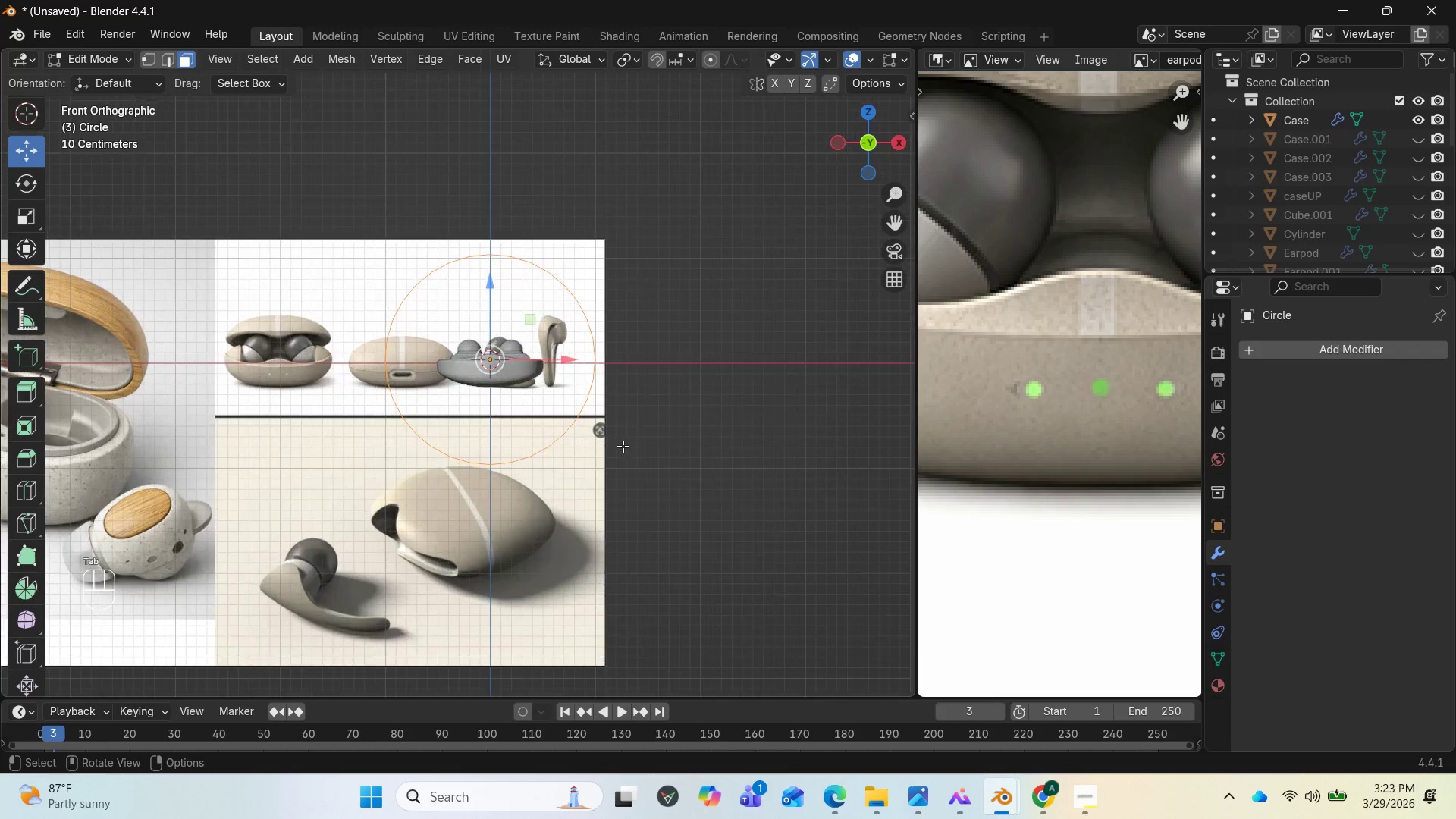 
scroll: coordinate [620, 445], scroll_direction: up, amount: 4.0
 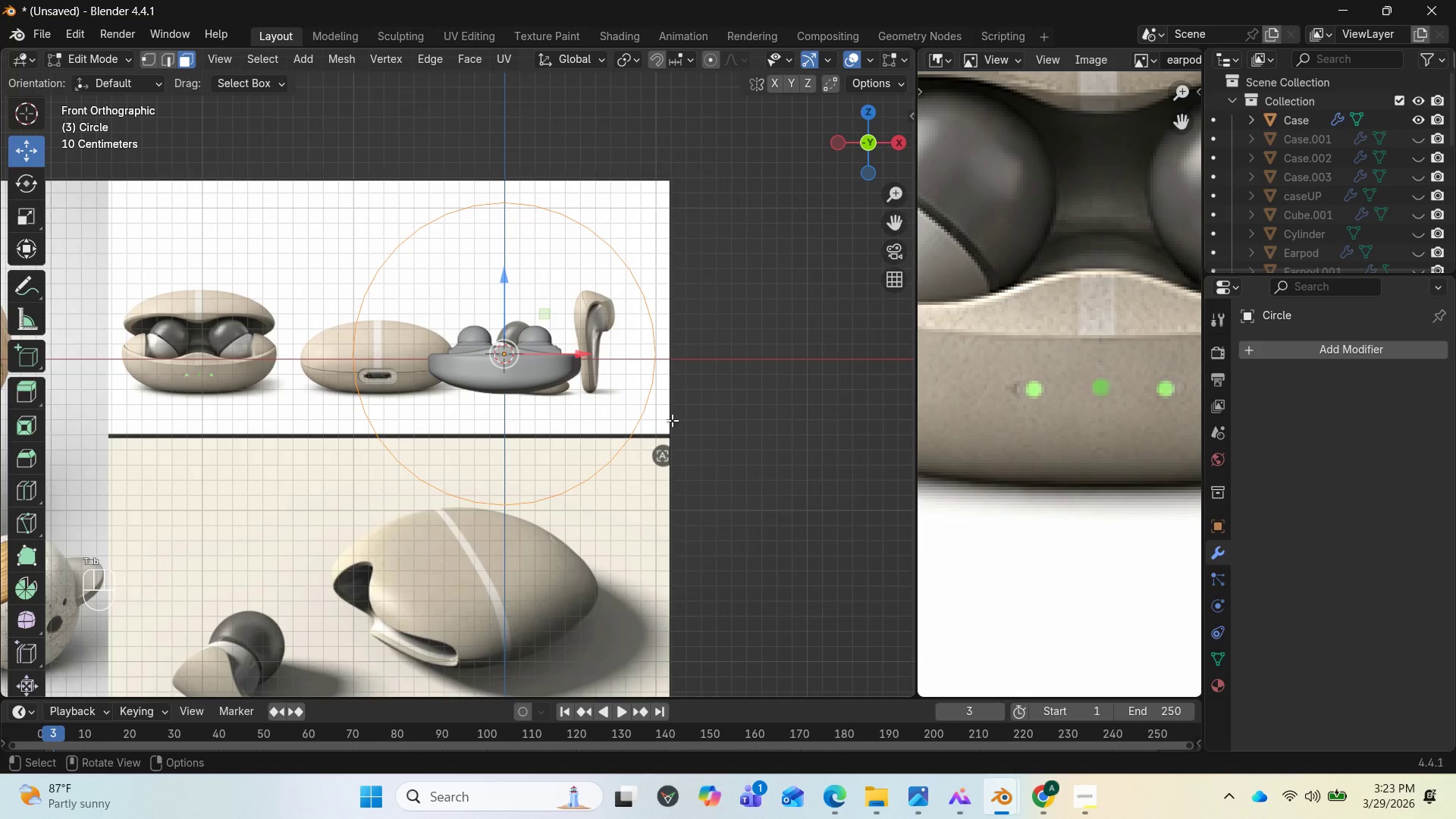 
key(1)
 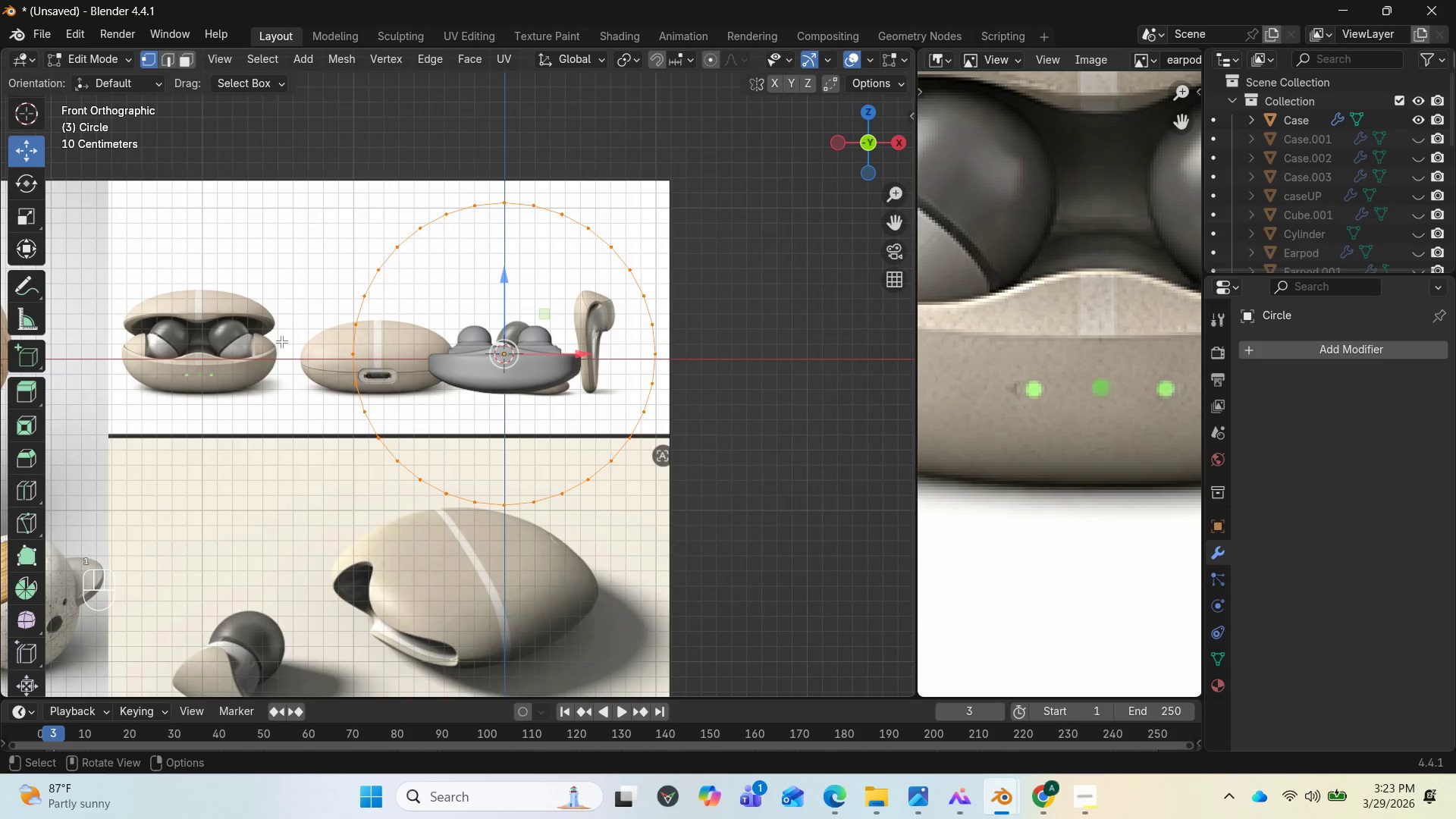 
left_click_drag(start_coordinate=[281, 341], to_coordinate=[677, 633])
 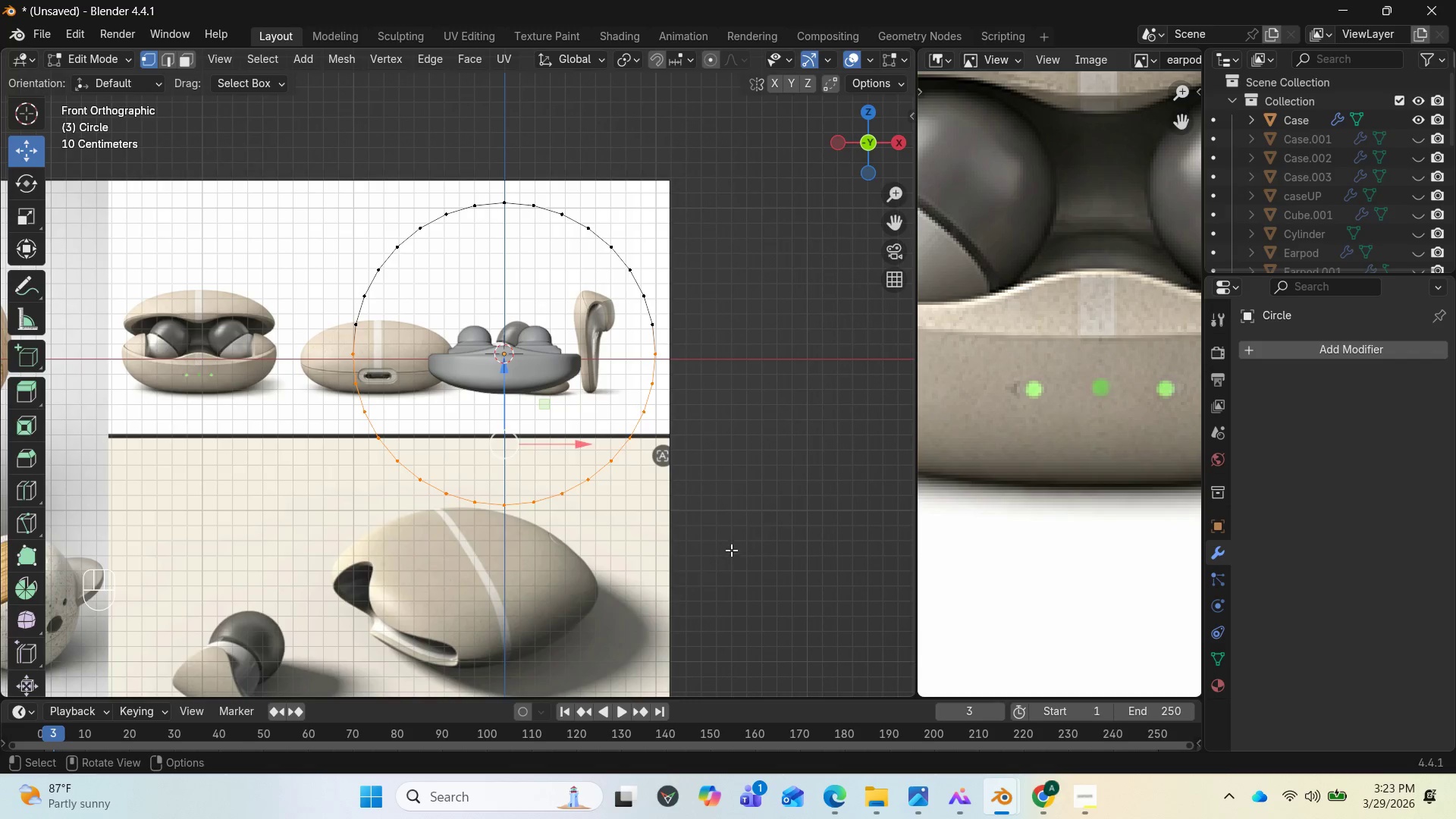 
scroll: coordinate [733, 546], scroll_direction: down, amount: 2.0
 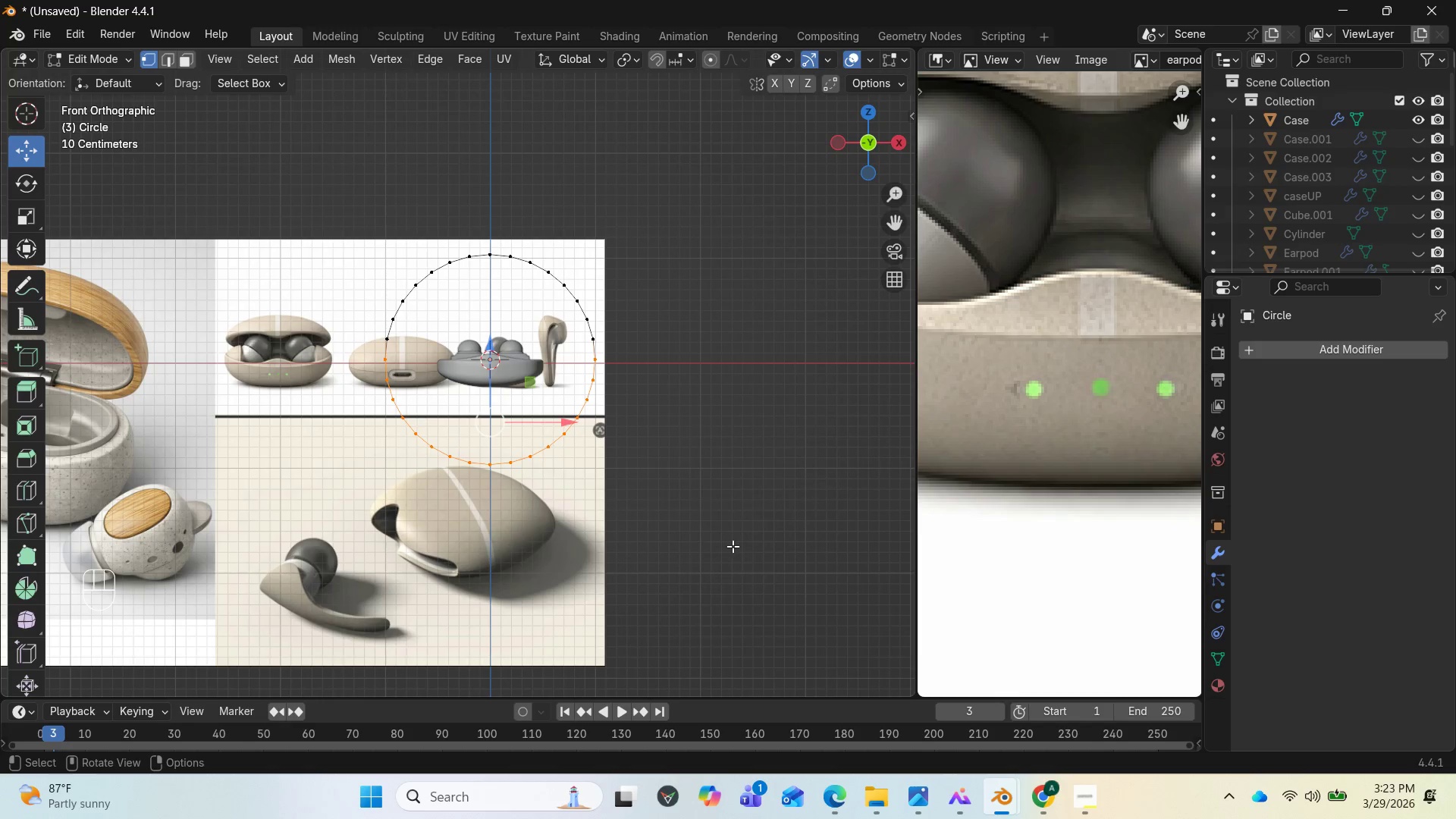 
scroll: coordinate [726, 544], scroll_direction: up, amount: 2.0
 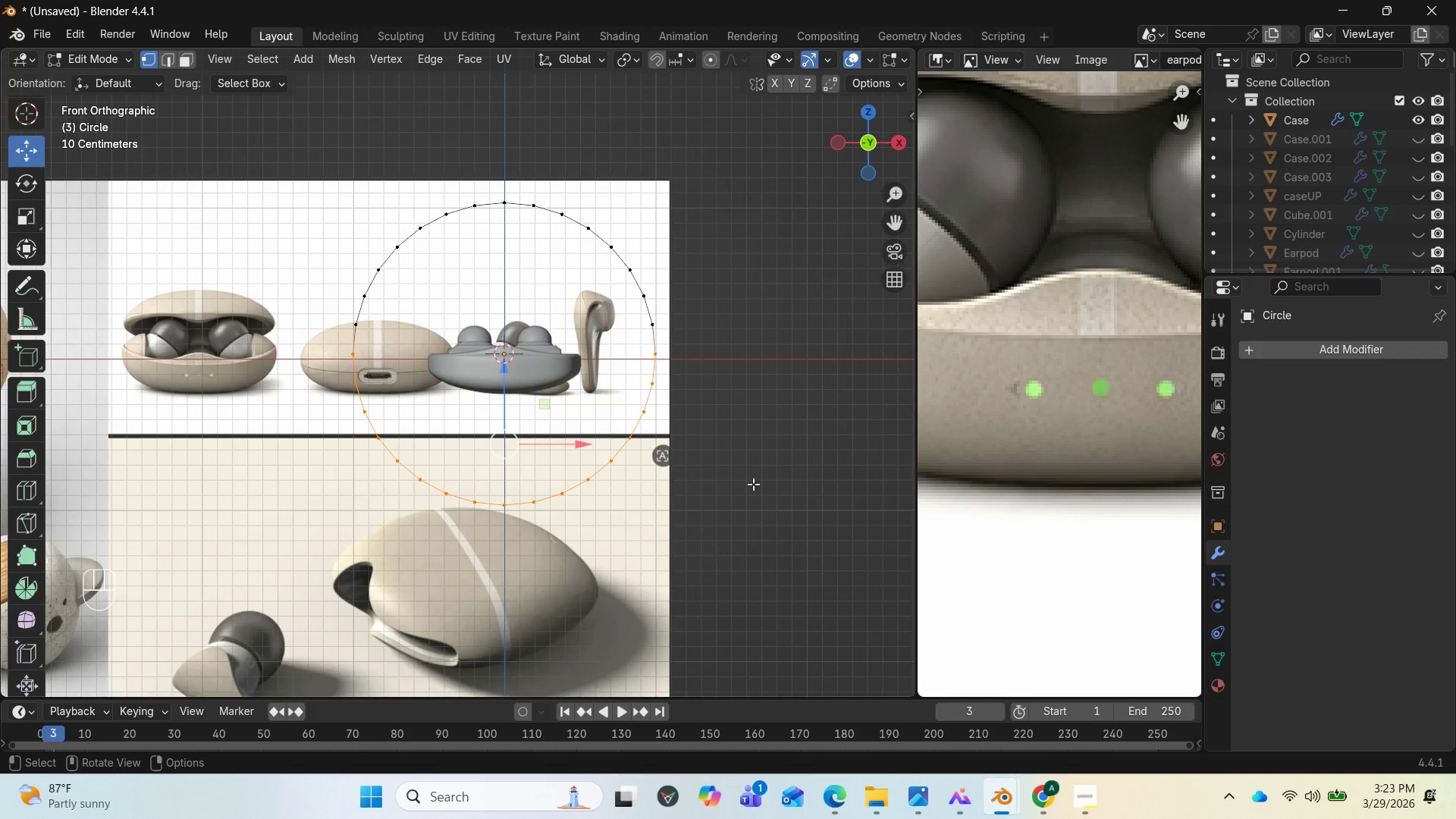 
wait(6.14)
 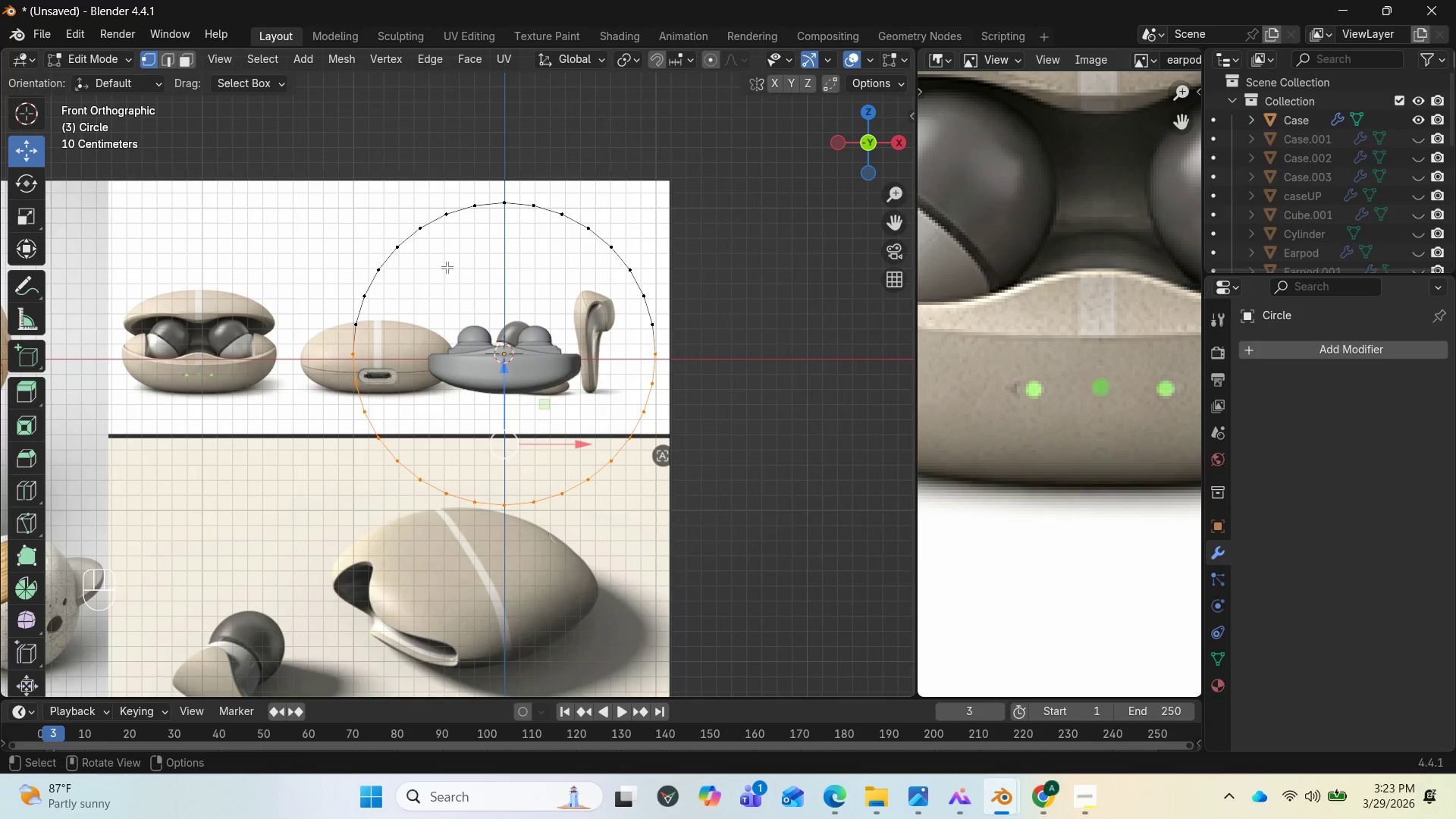 
type(ASZ)
 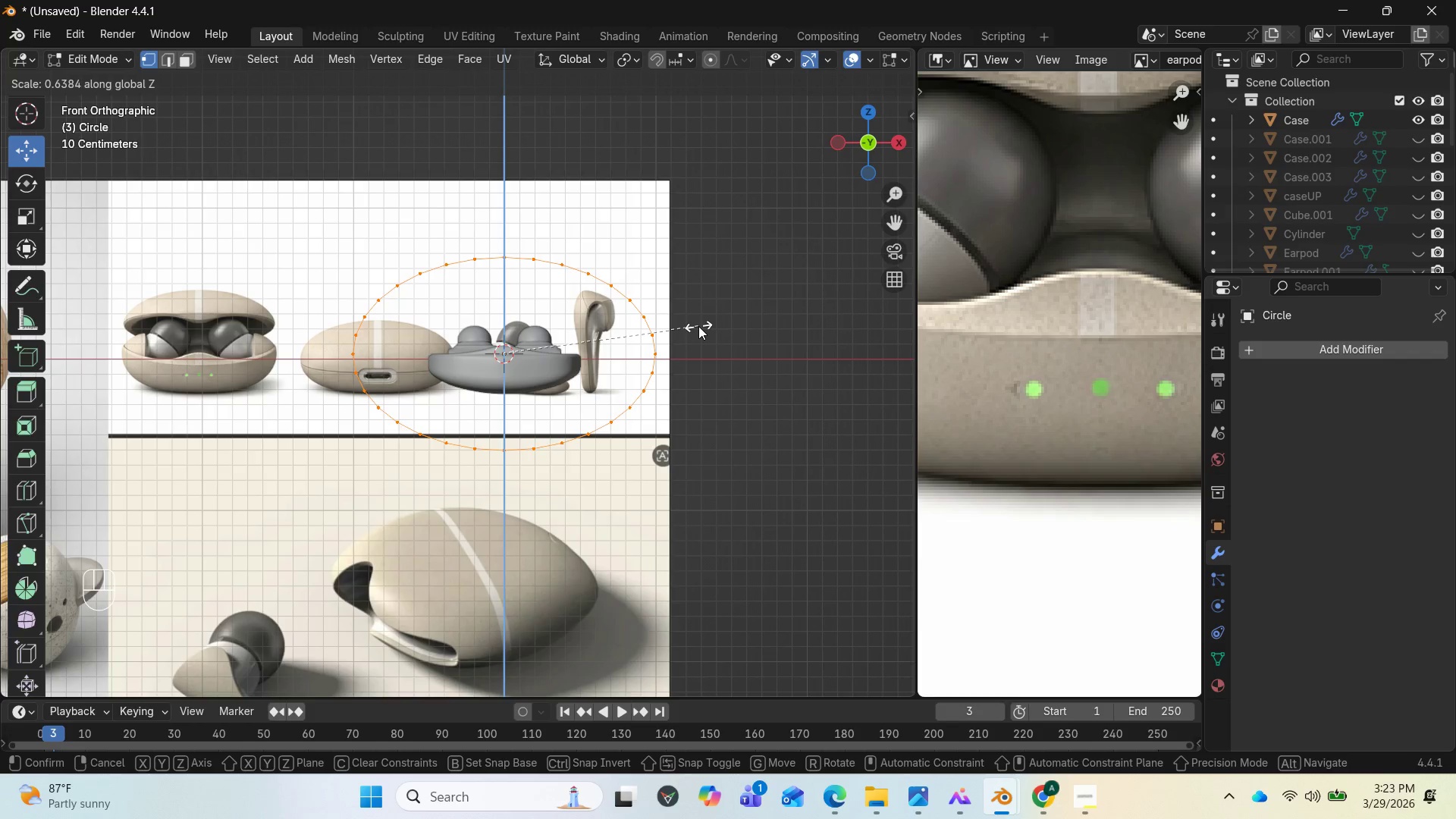 
wait(12.09)
 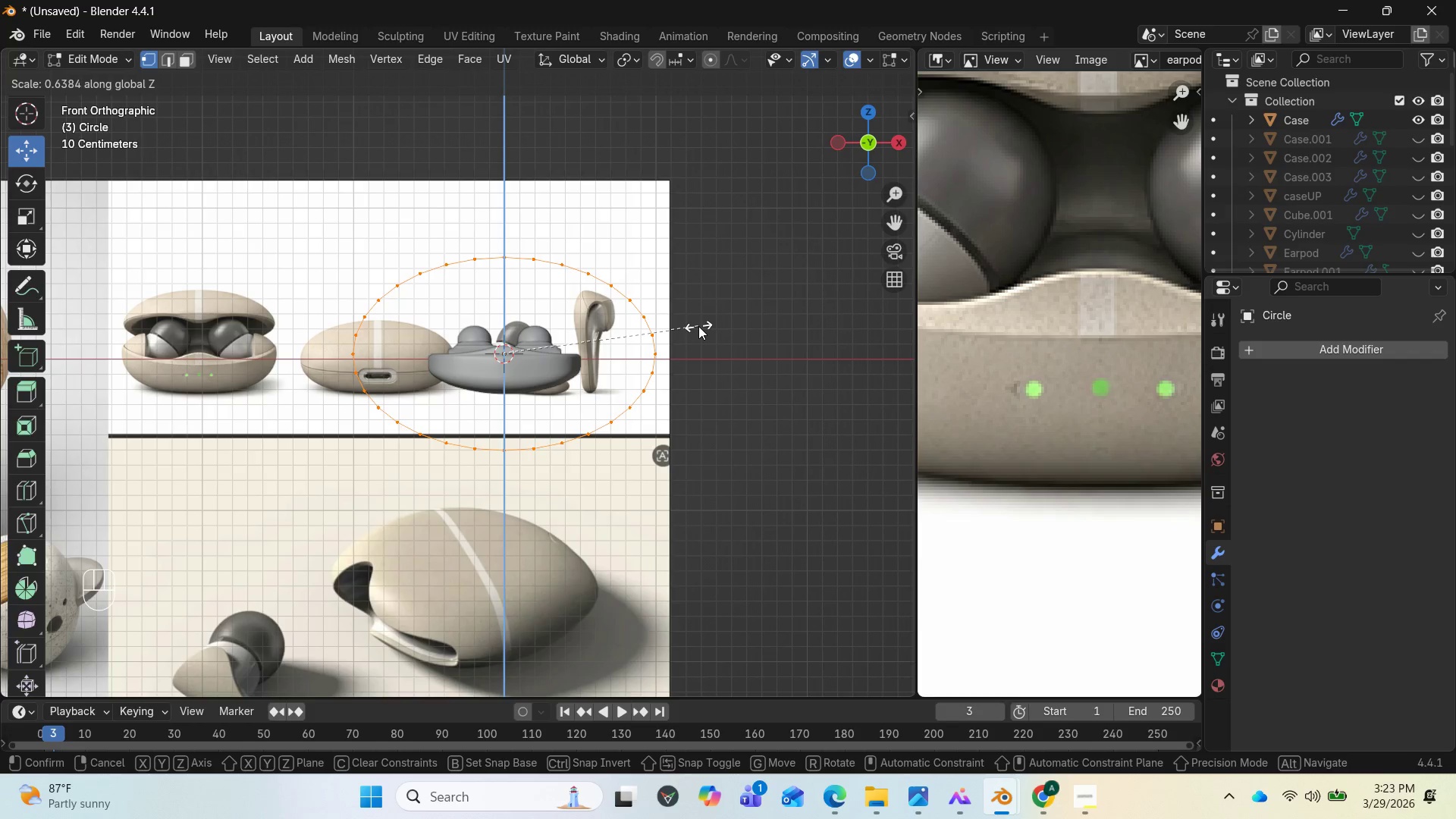 
left_click([698, 326])
 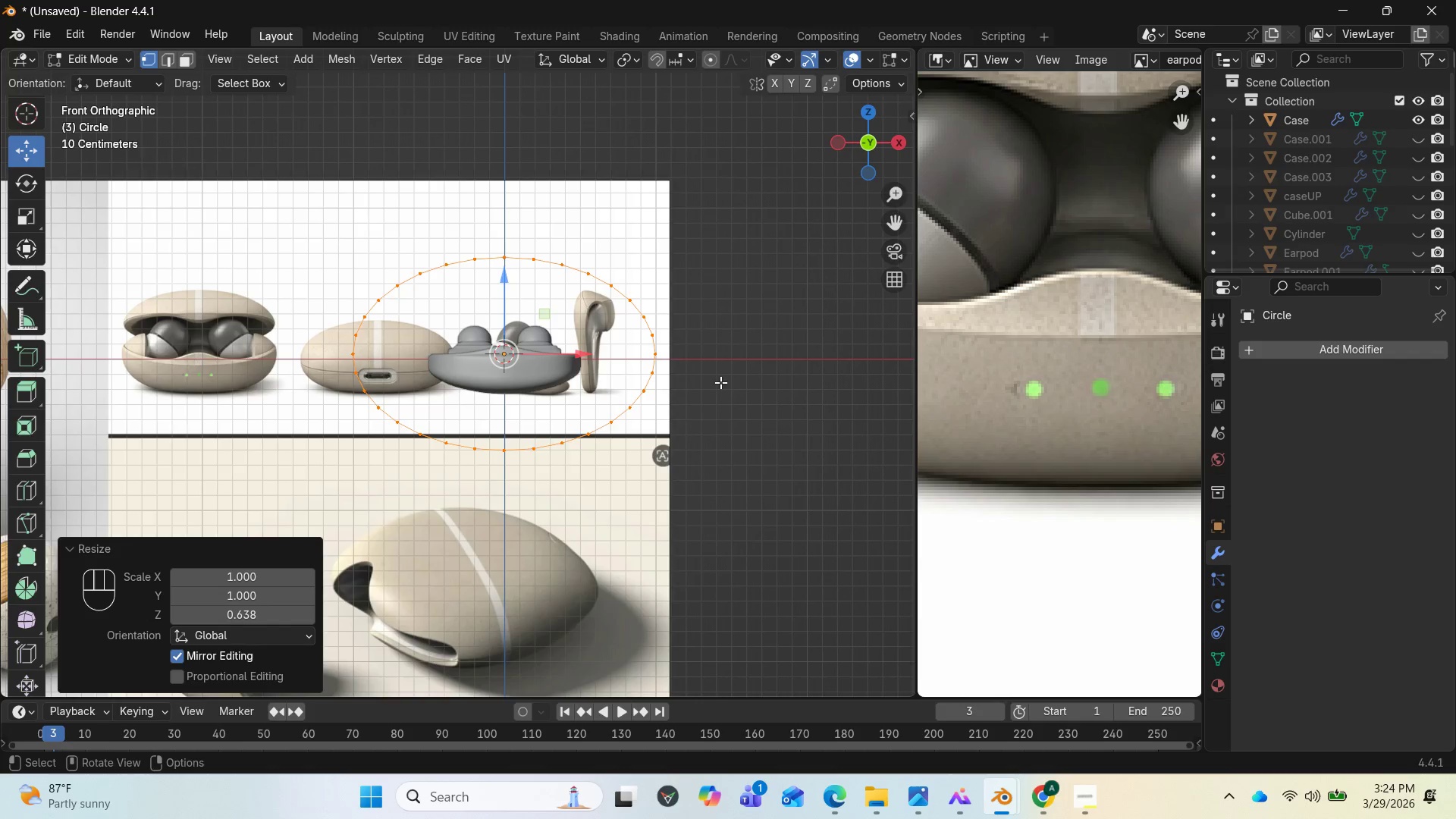 
wait(20.98)
 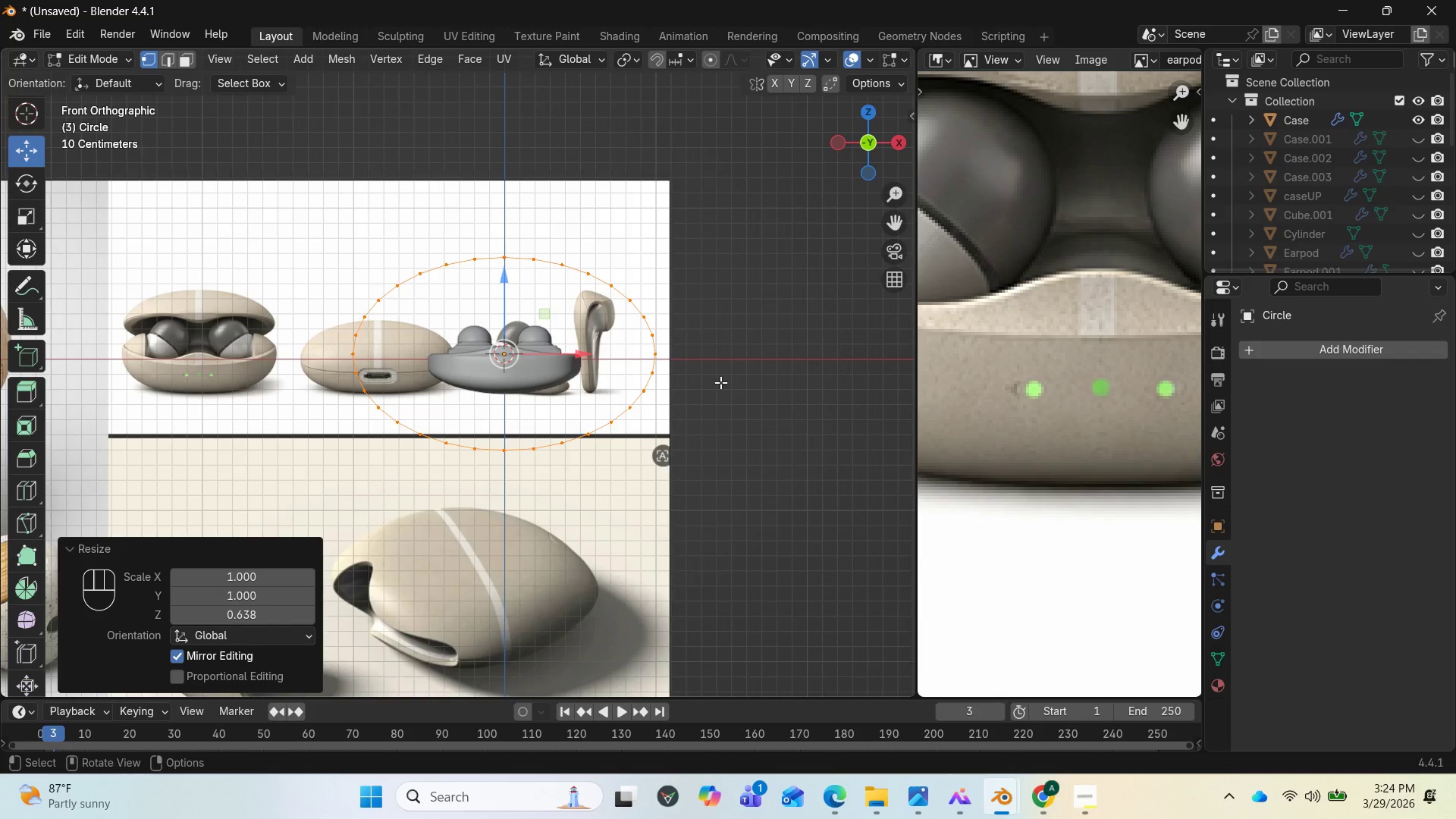 
scroll: coordinate [491, 450], scroll_direction: up, amount: 4.0
 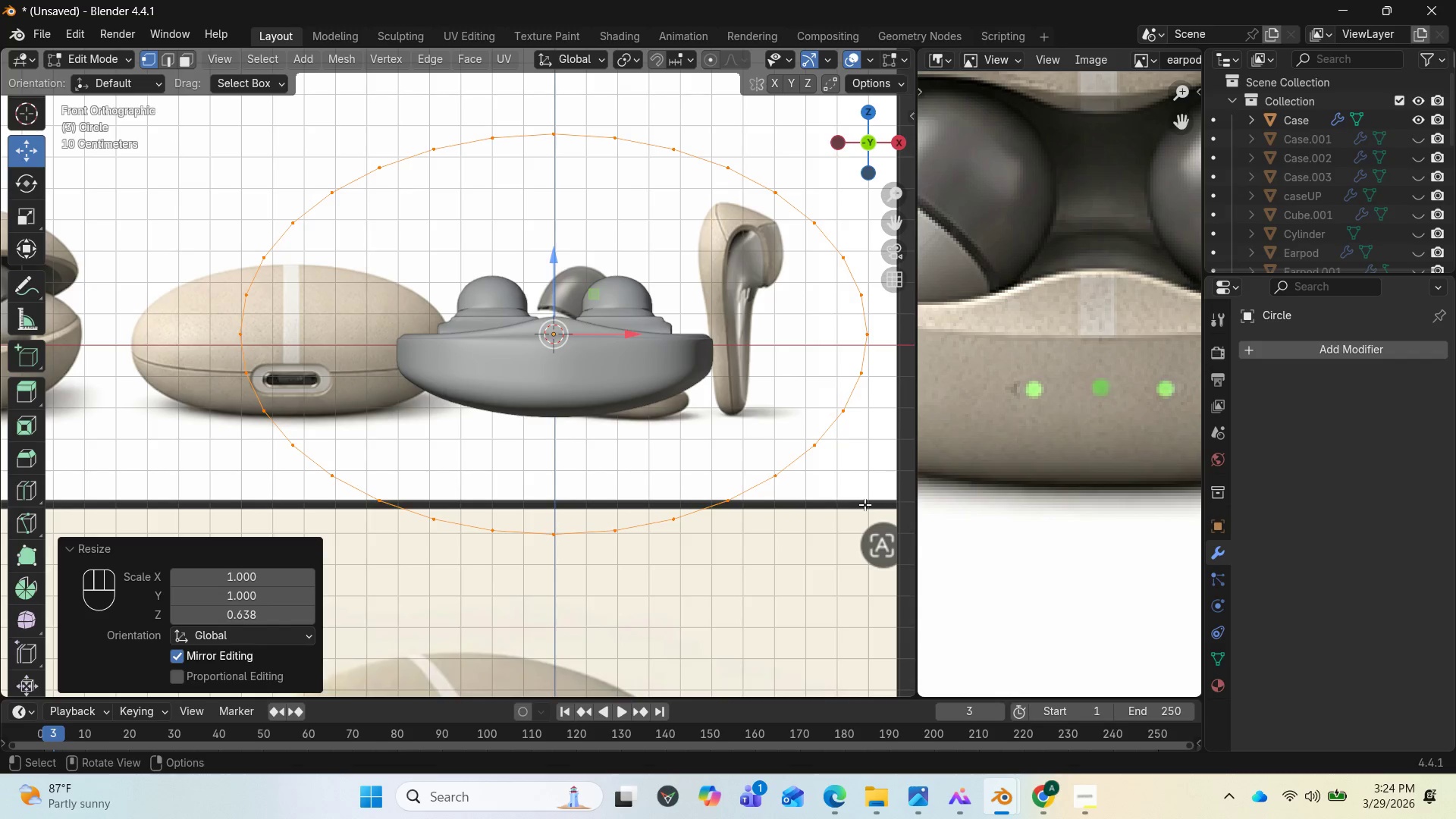 
wait(16.98)
 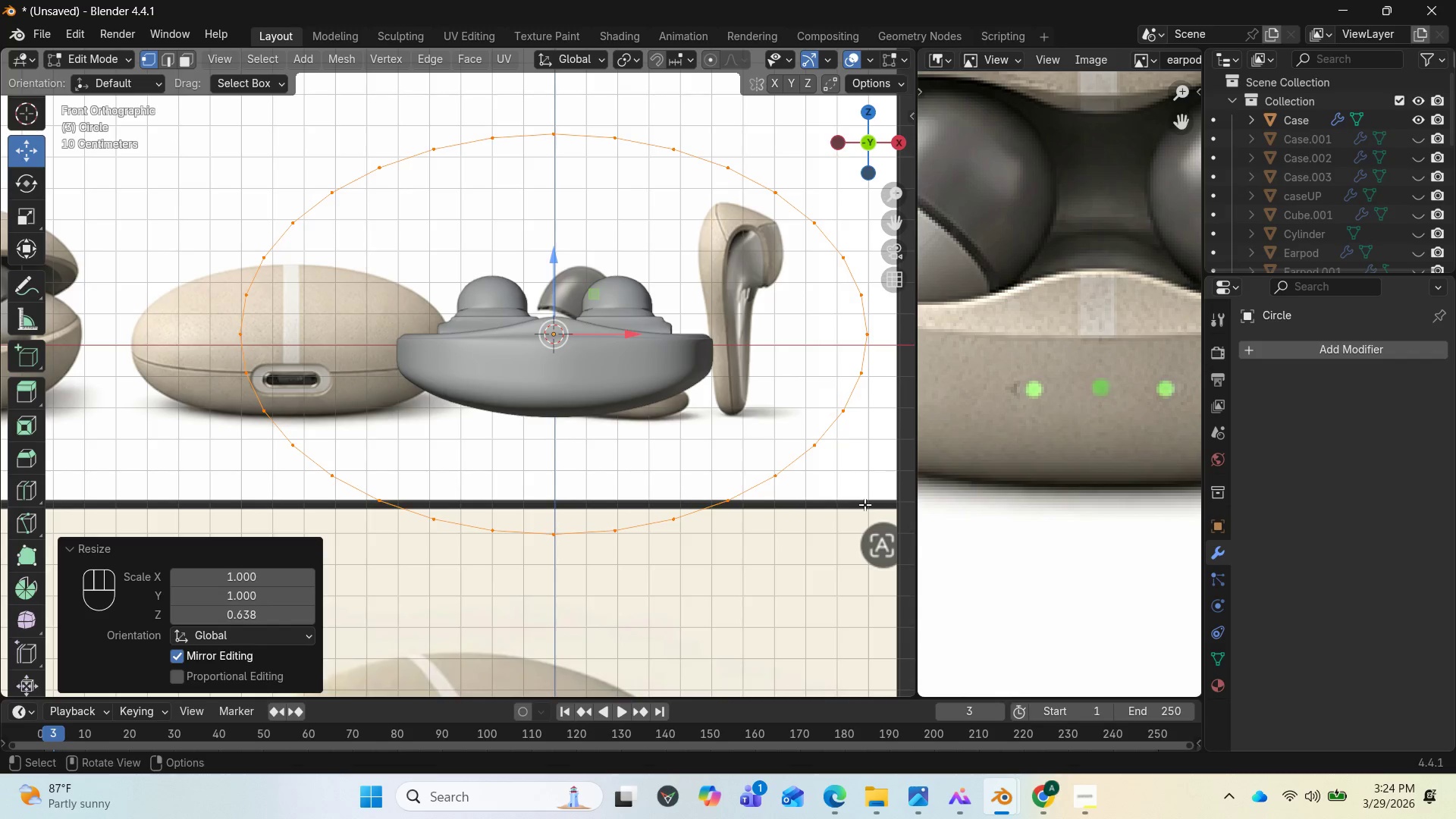 
type(SZ)
 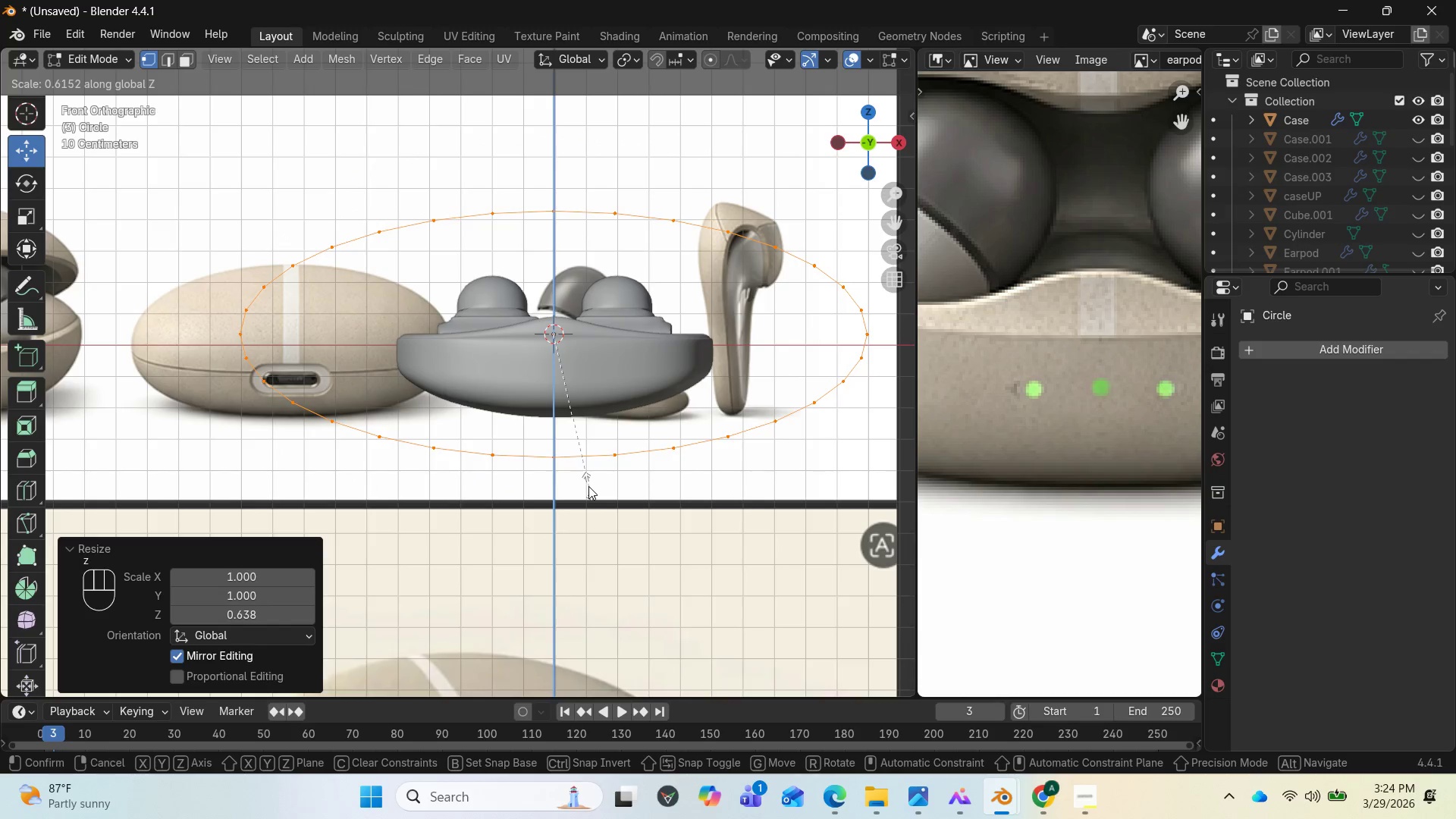 
left_click([588, 486])
 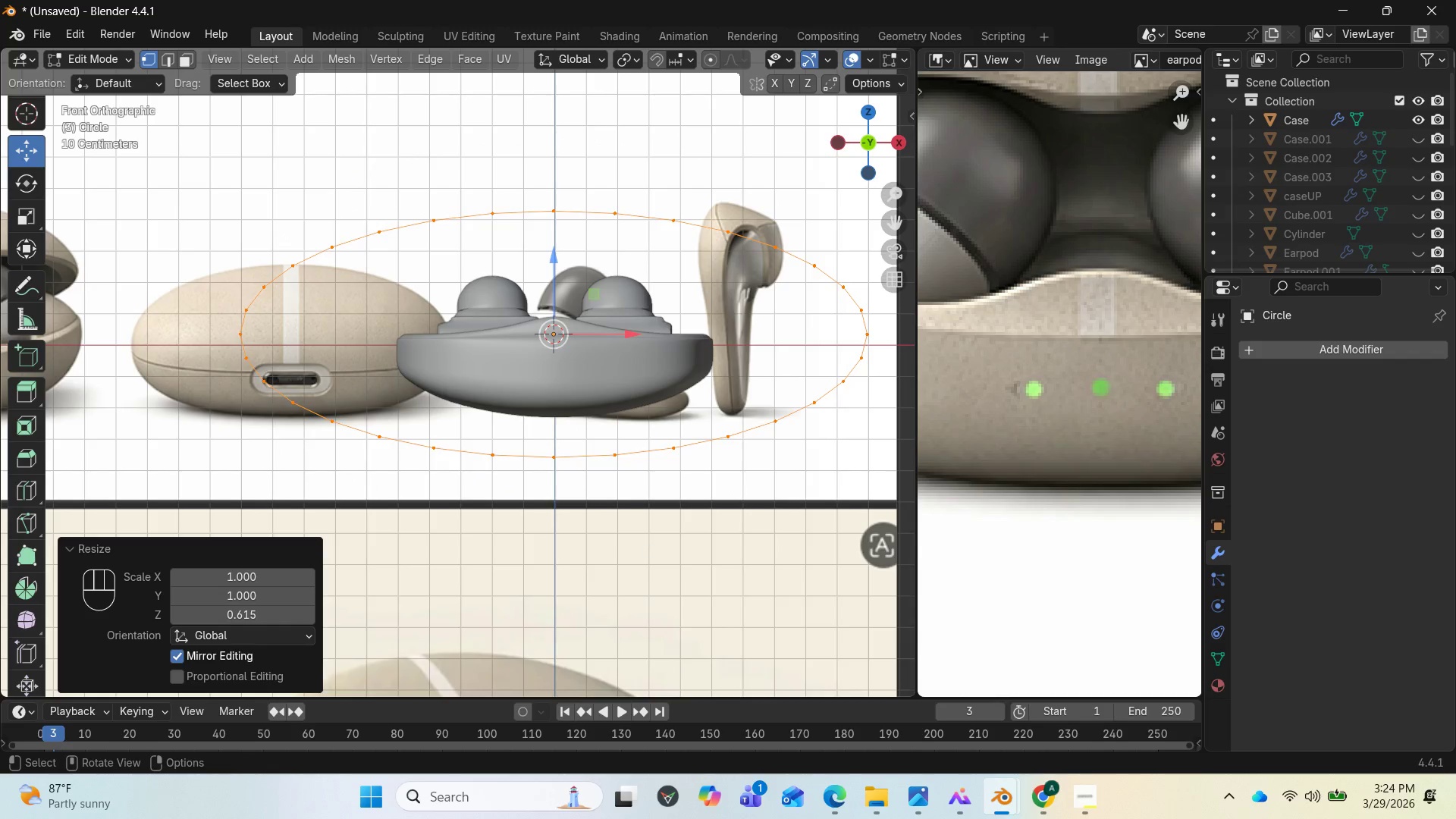 
type(SYX)
 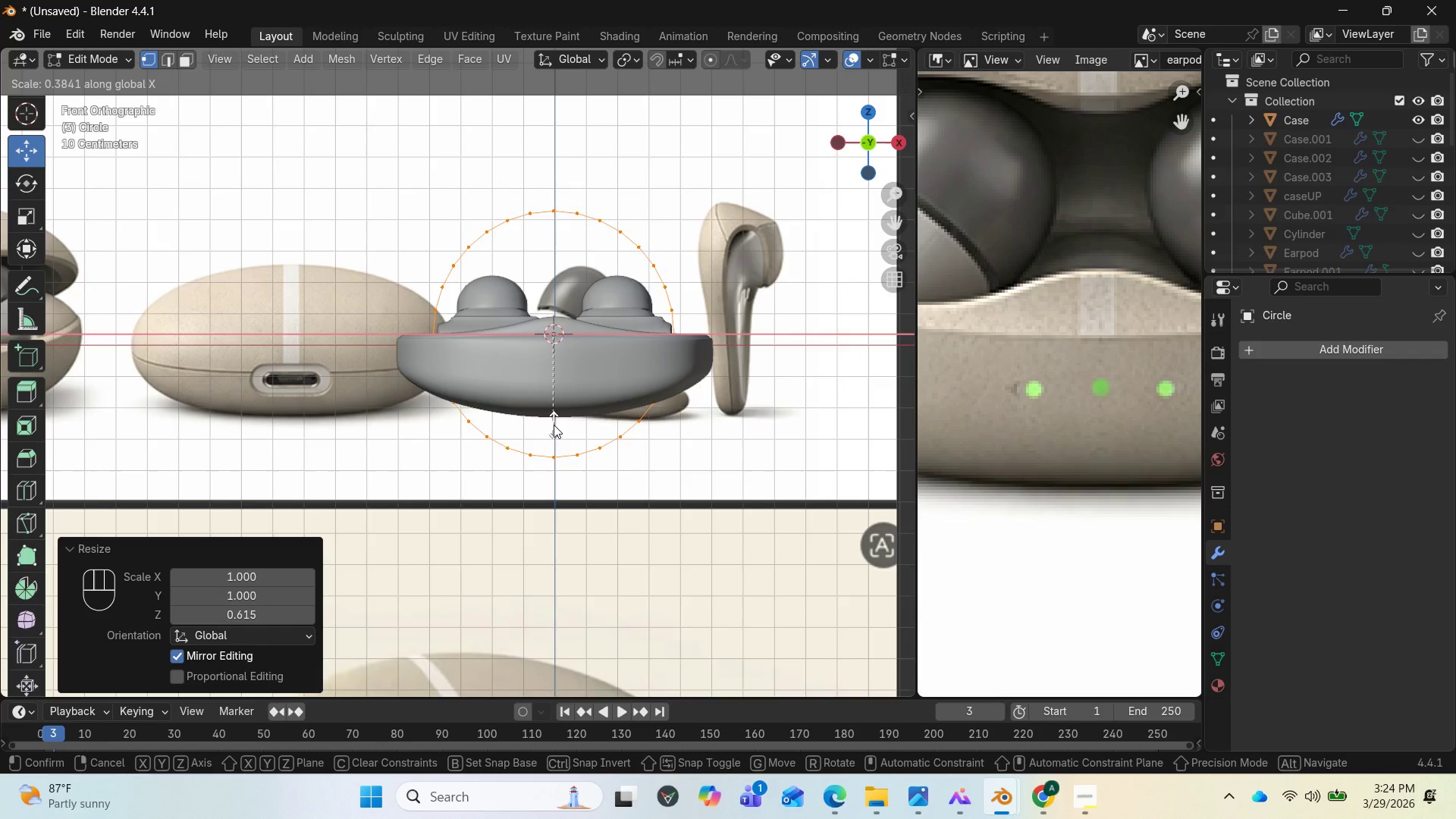 
left_click([592, 466])
 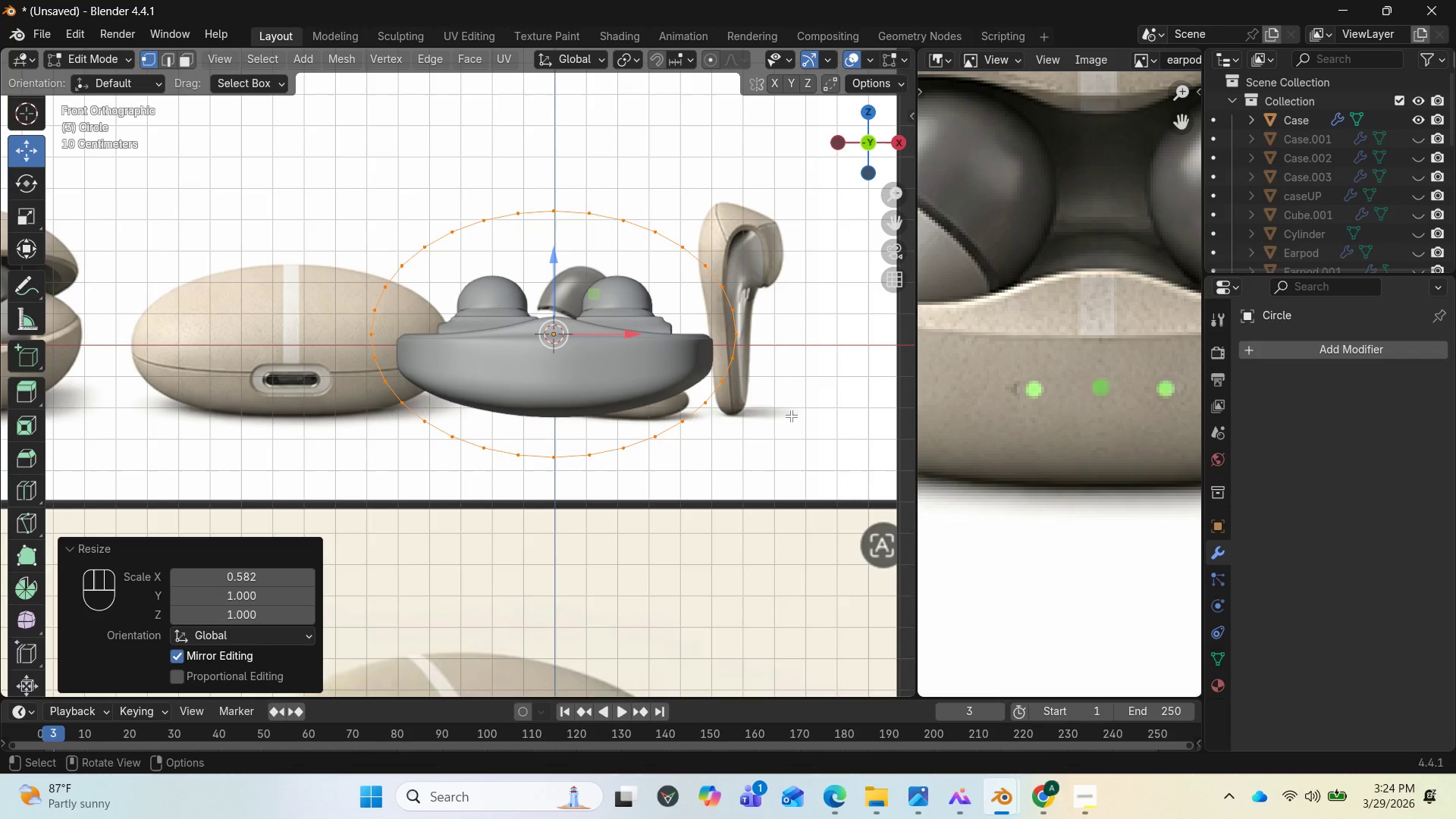 
wait(7.45)
 